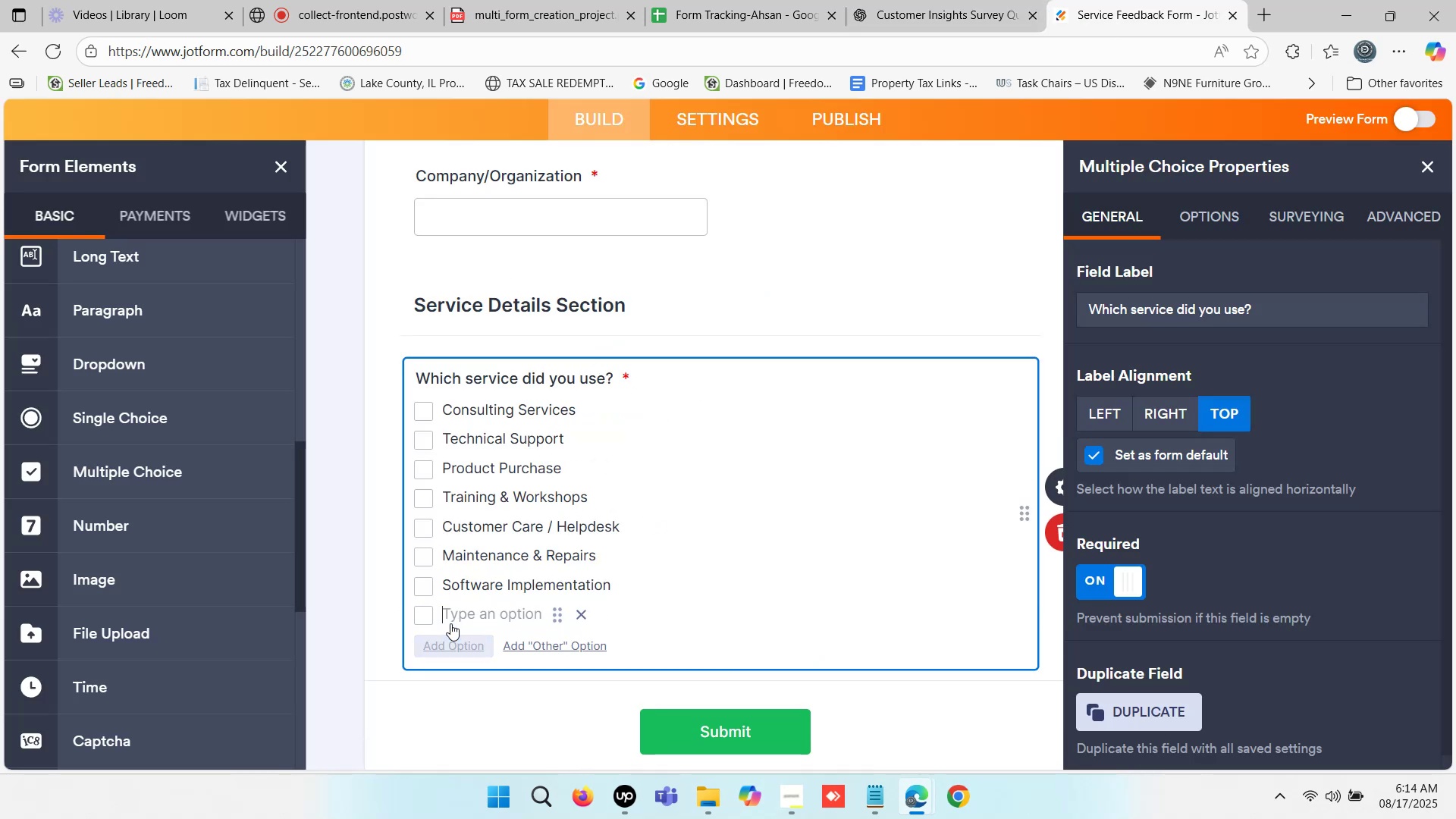 
type(Other)
 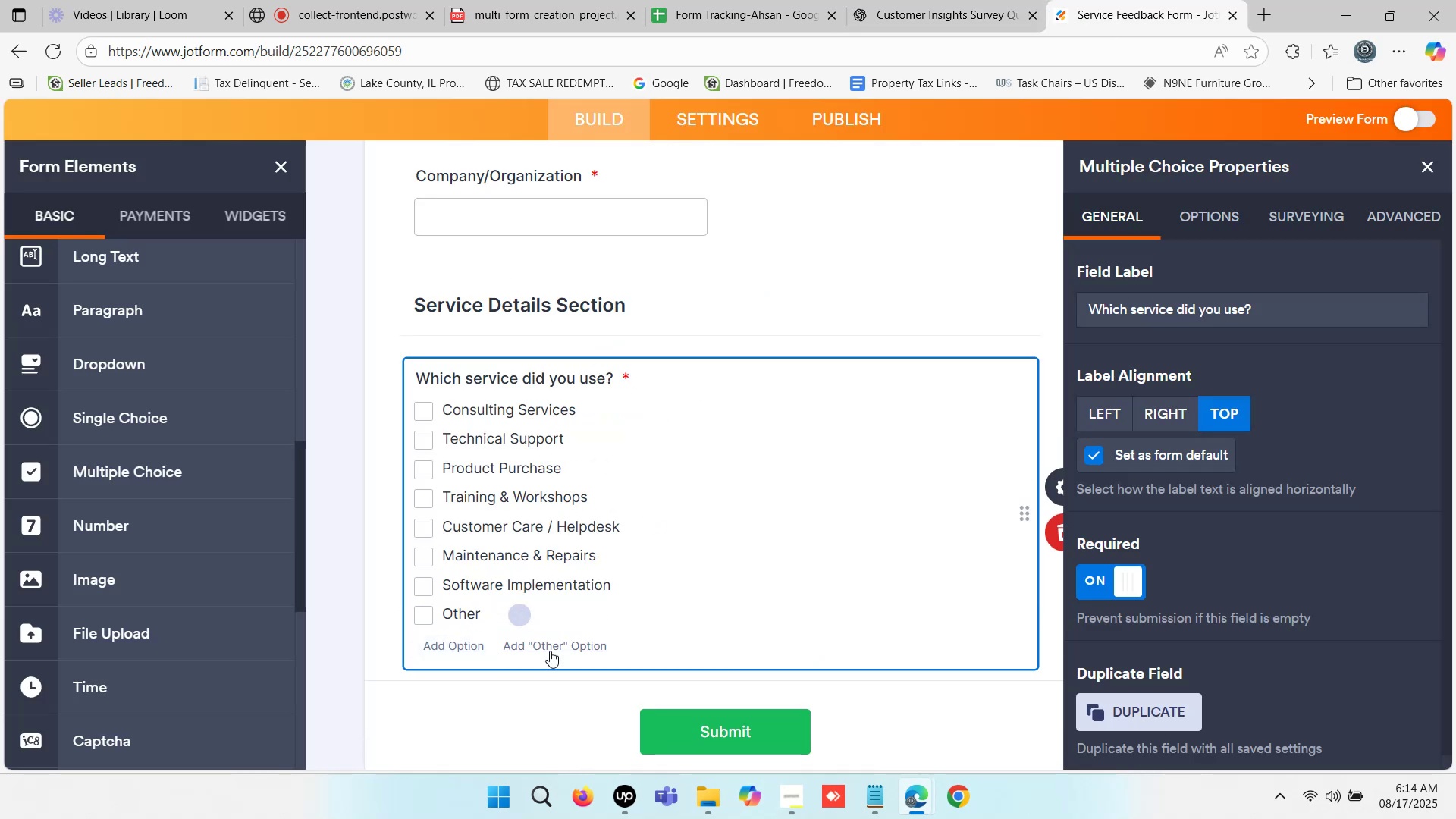 
left_click([525, 709])
 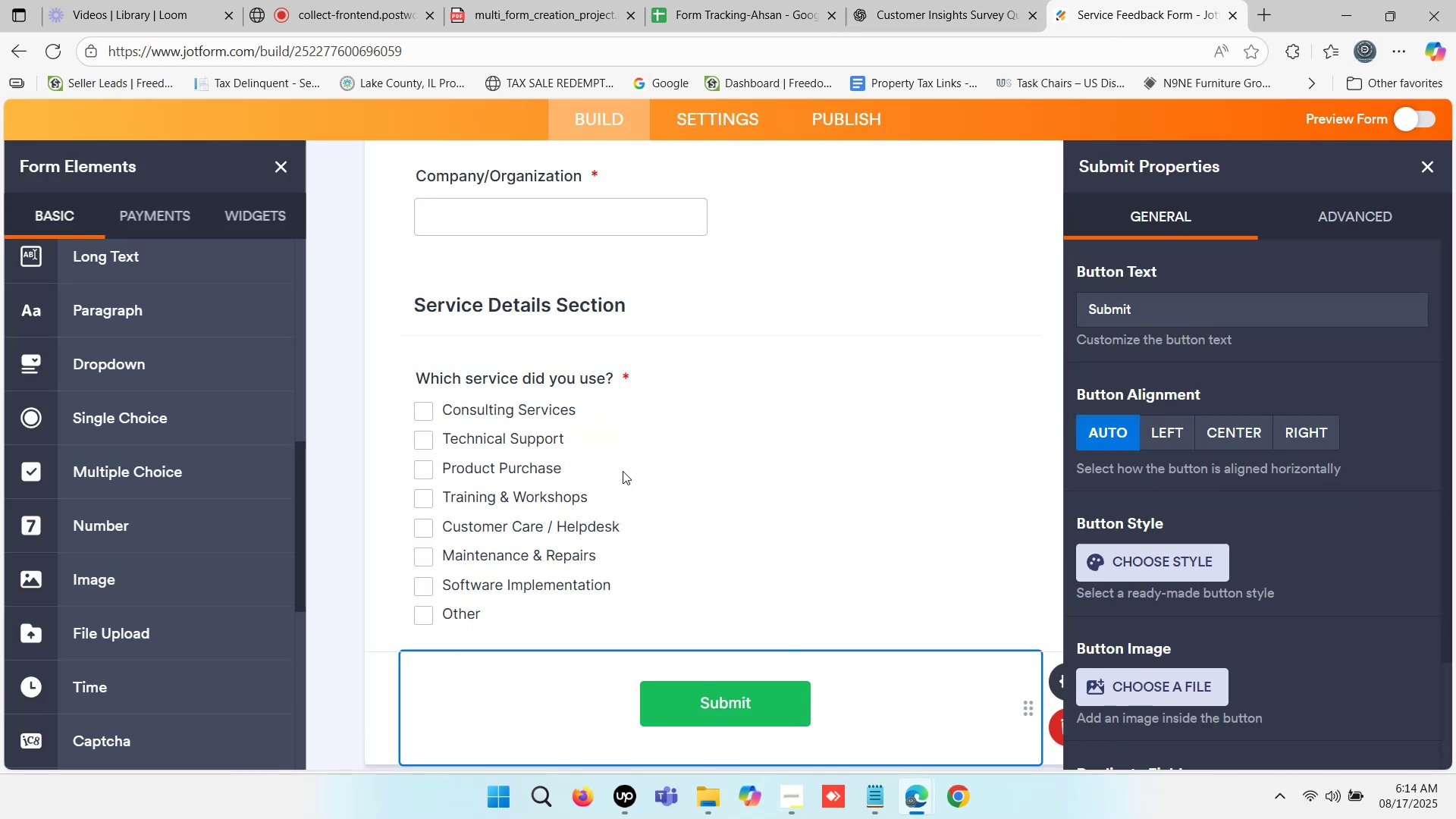 
scroll: coordinate [626, 466], scroll_direction: down, amount: 1.0
 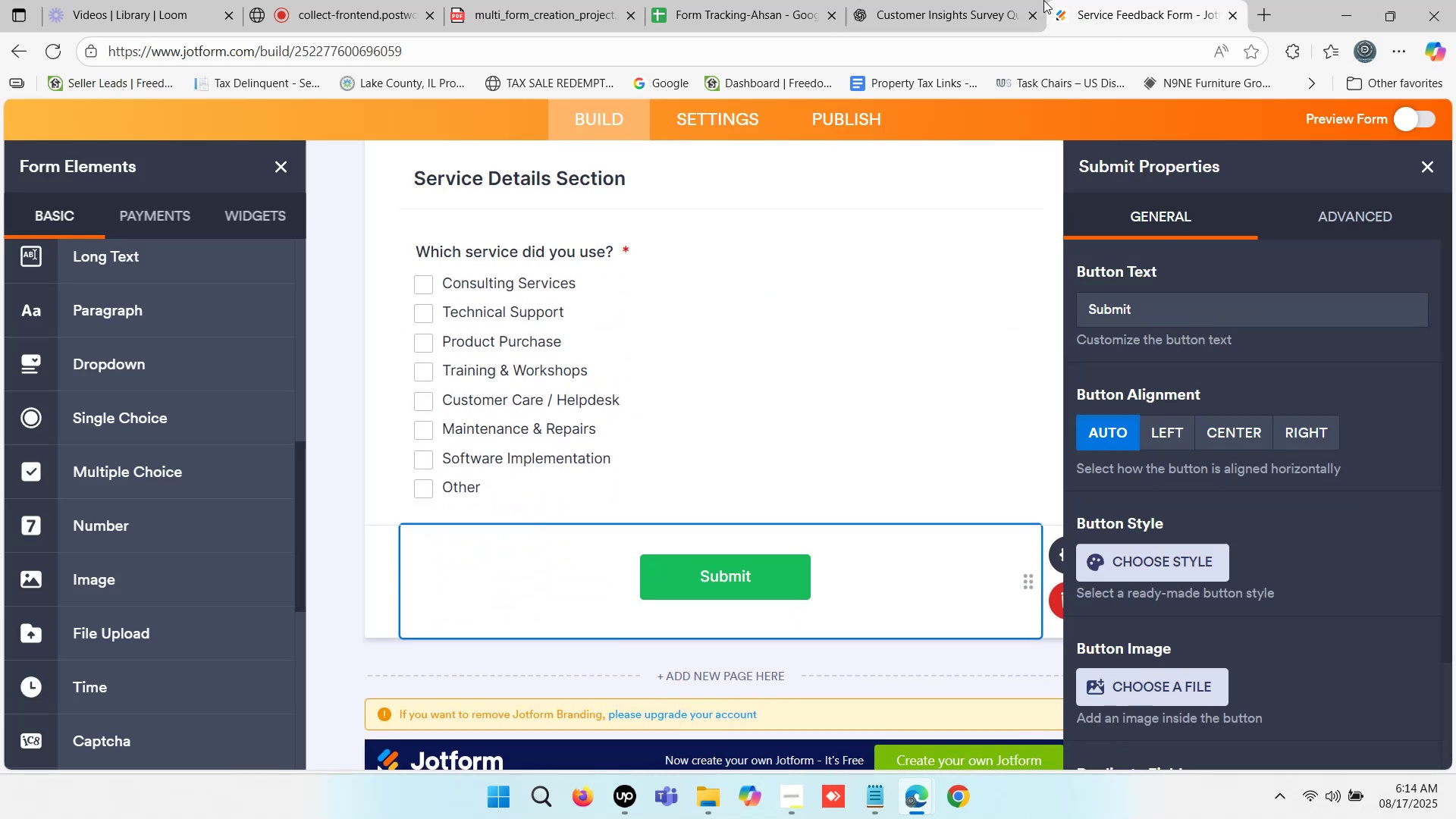 
left_click([920, 24])
 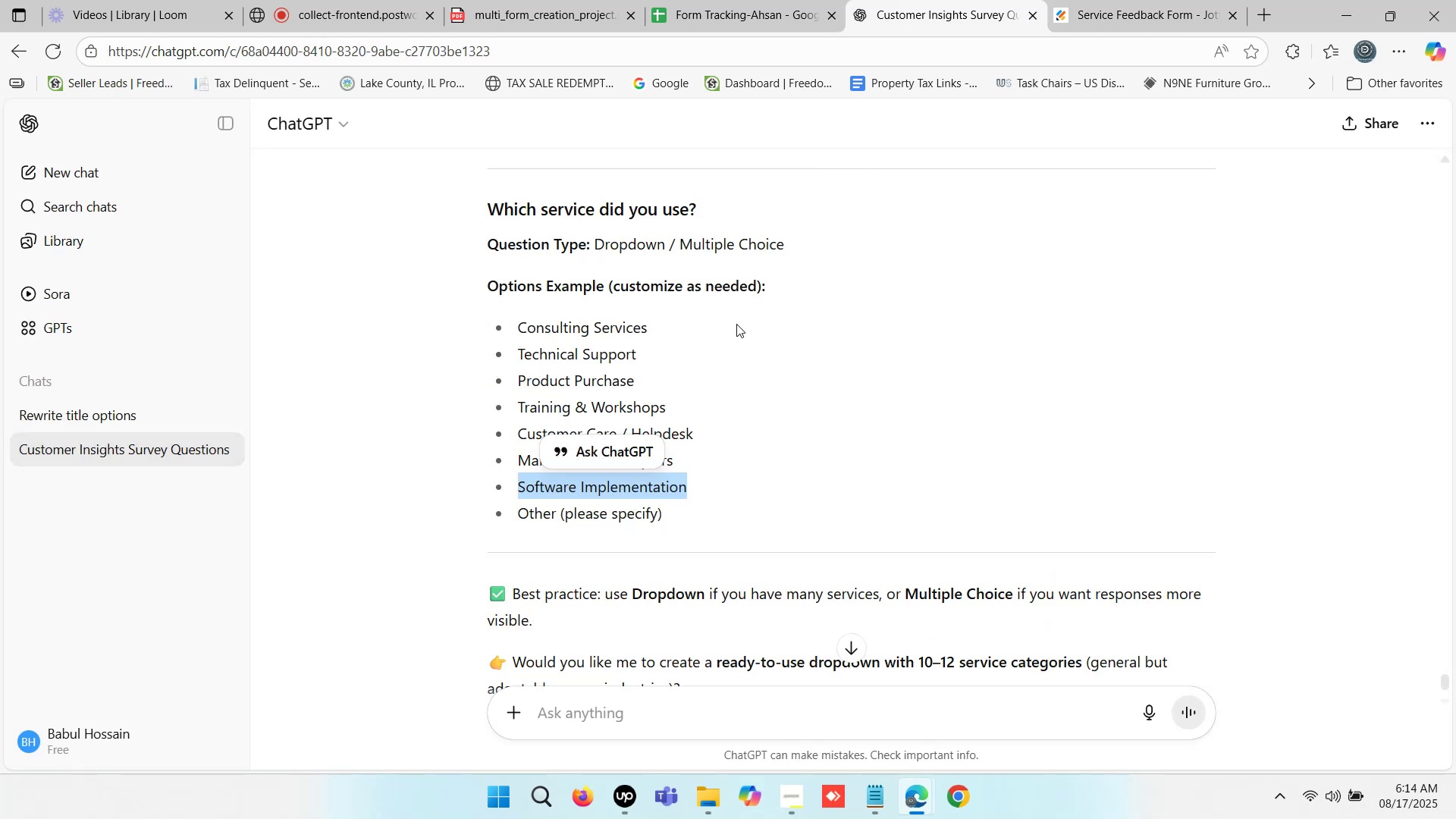 
scroll: coordinate [663, 359], scroll_direction: down, amount: 1.0
 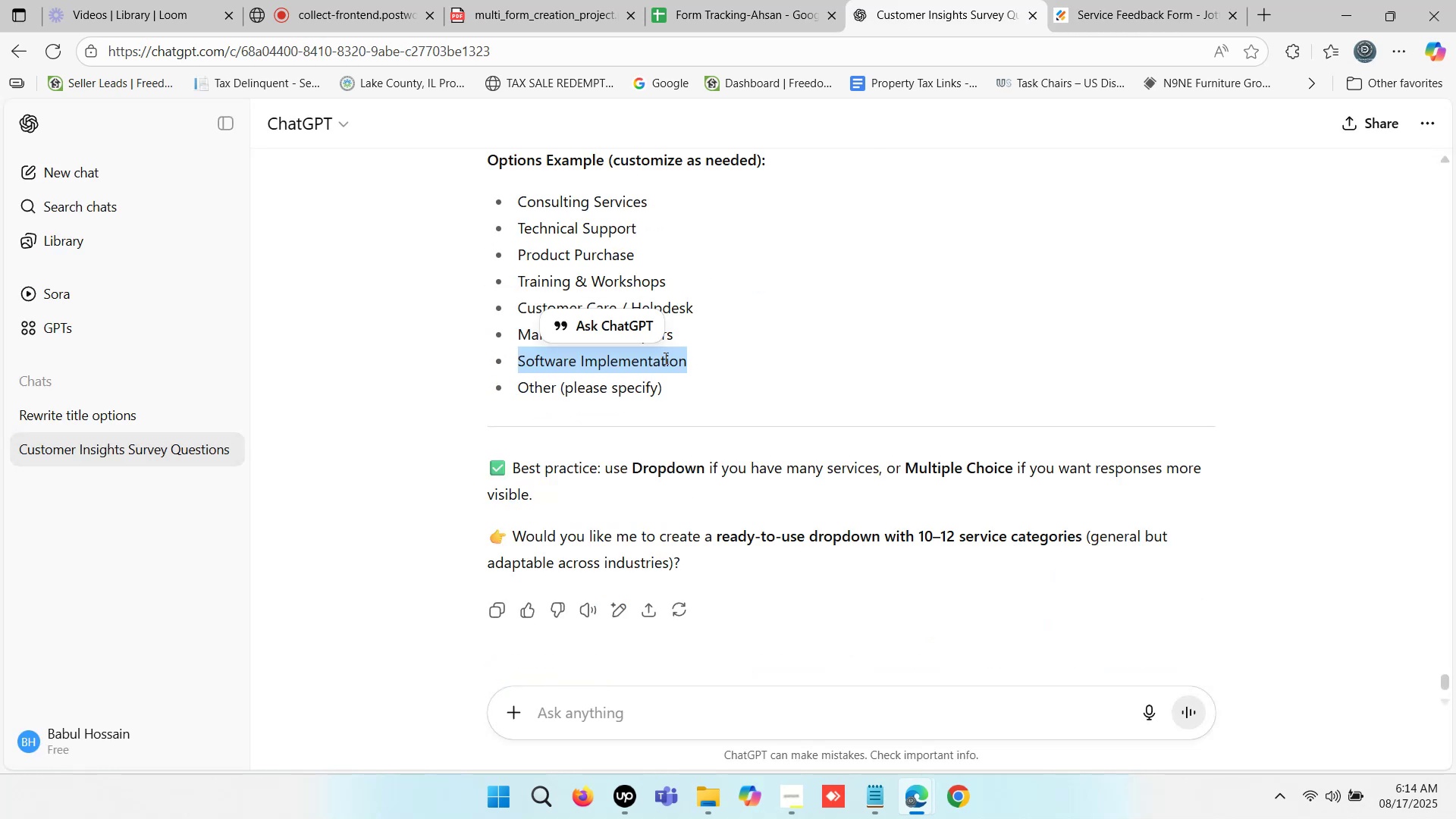 
scroll: coordinate [683, 340], scroll_direction: up, amount: 9.0
 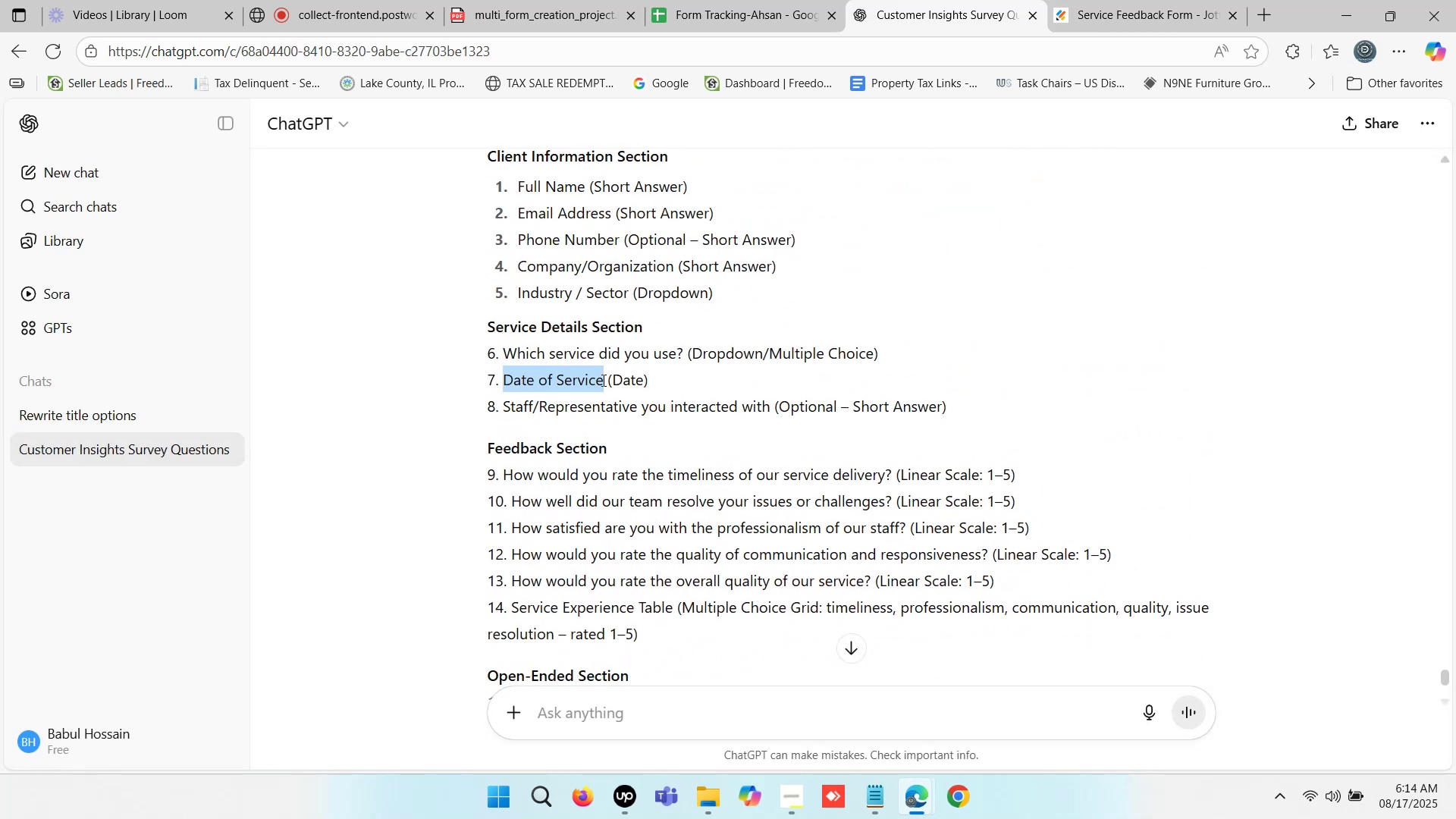 
key(Control+C)
 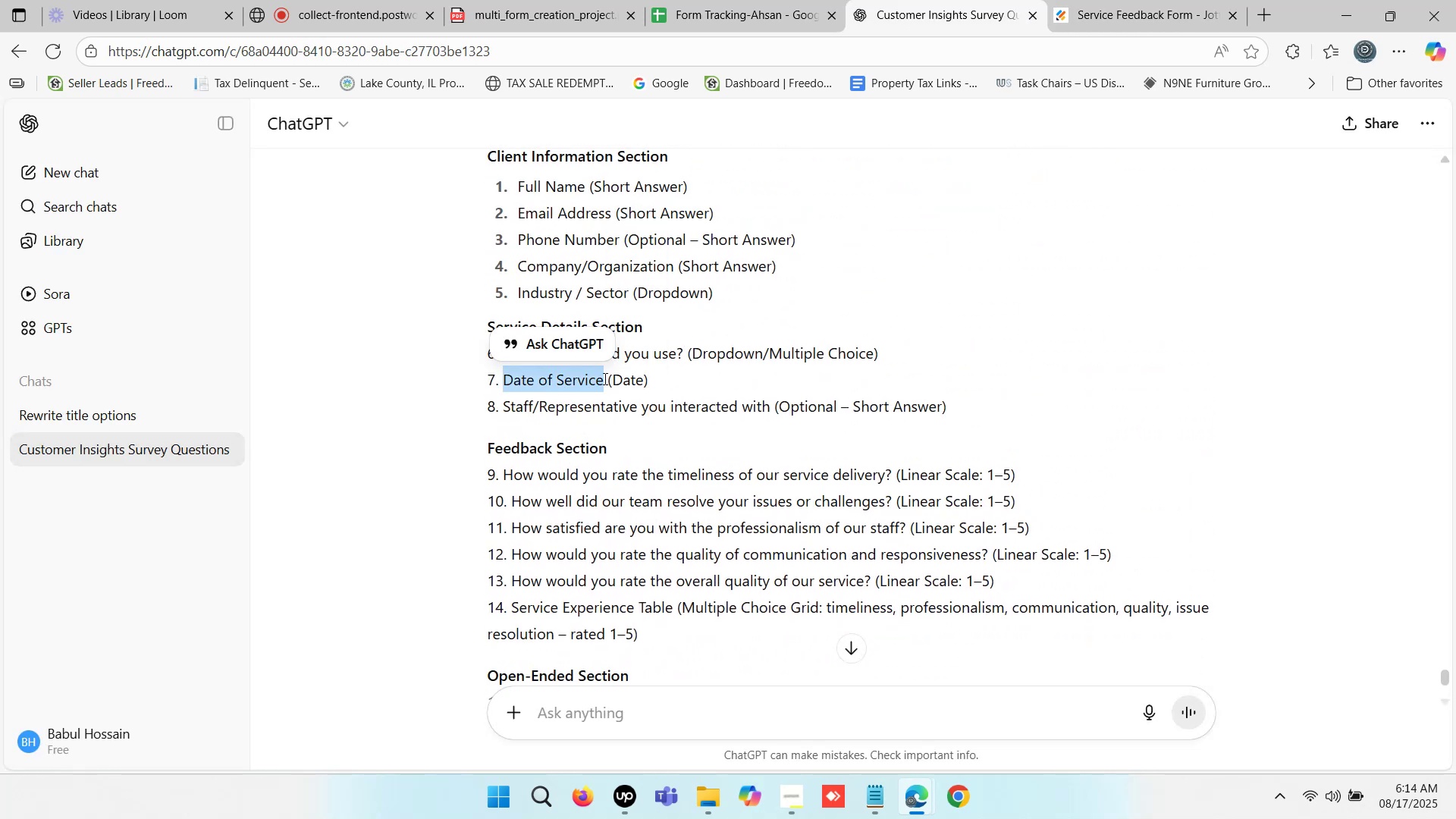 
key(Control+C)
 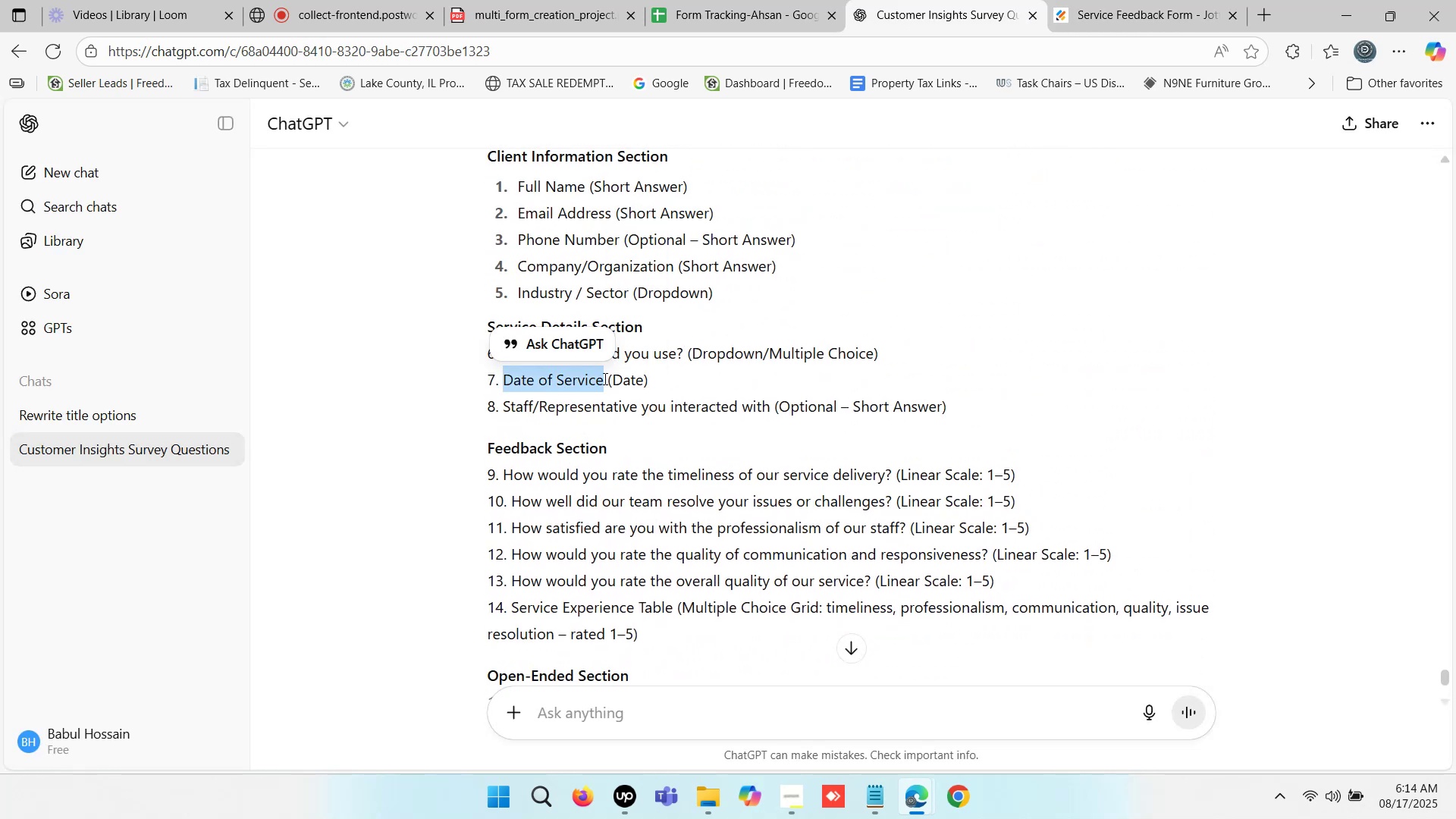 
key(Control+C)
 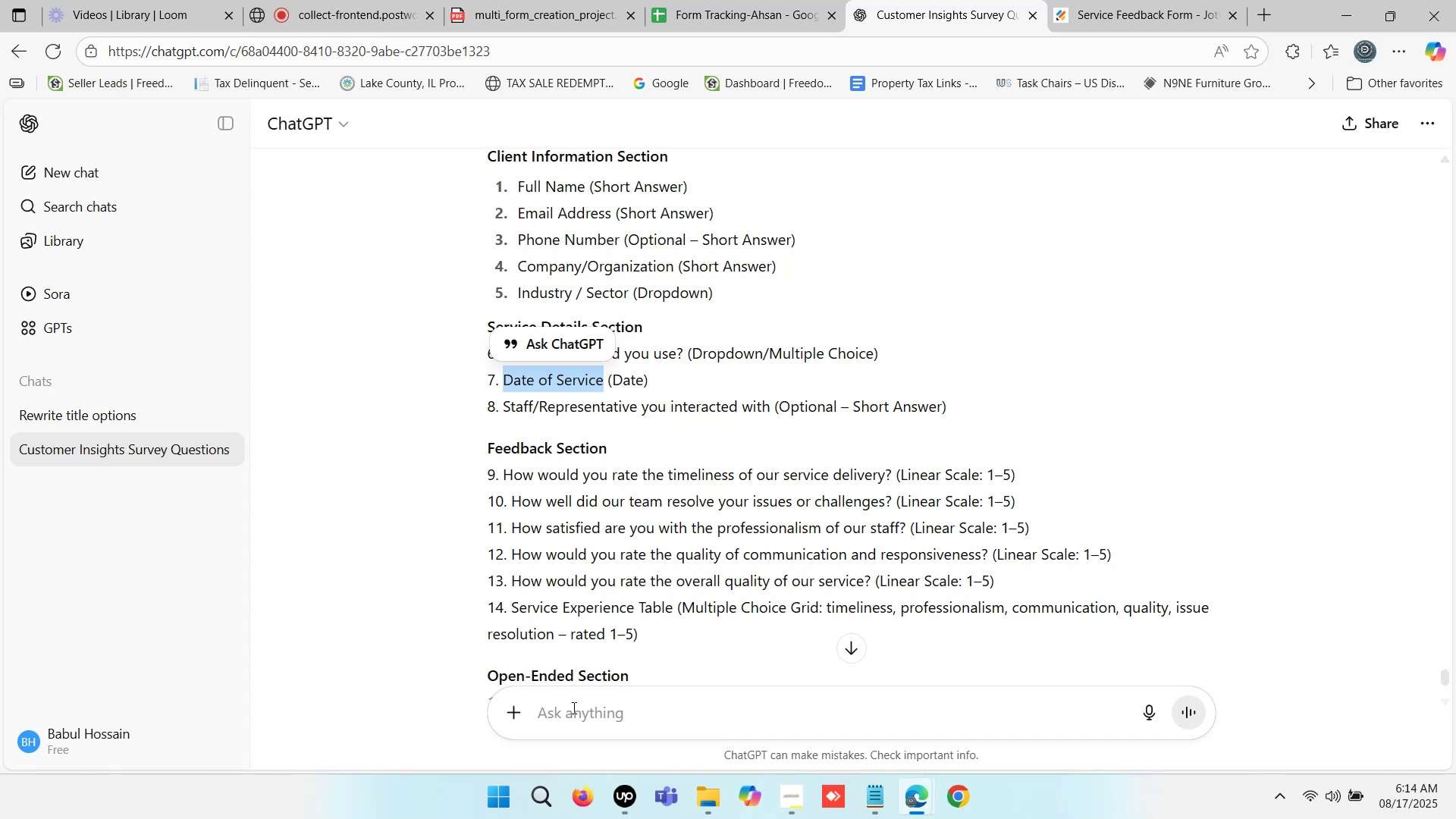 
left_click([1152, 0])
 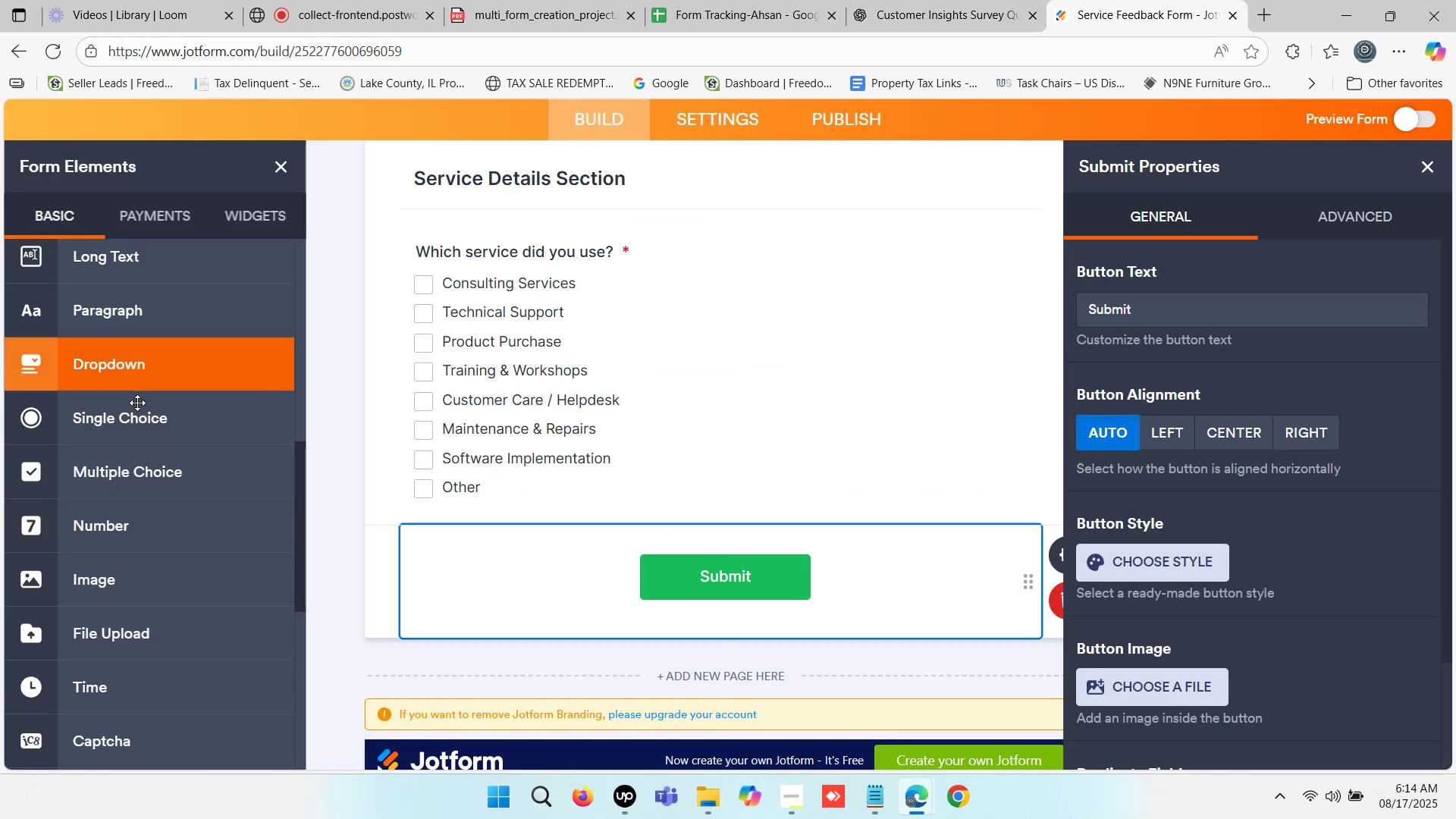 
scroll: coordinate [146, 479], scroll_direction: down, amount: 2.0
 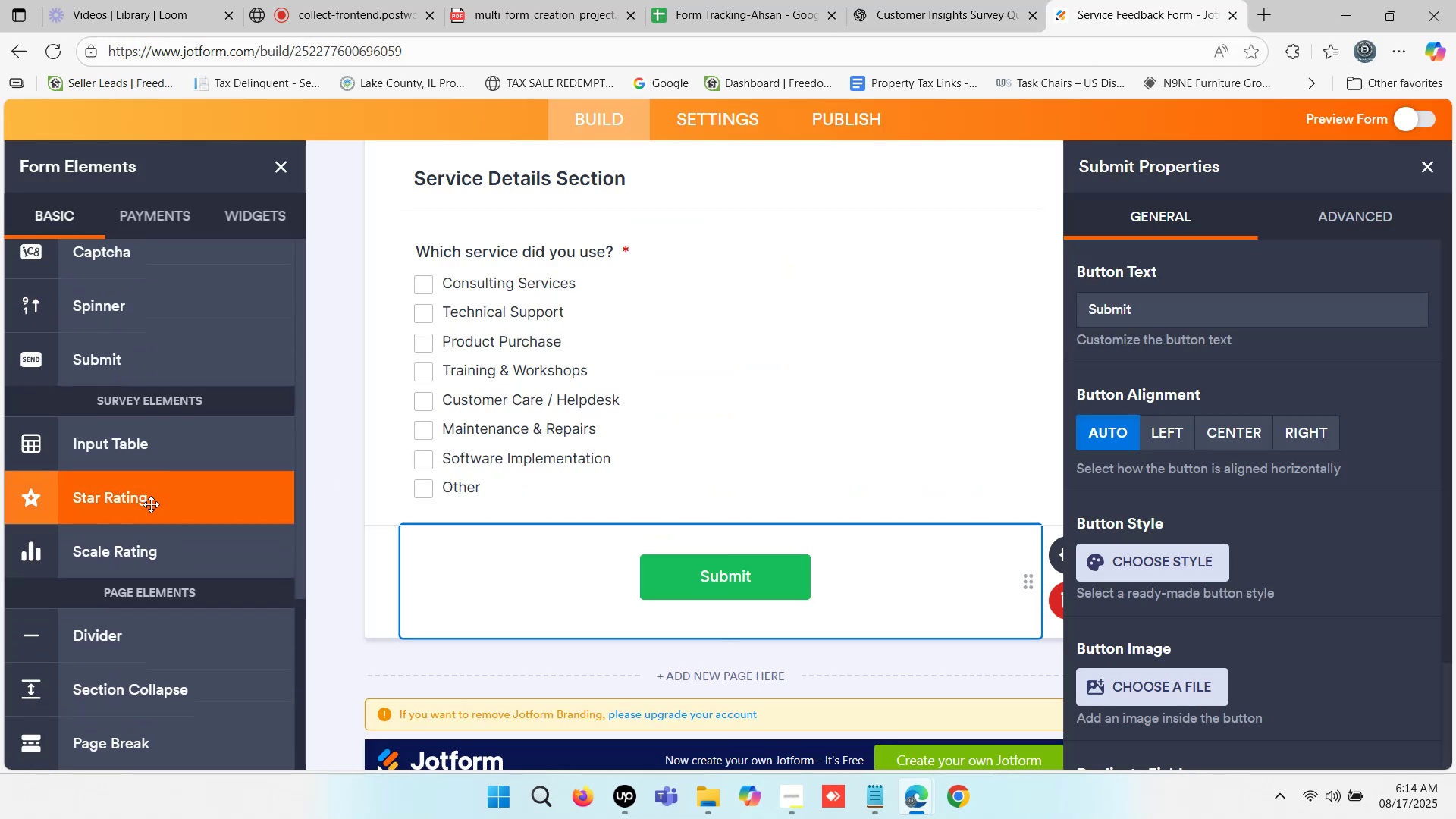 
scroll: coordinate [151, 504], scroll_direction: up, amount: 6.0
 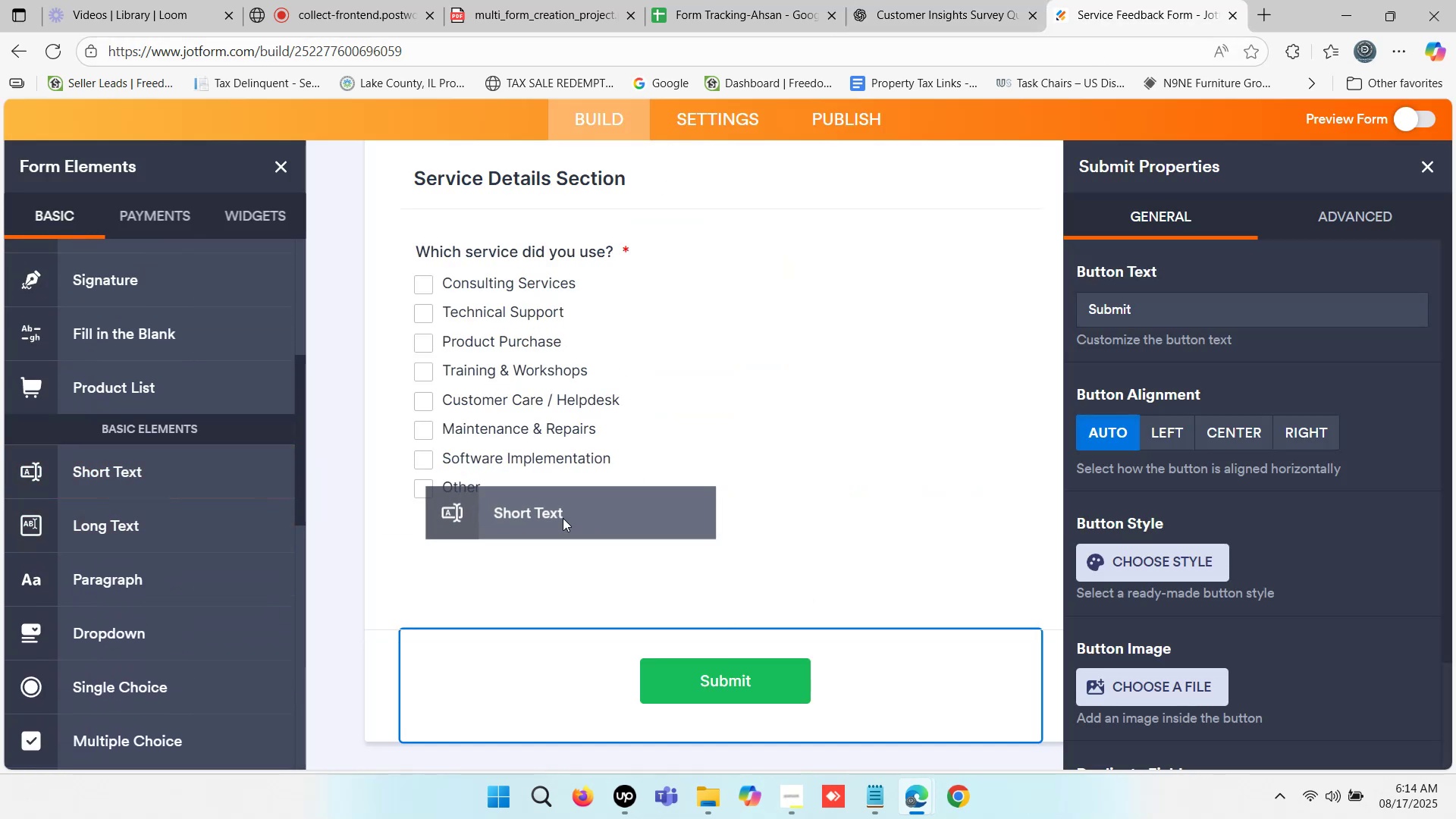 
key(Control+V)
 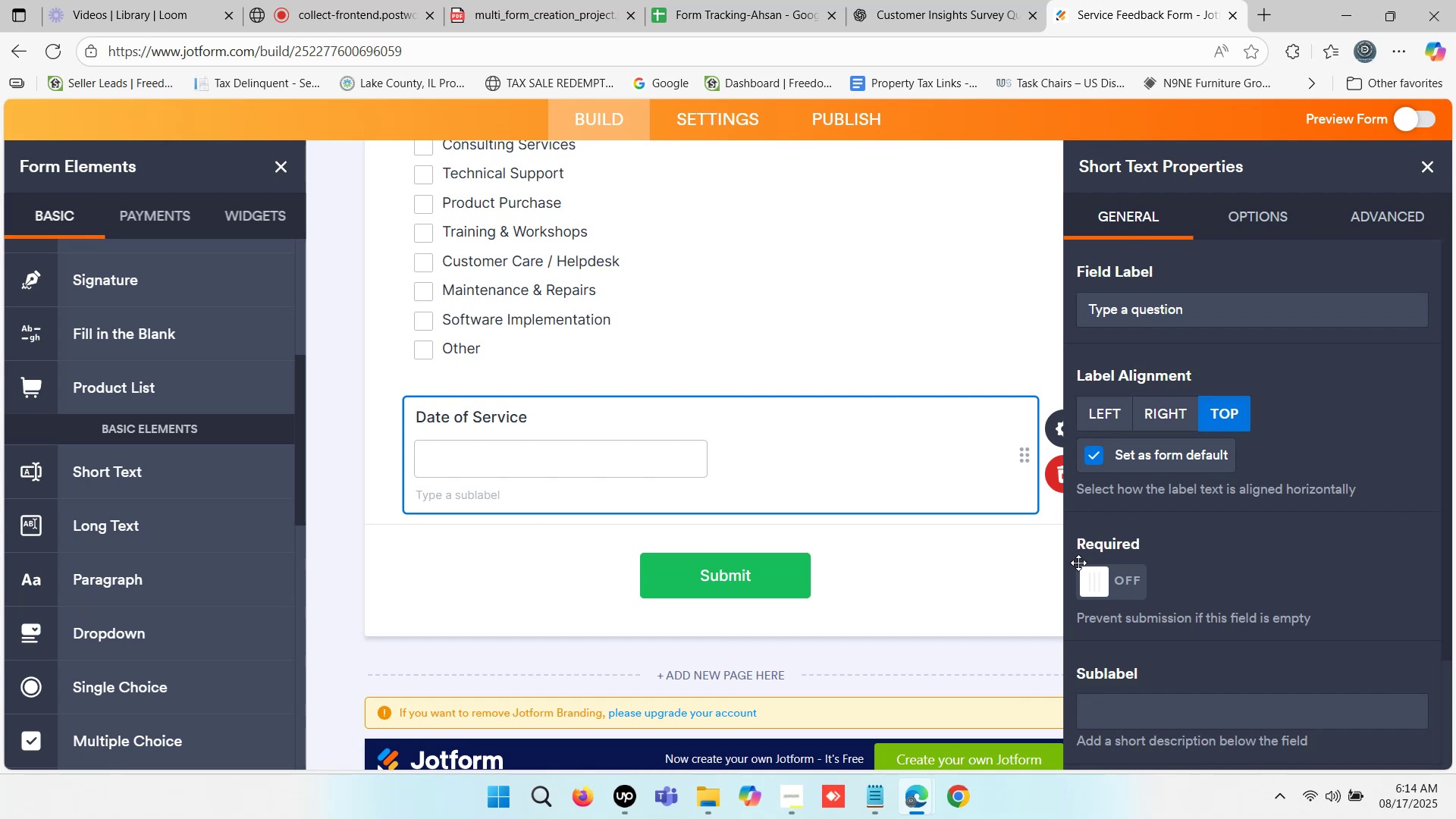 
left_click([1087, 582])
 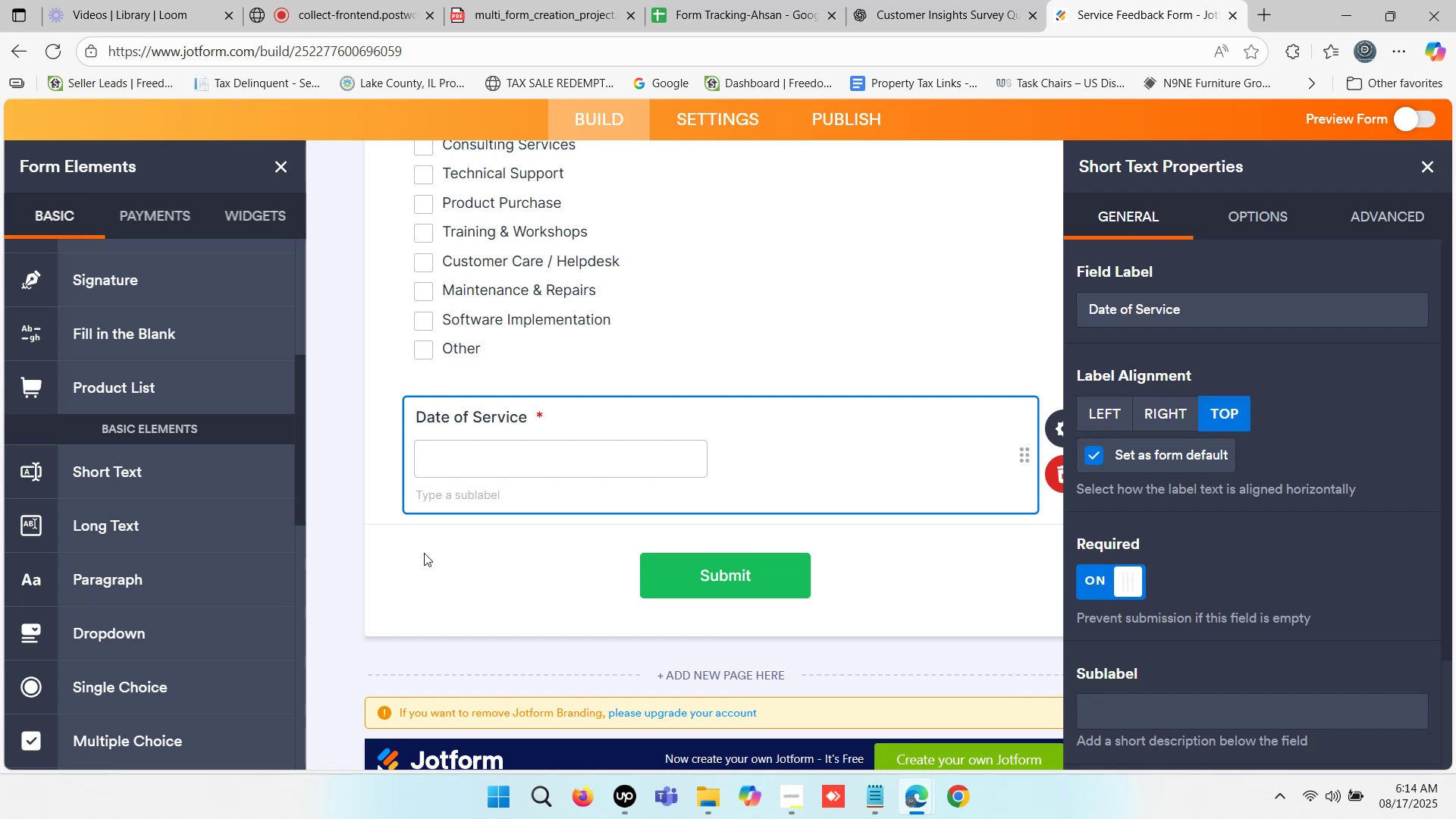 
left_click([424, 553])
 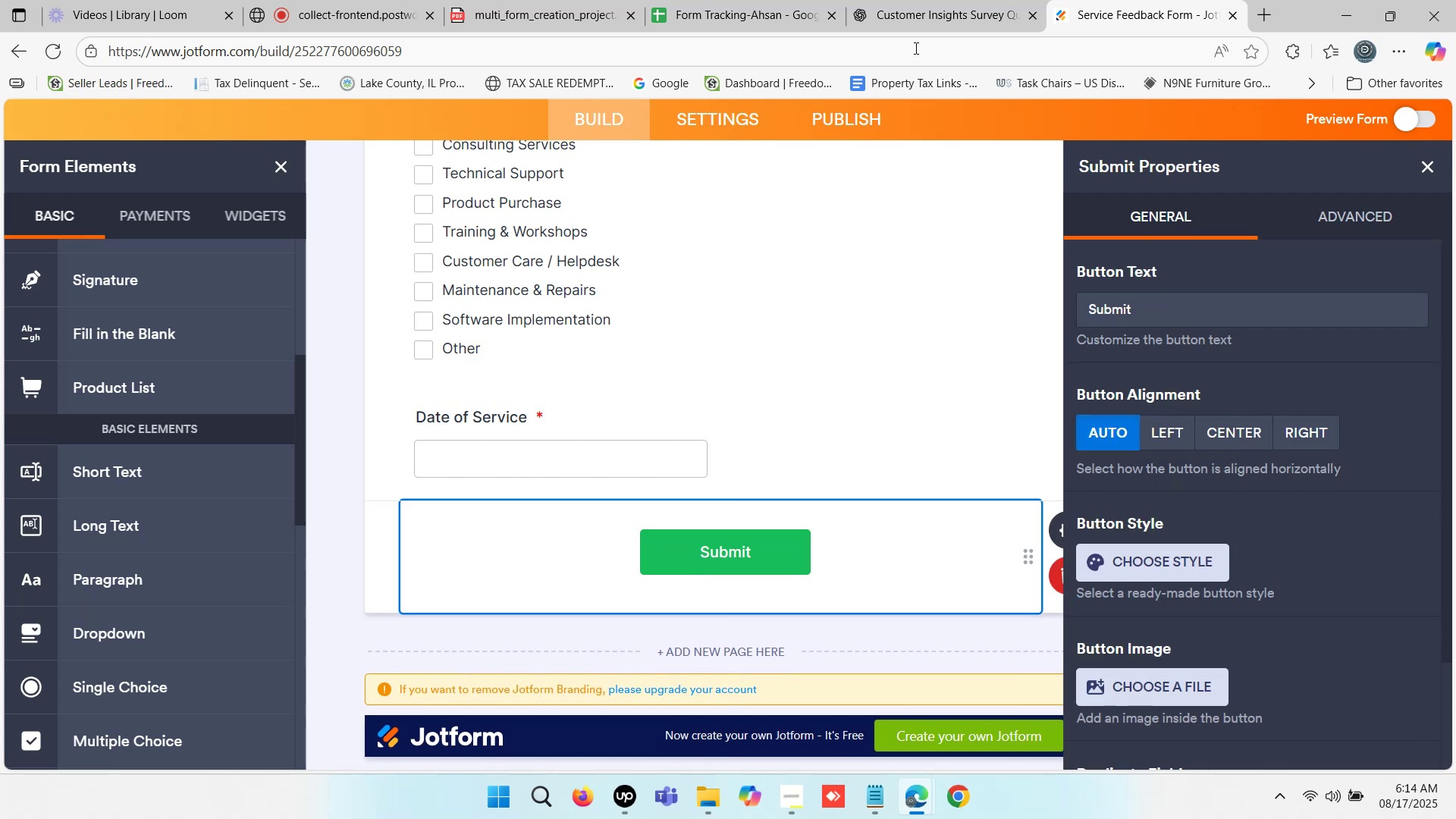 
left_click([917, 14])
 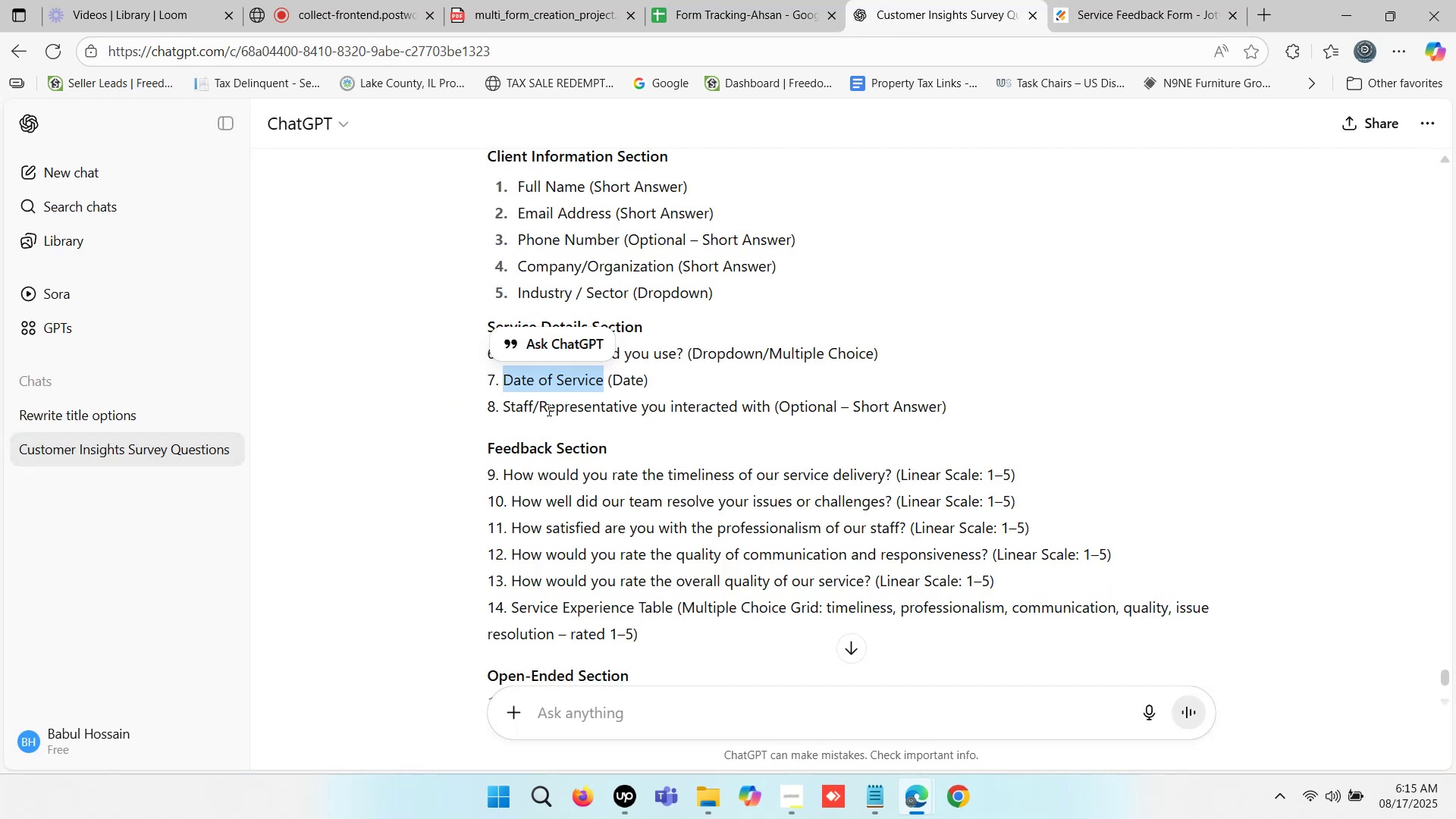 
wait(5.53)
 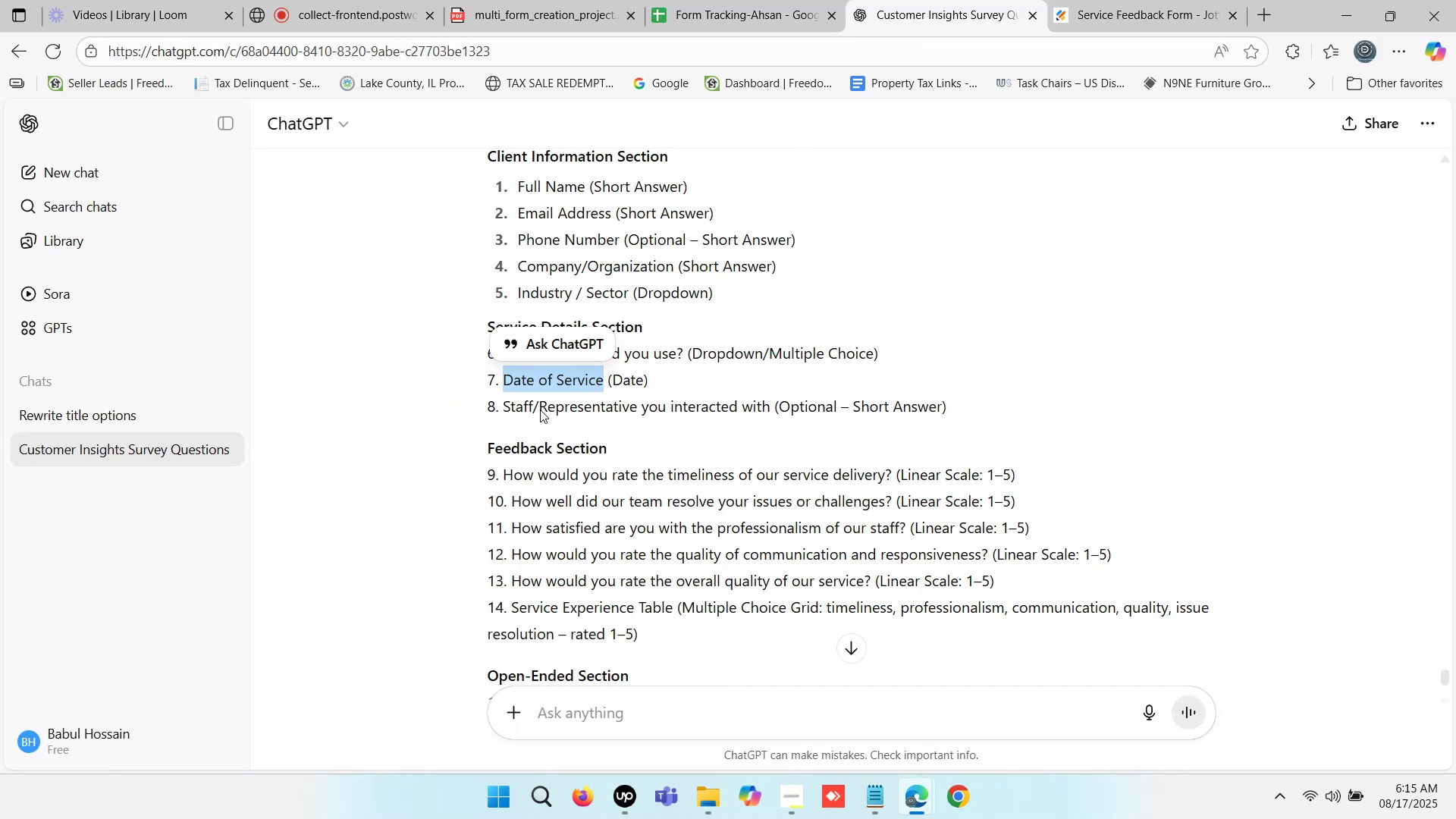 
left_click([1120, 301])
 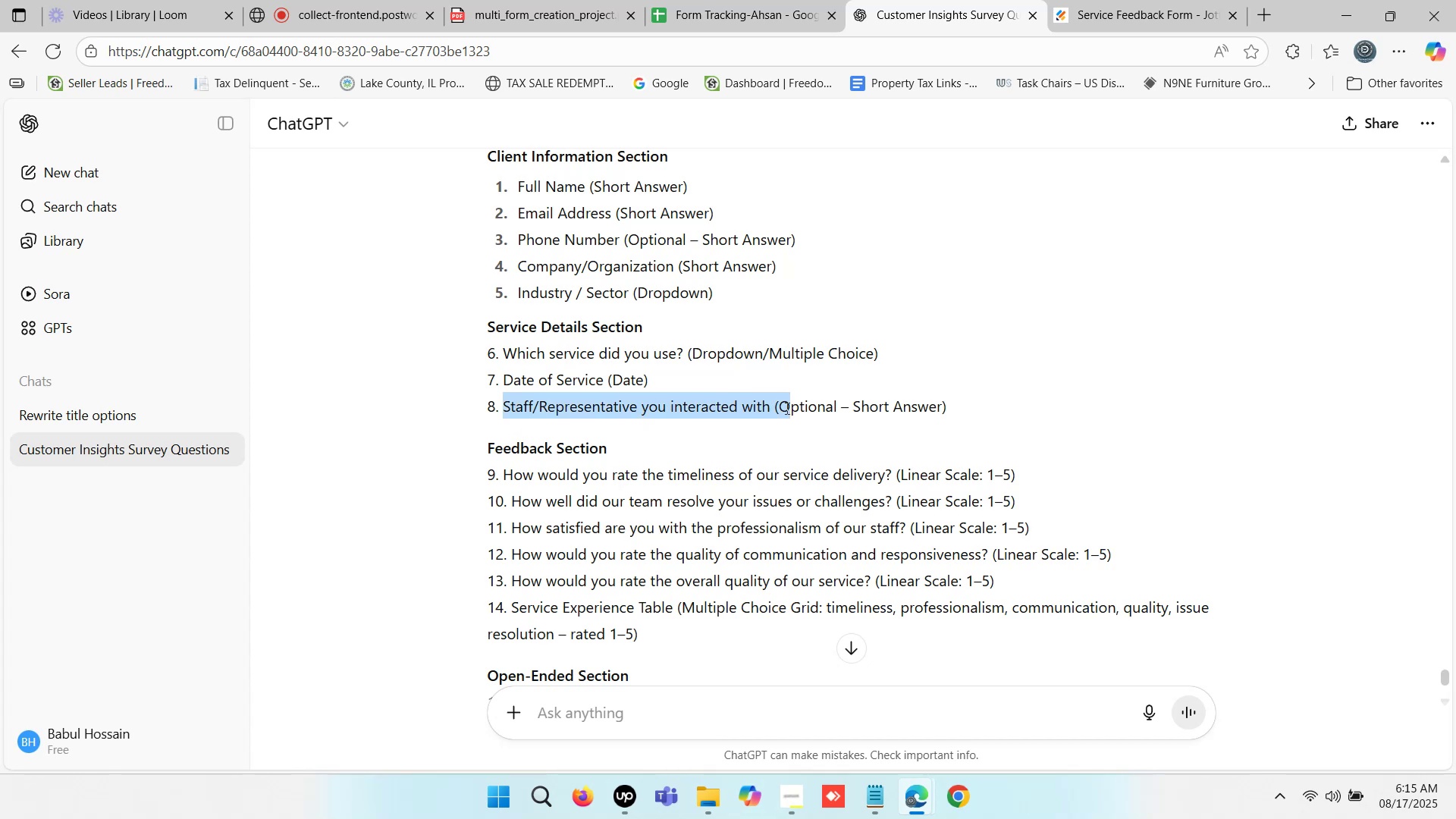 
left_click([1170, 367])
 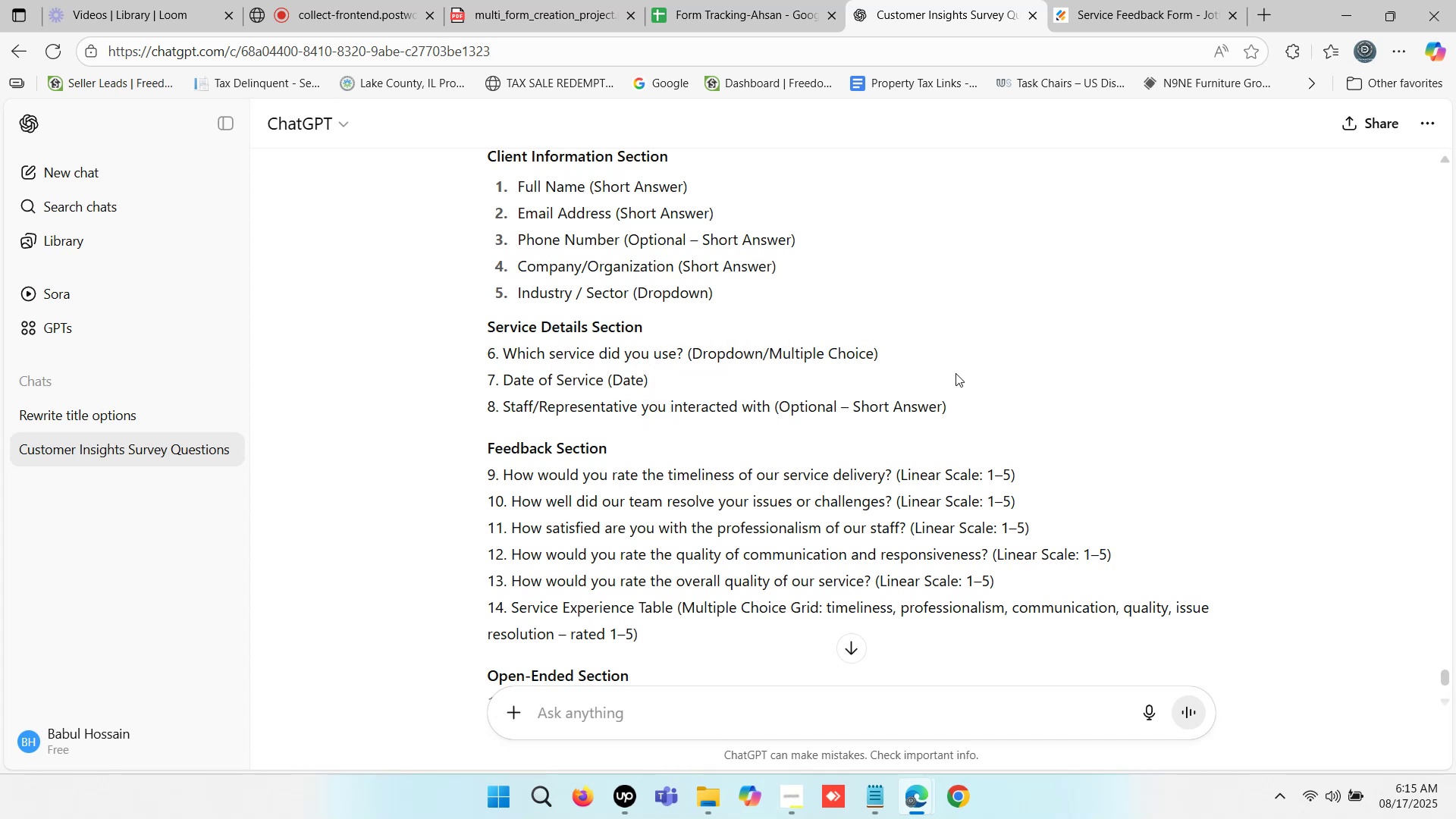 
scroll: coordinate [723, 362], scroll_direction: down, amount: 1.0
 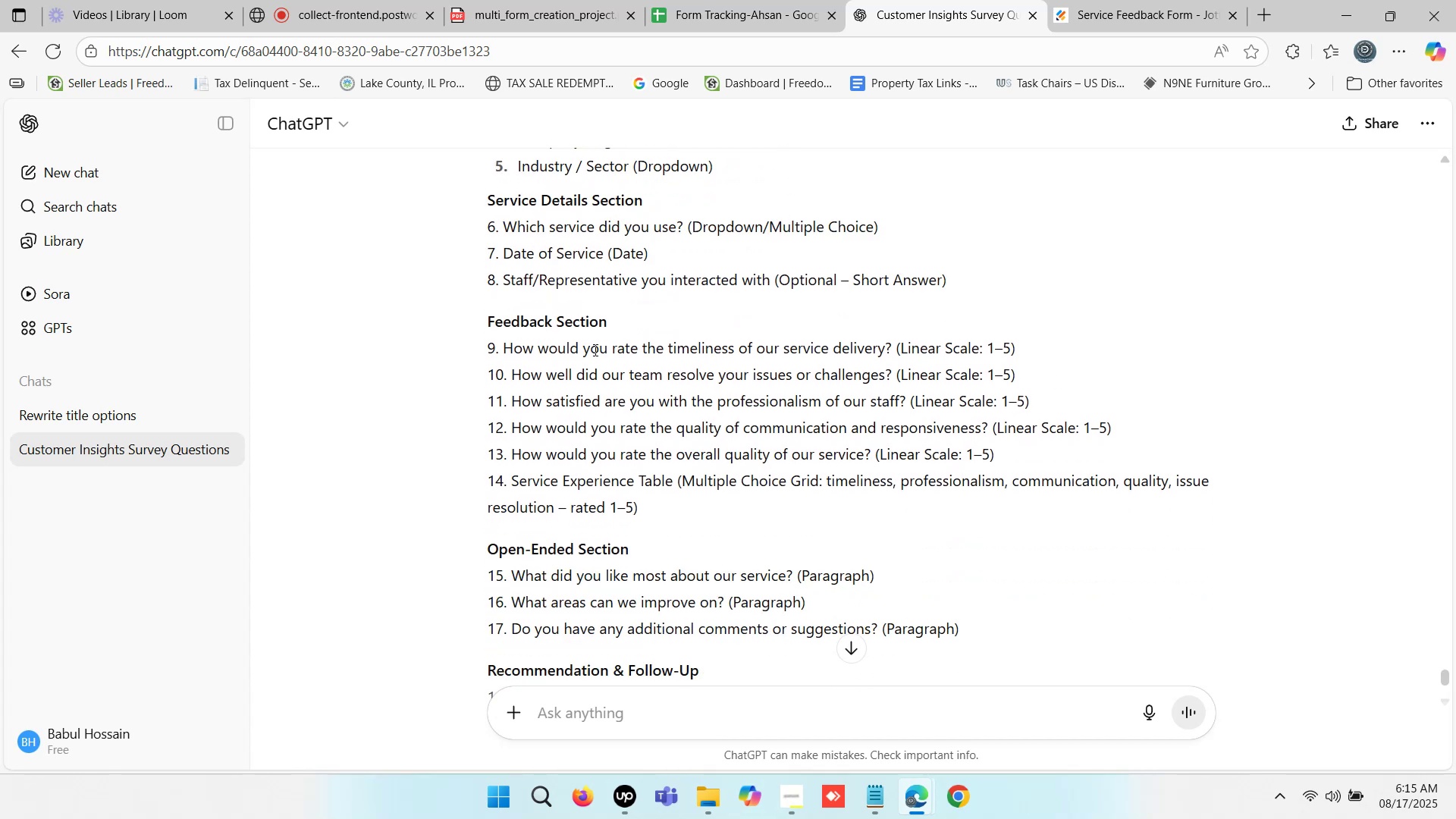 
scroll: coordinate [594, 350], scroll_direction: up, amount: 1.0
 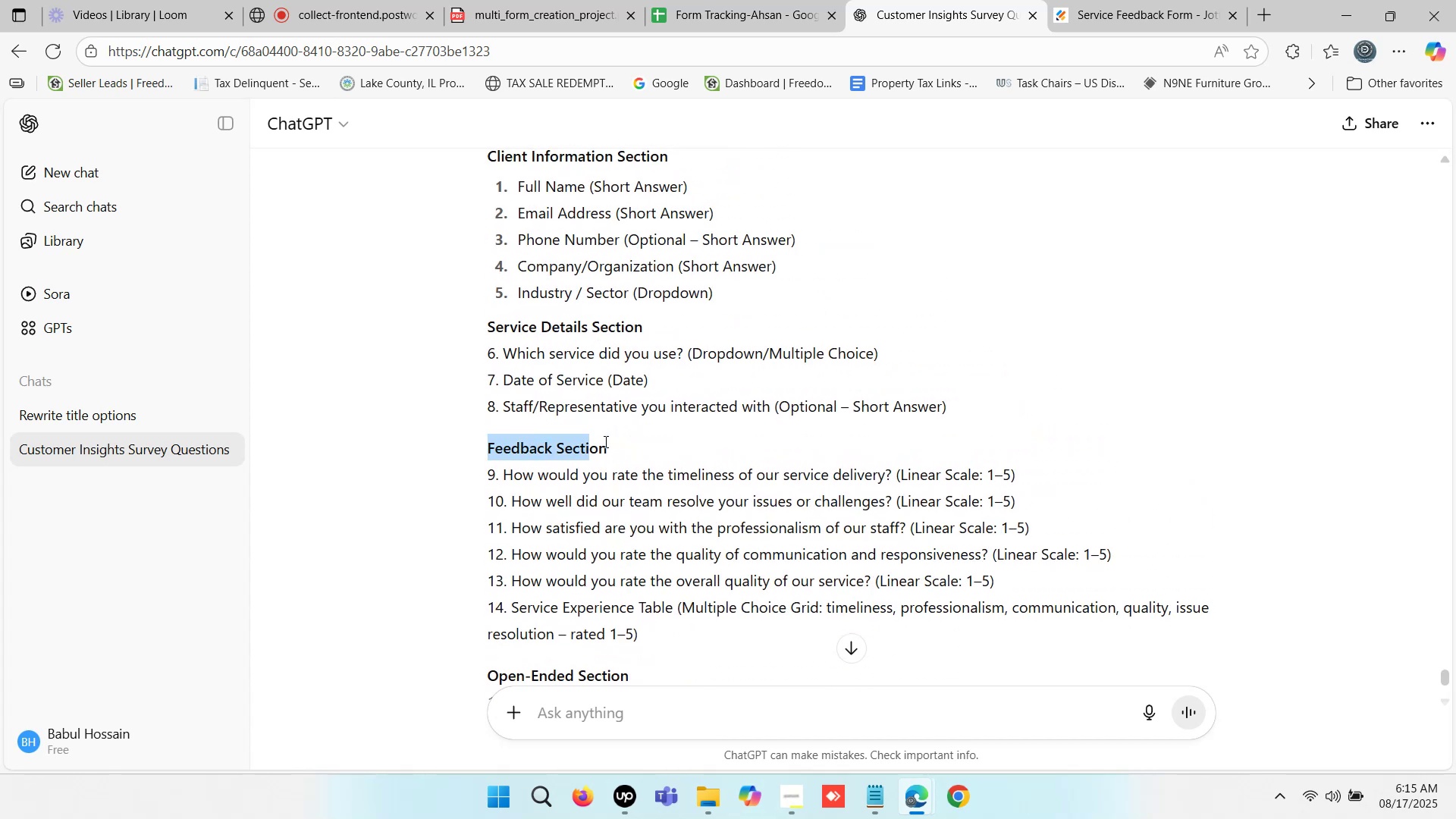 
key(Control+C)
 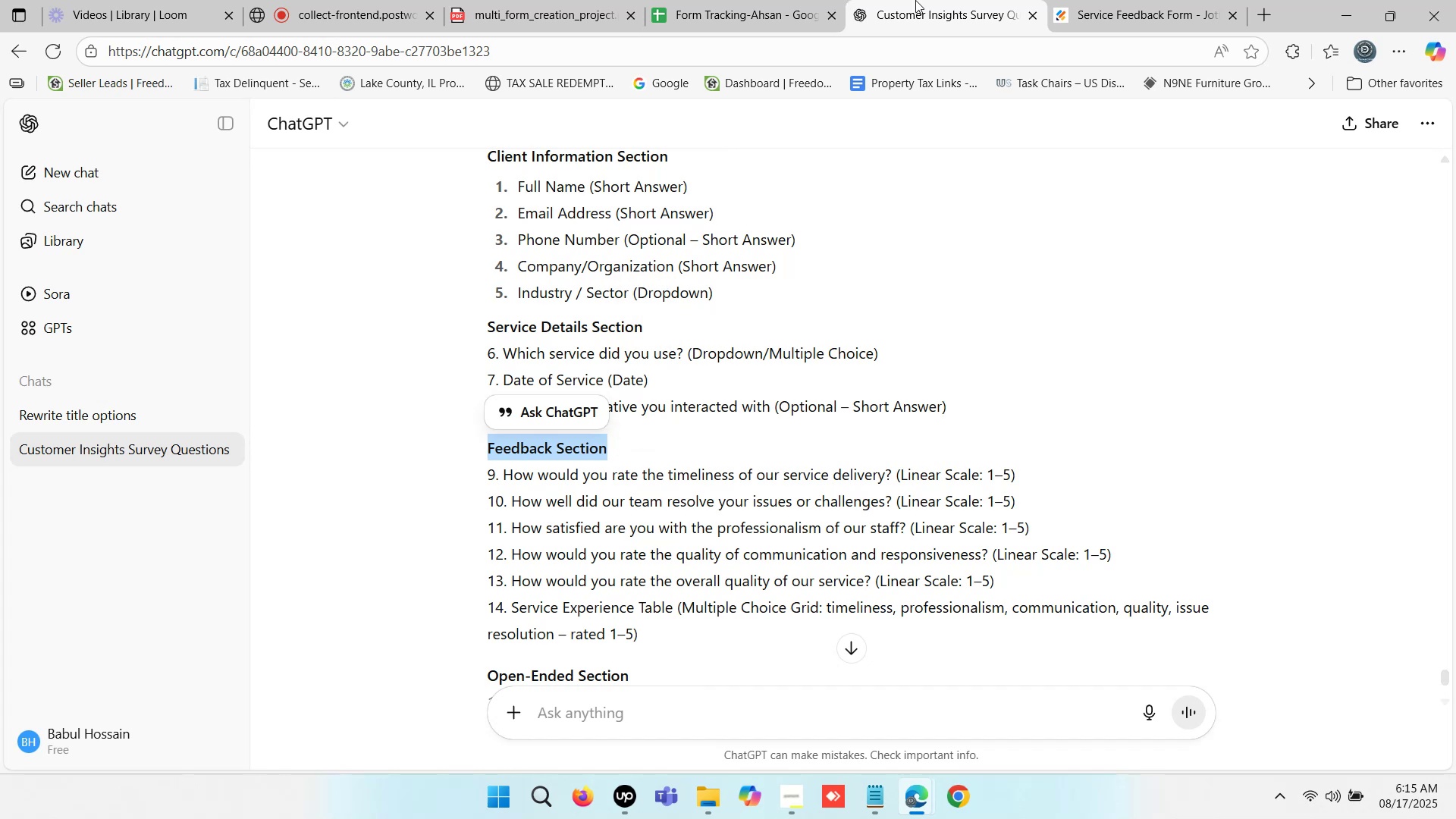 
left_click([1092, 0])
 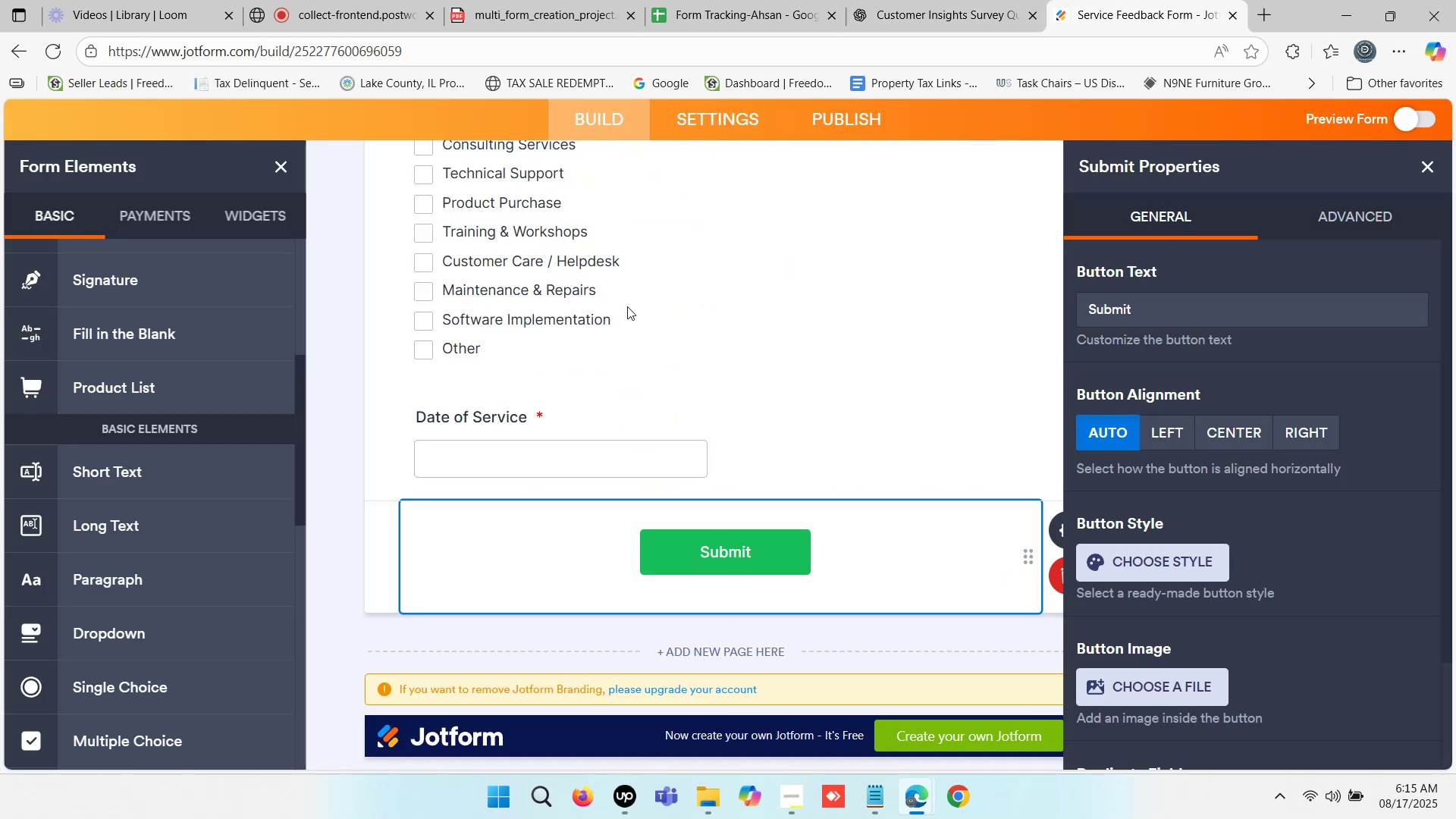 
scroll: coordinate [548, 351], scroll_direction: down, amount: 2.0
 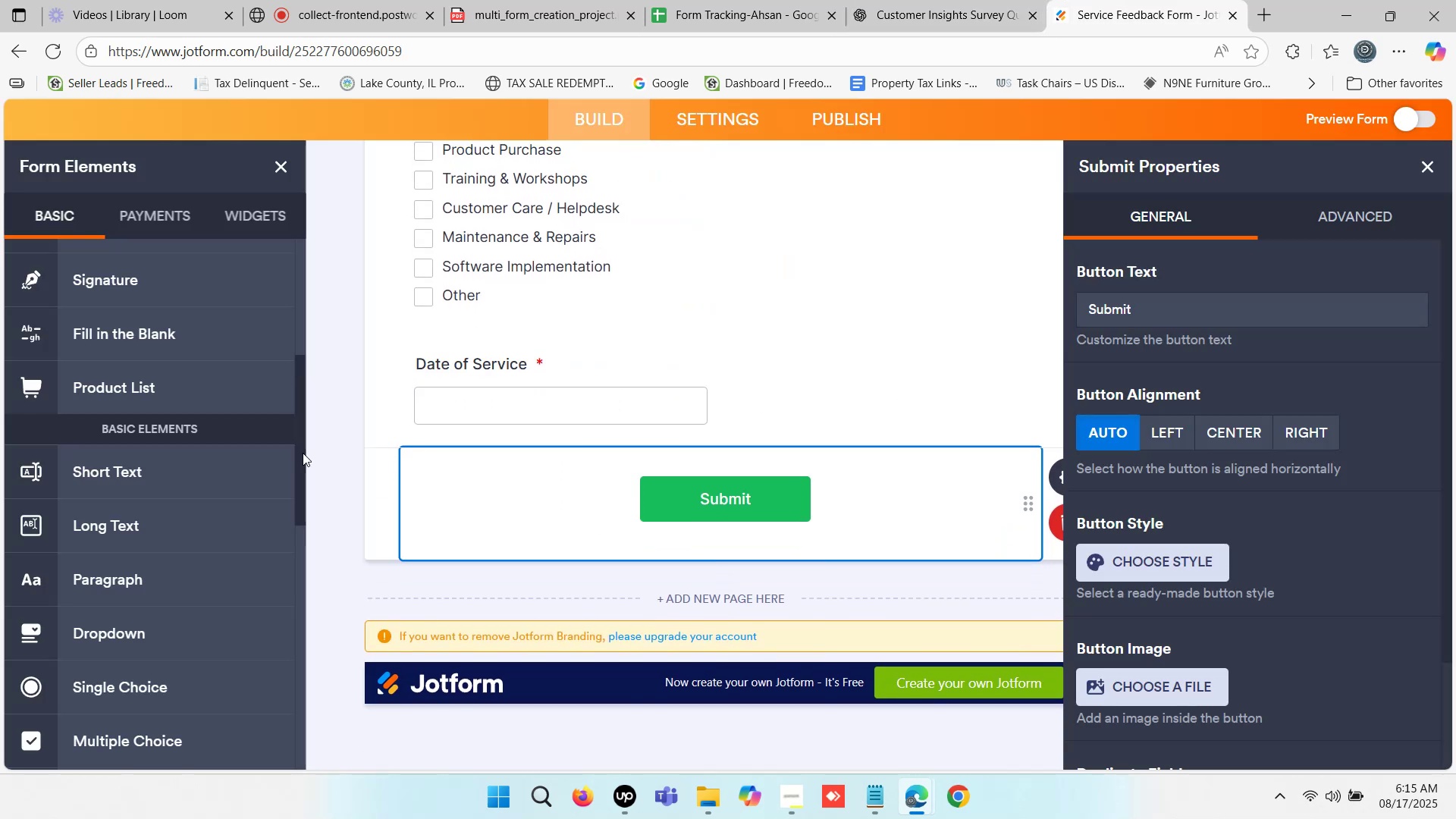 
scroll: coordinate [138, 290], scroll_direction: up, amount: 4.0
 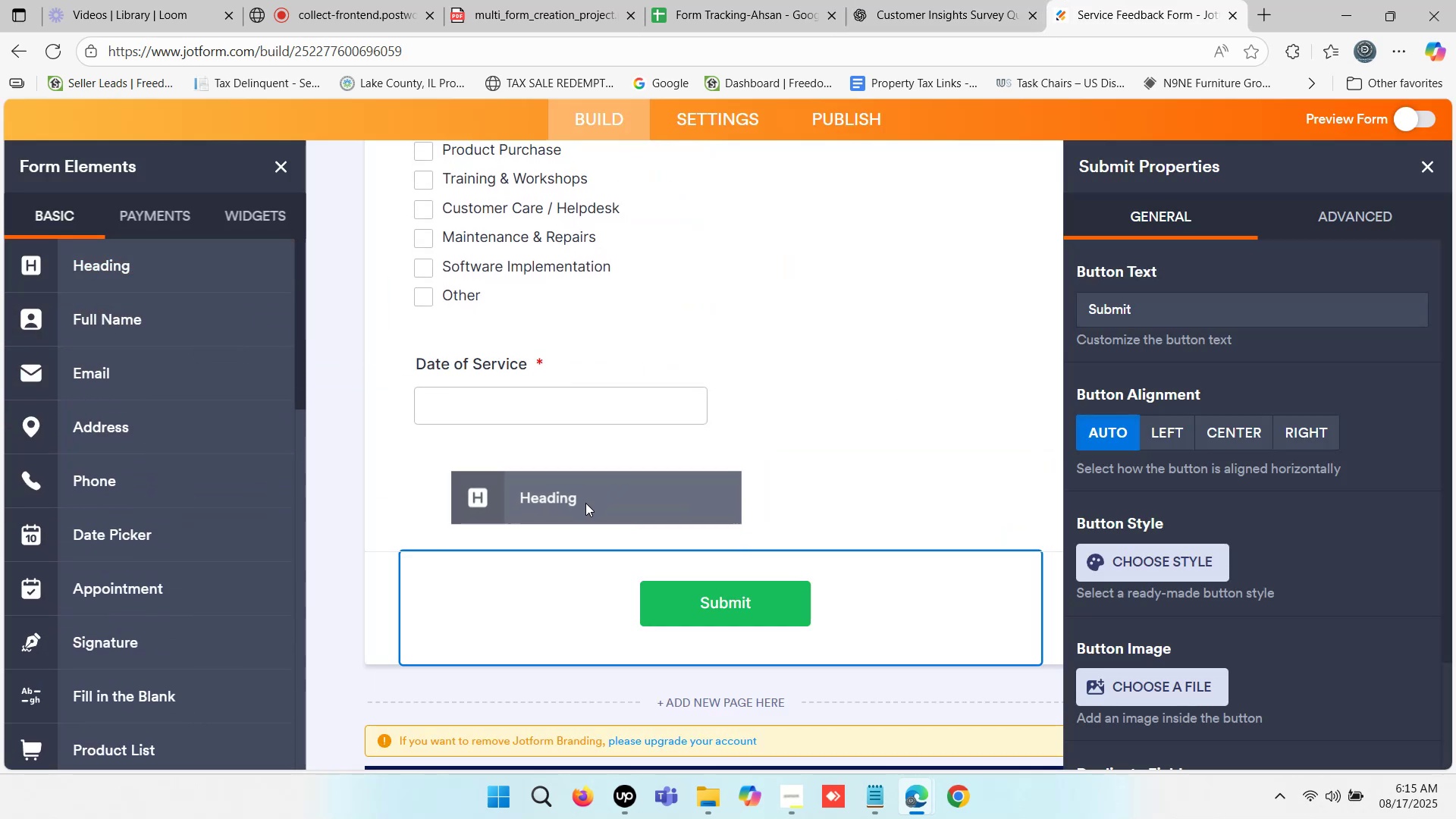 
key(Control+V)
 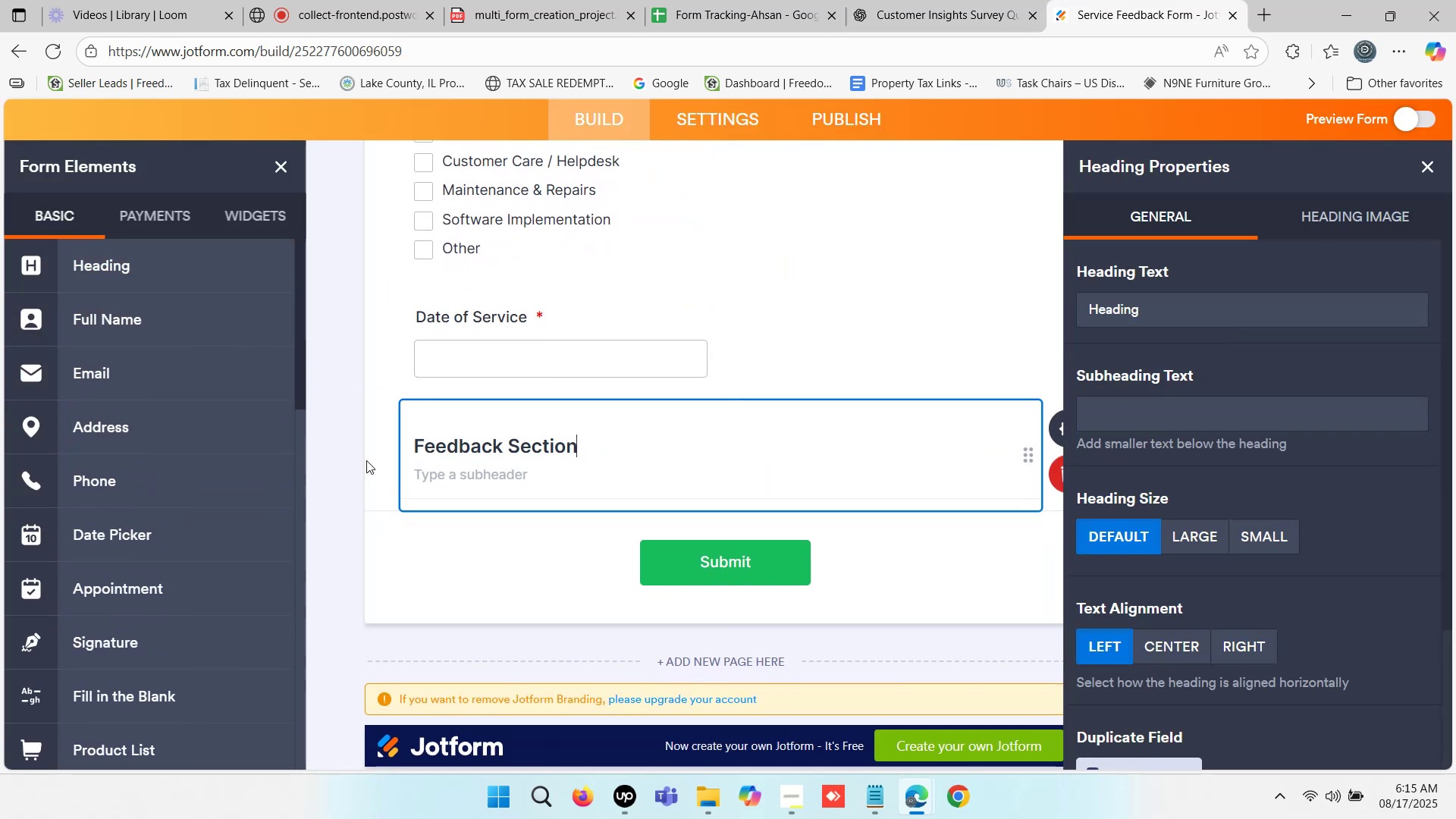 
left_click([356, 457])
 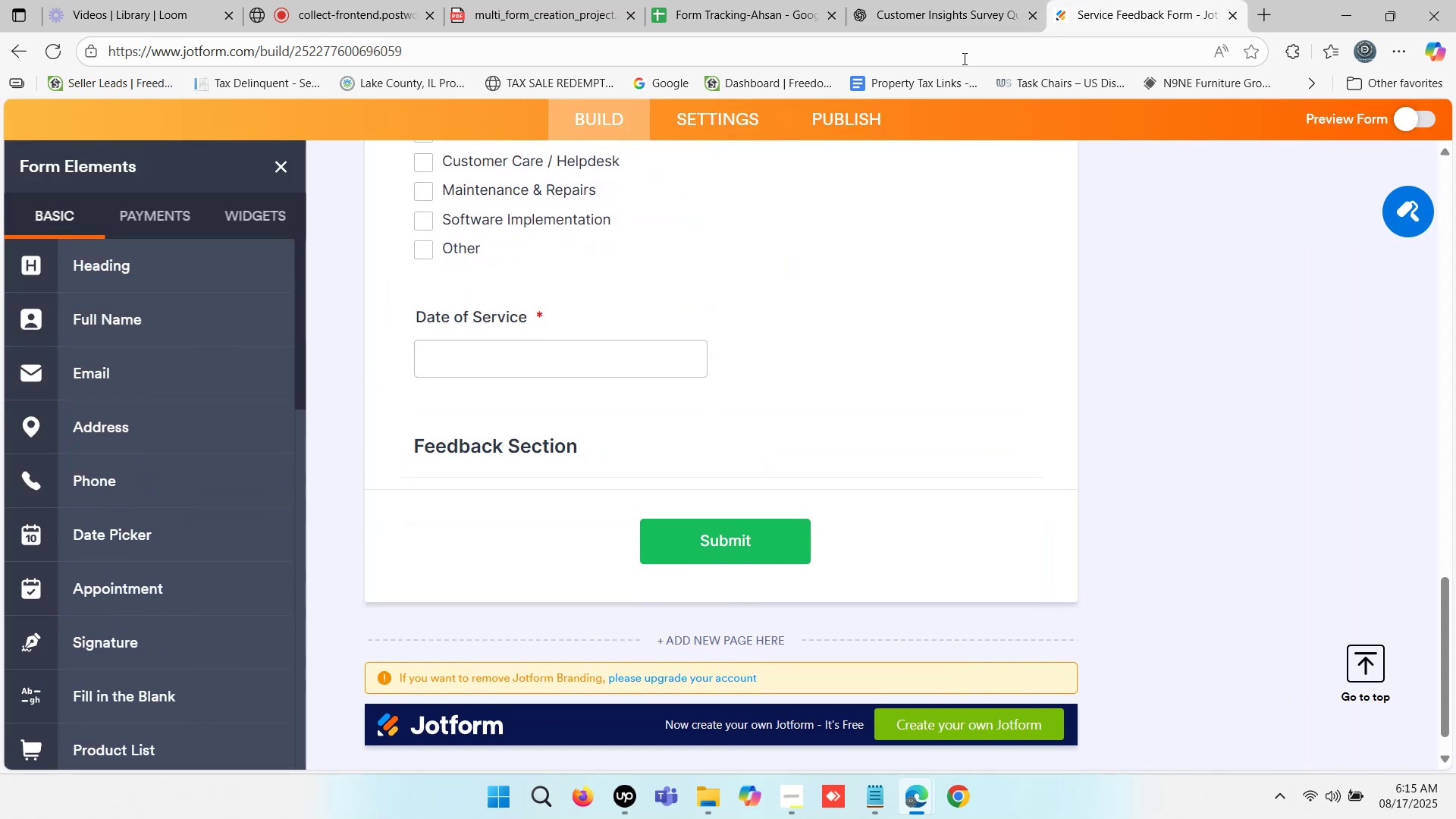 
left_click([957, 17])
 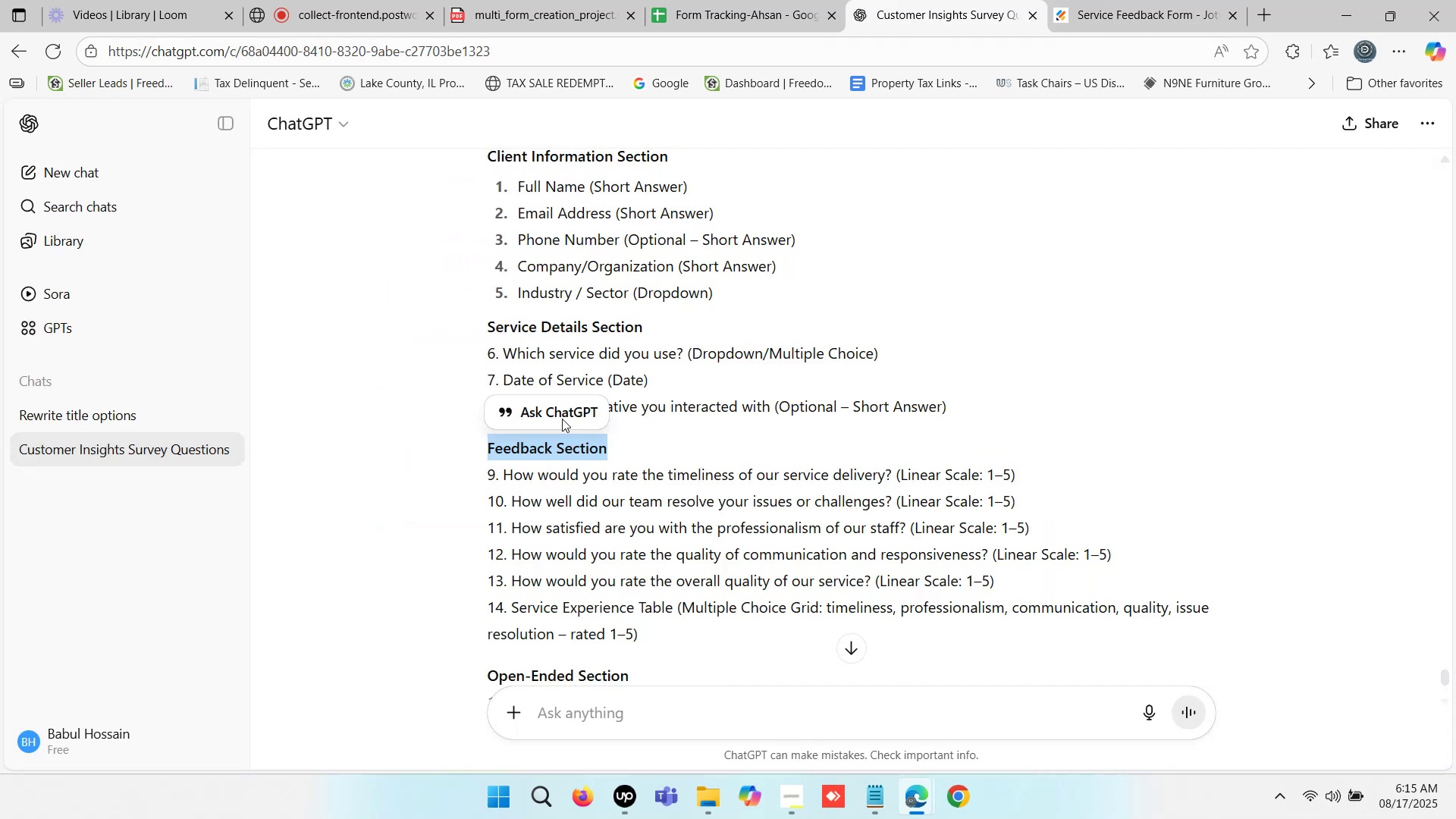 
scroll: coordinate [573, 418], scroll_direction: down, amount: 2.0
 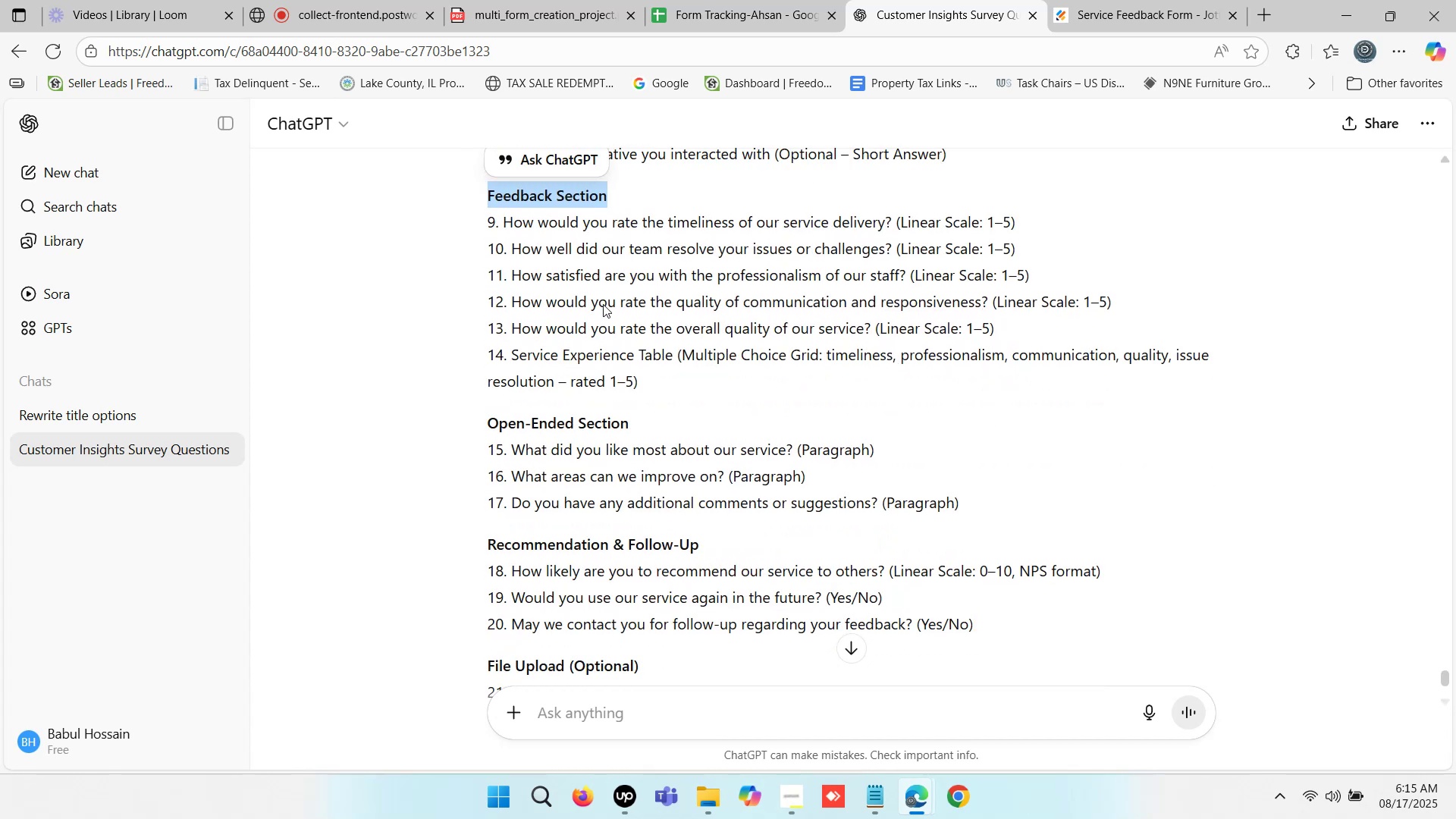 
scroll: coordinate [613, 297], scroll_direction: up, amount: 1.0
 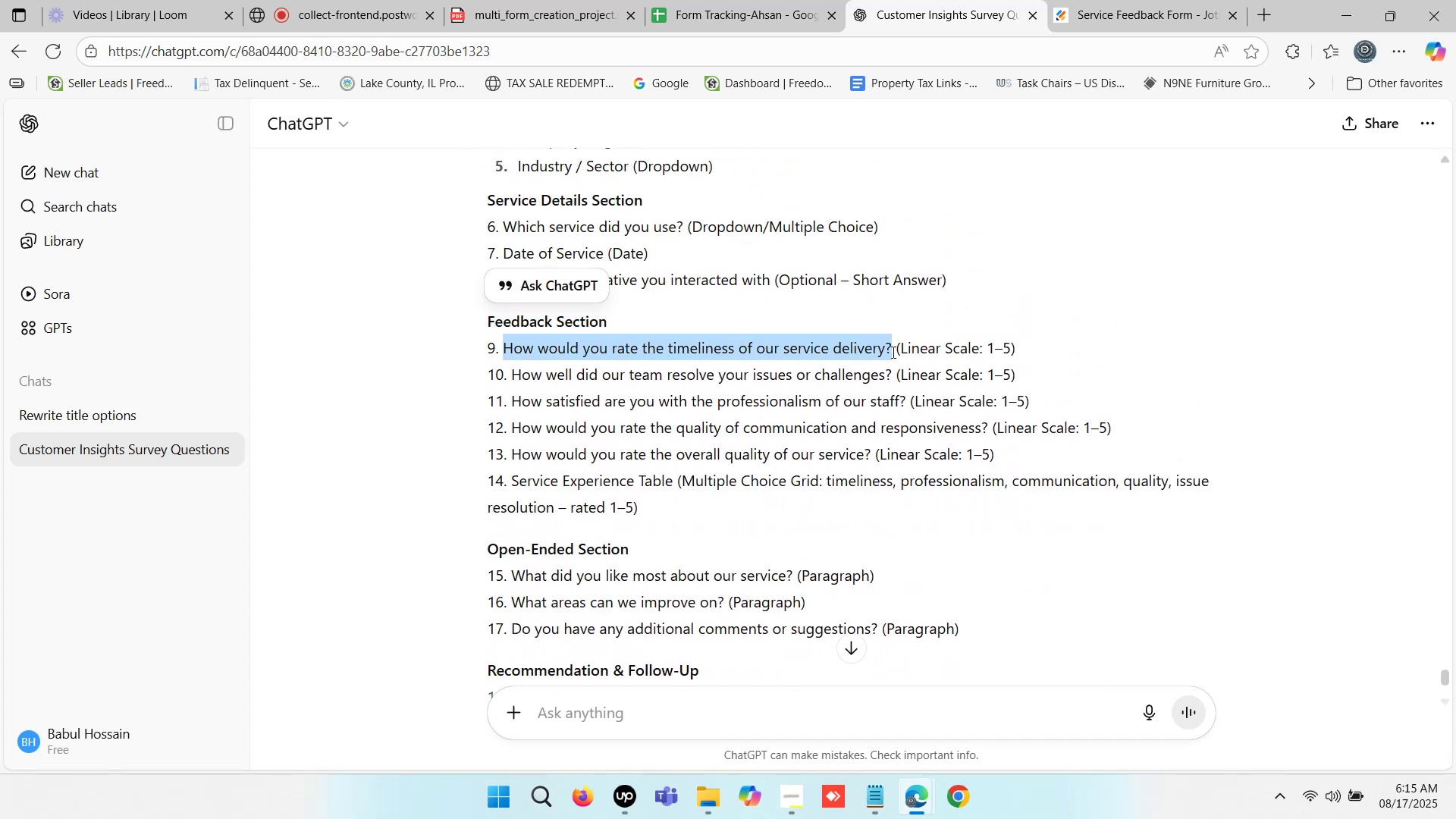 
left_click([676, 364])
 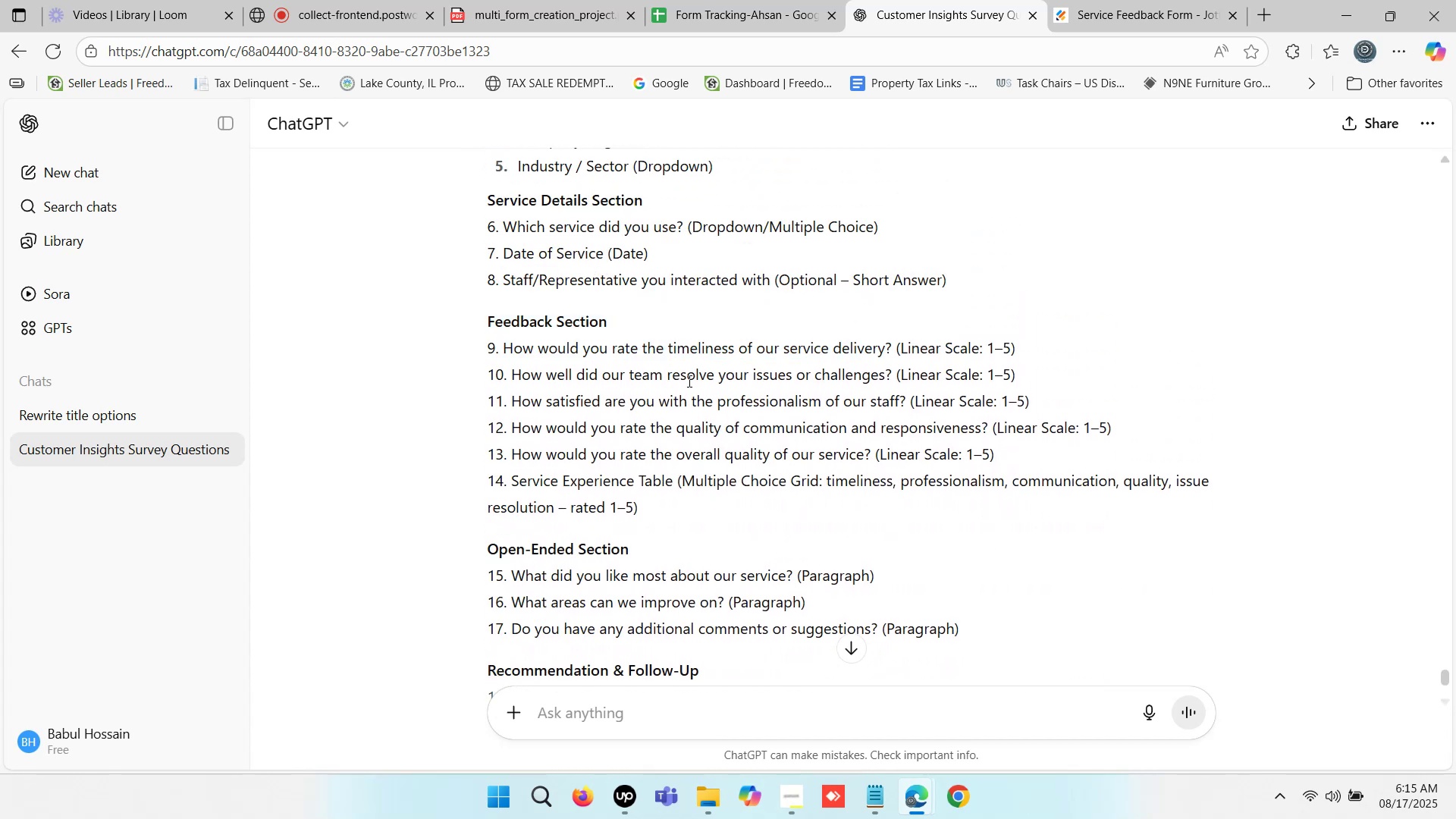 
mouse_move([740, 379])
 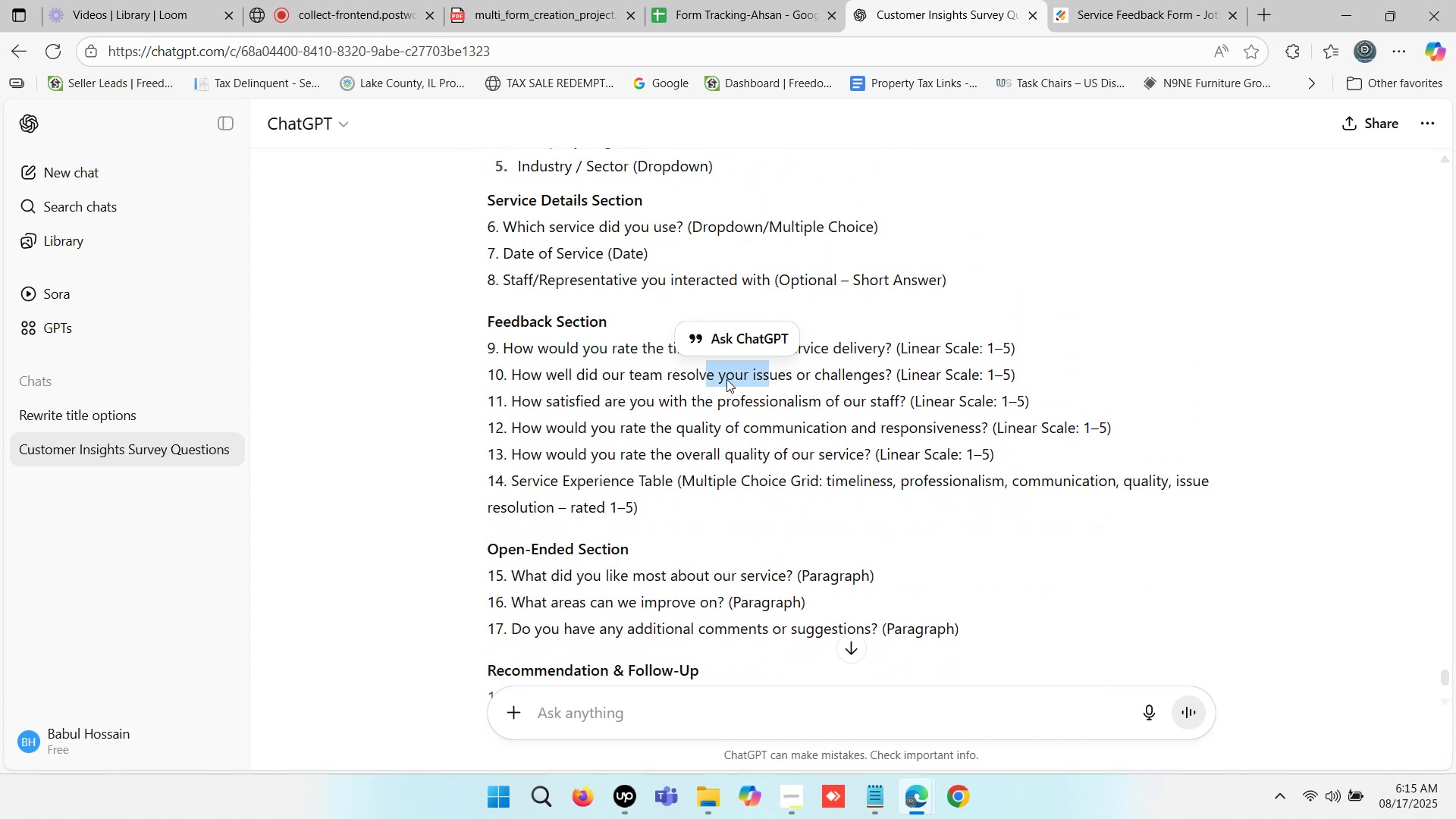 
left_click([726, 379])
 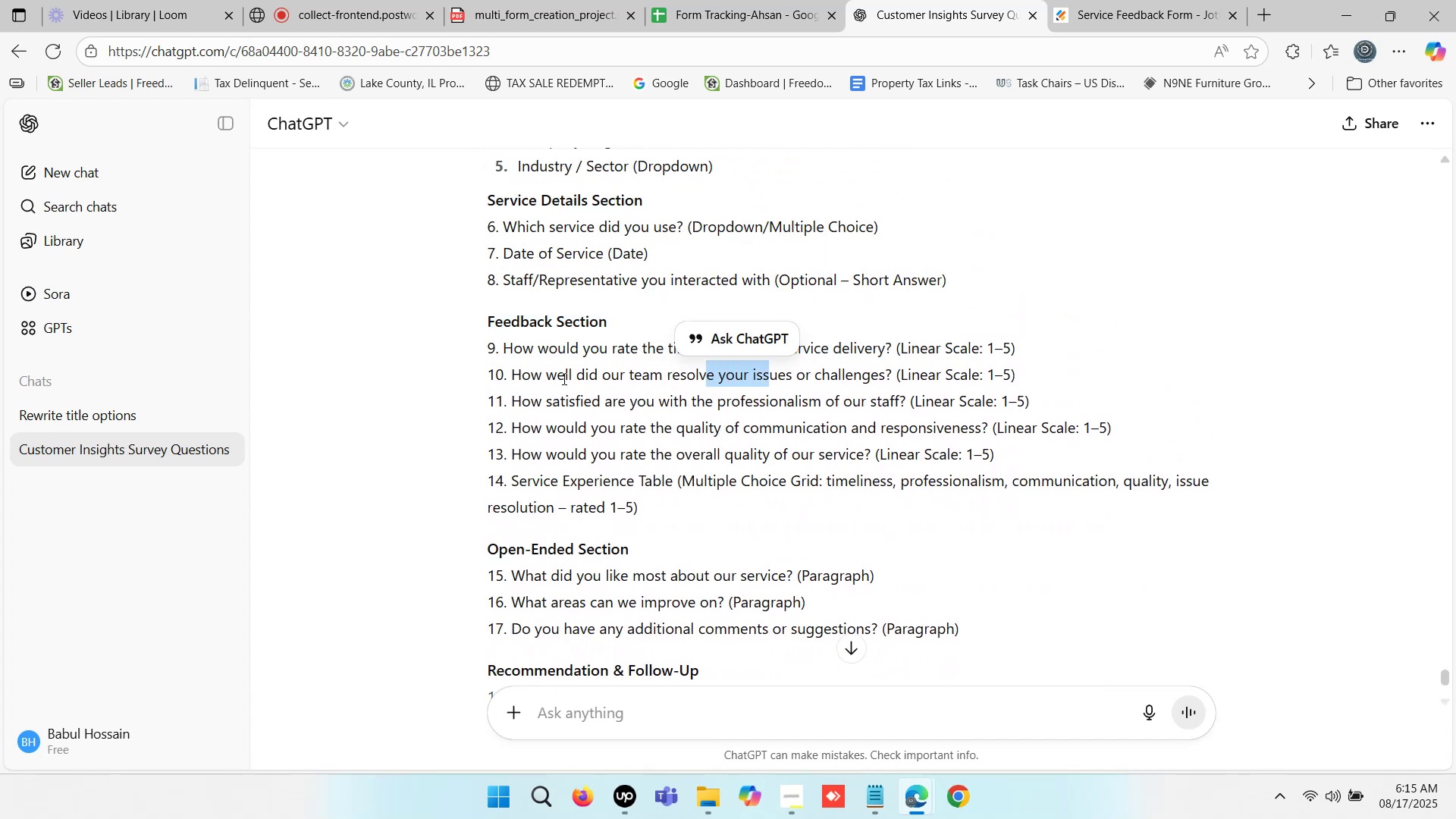 
left_click([561, 378])
 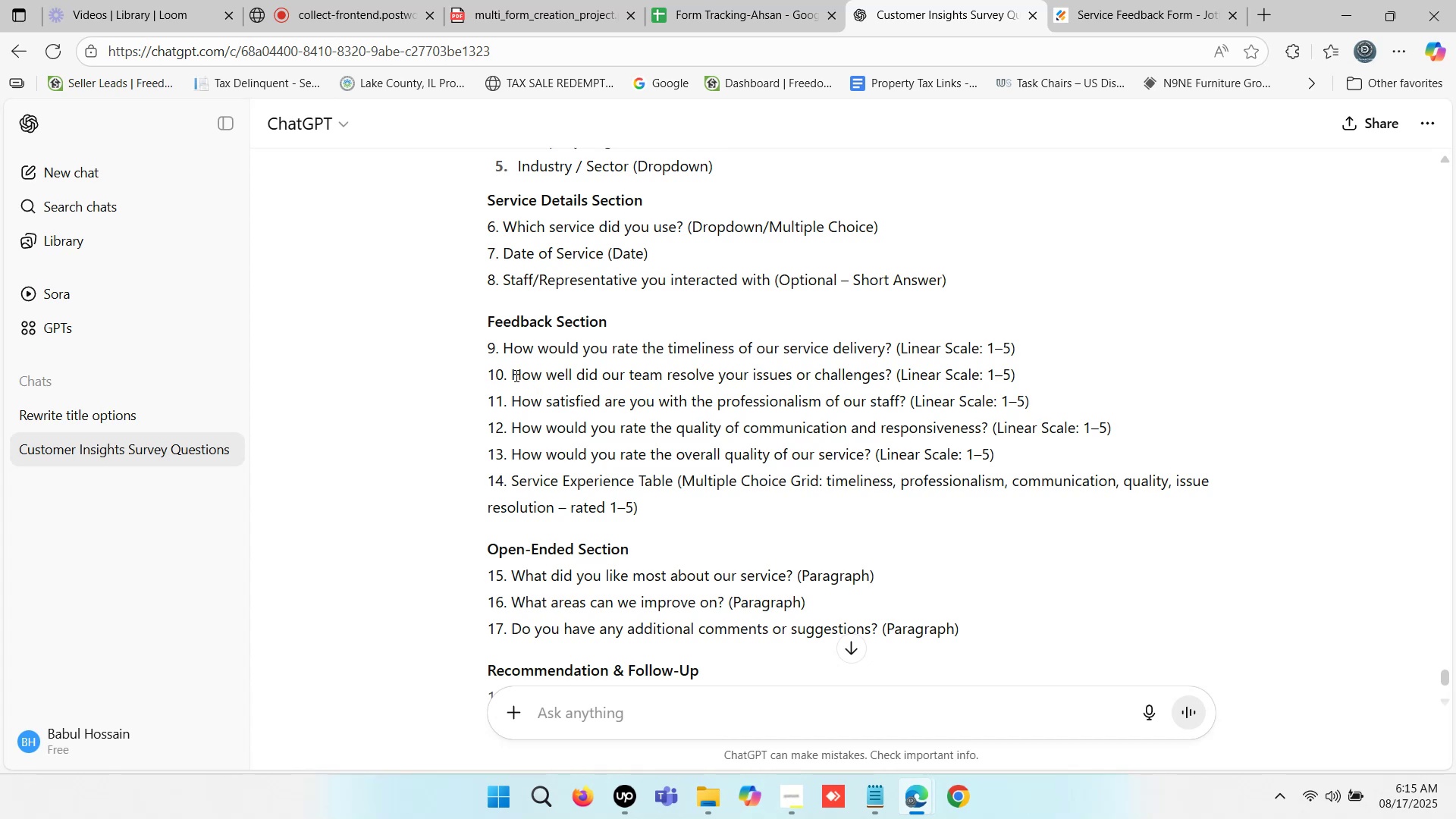 
mouse_move([881, 375])
 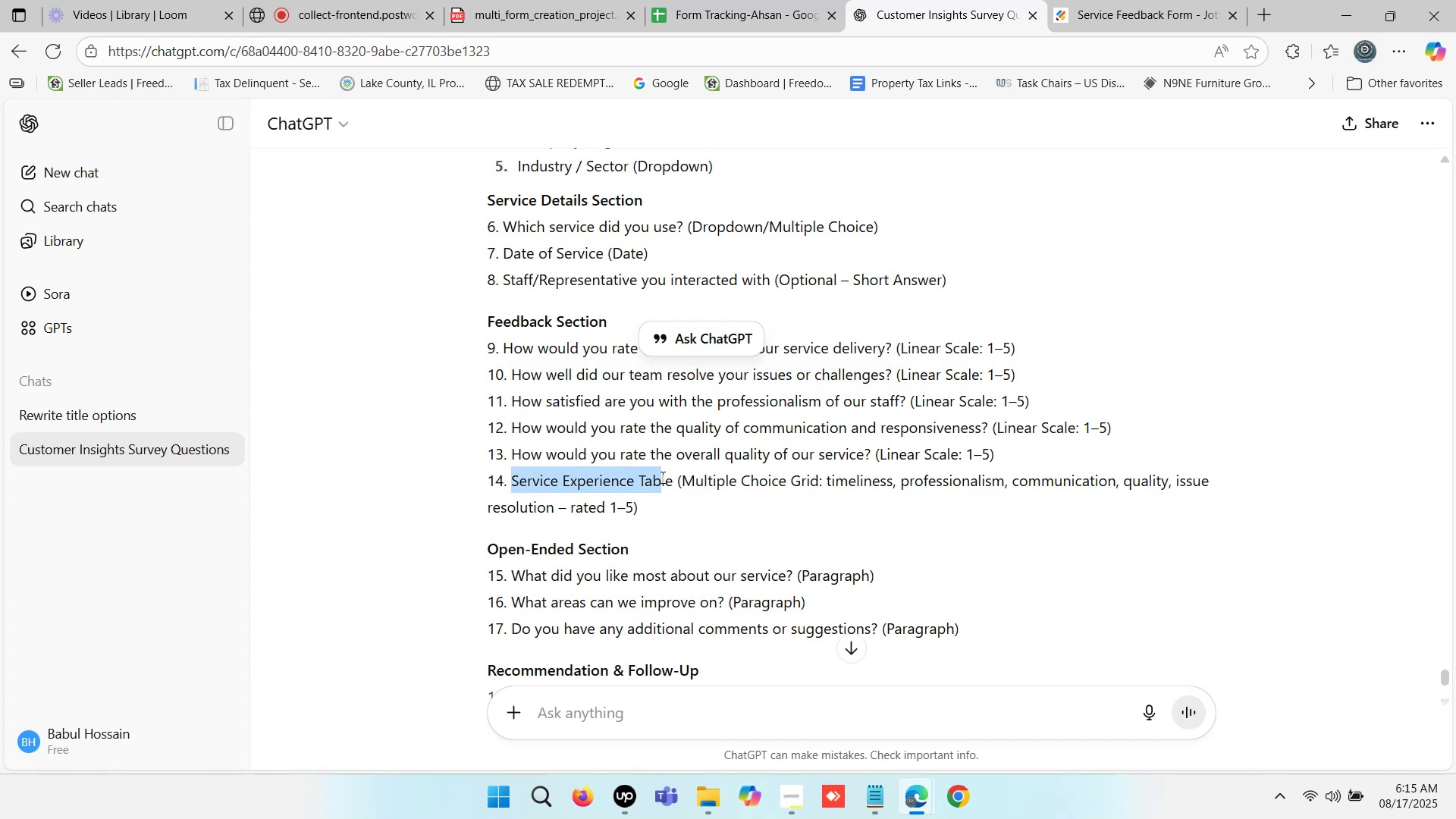 
key(Control+C)
 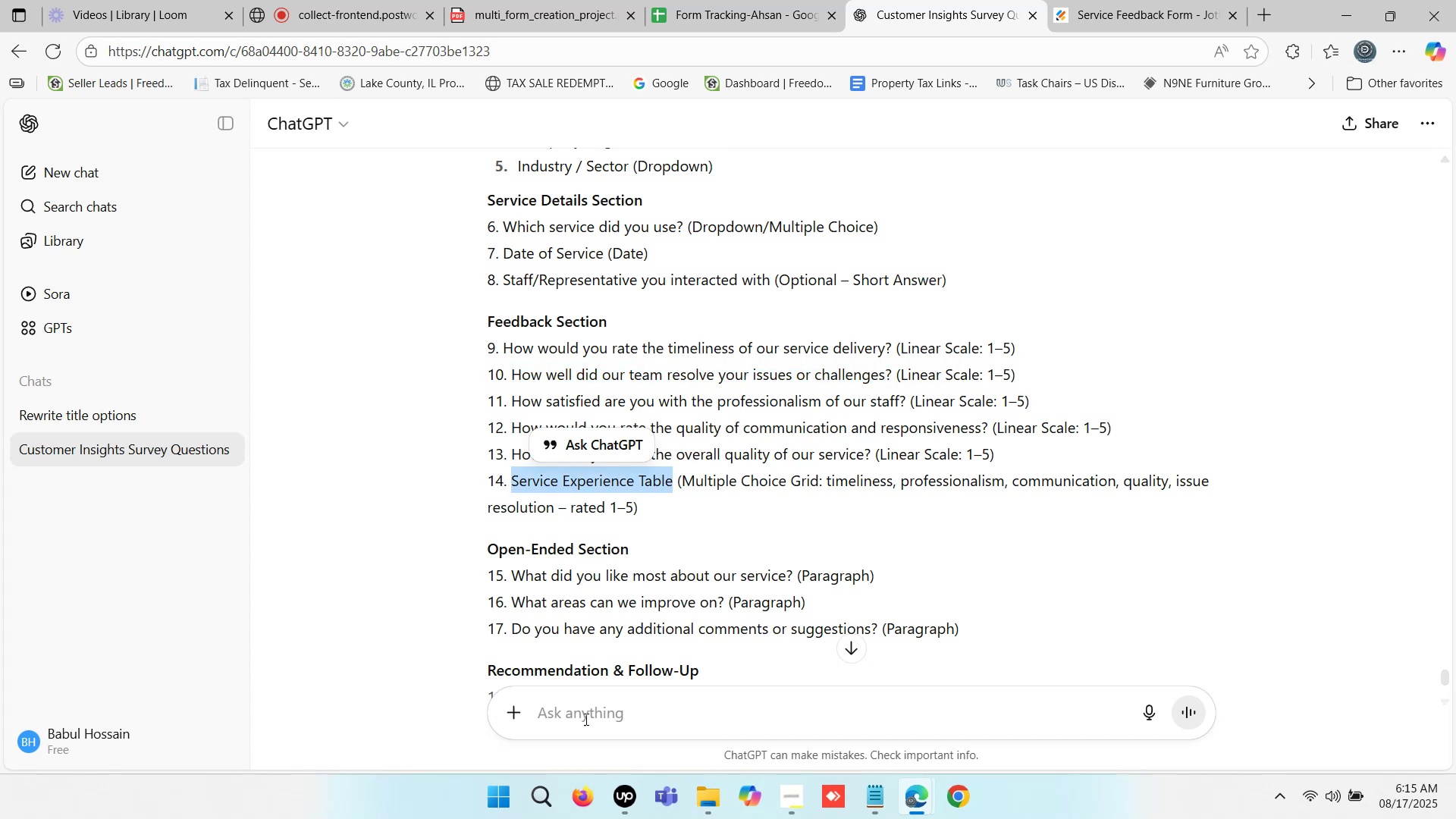 
key(Control+ControlLeft)
 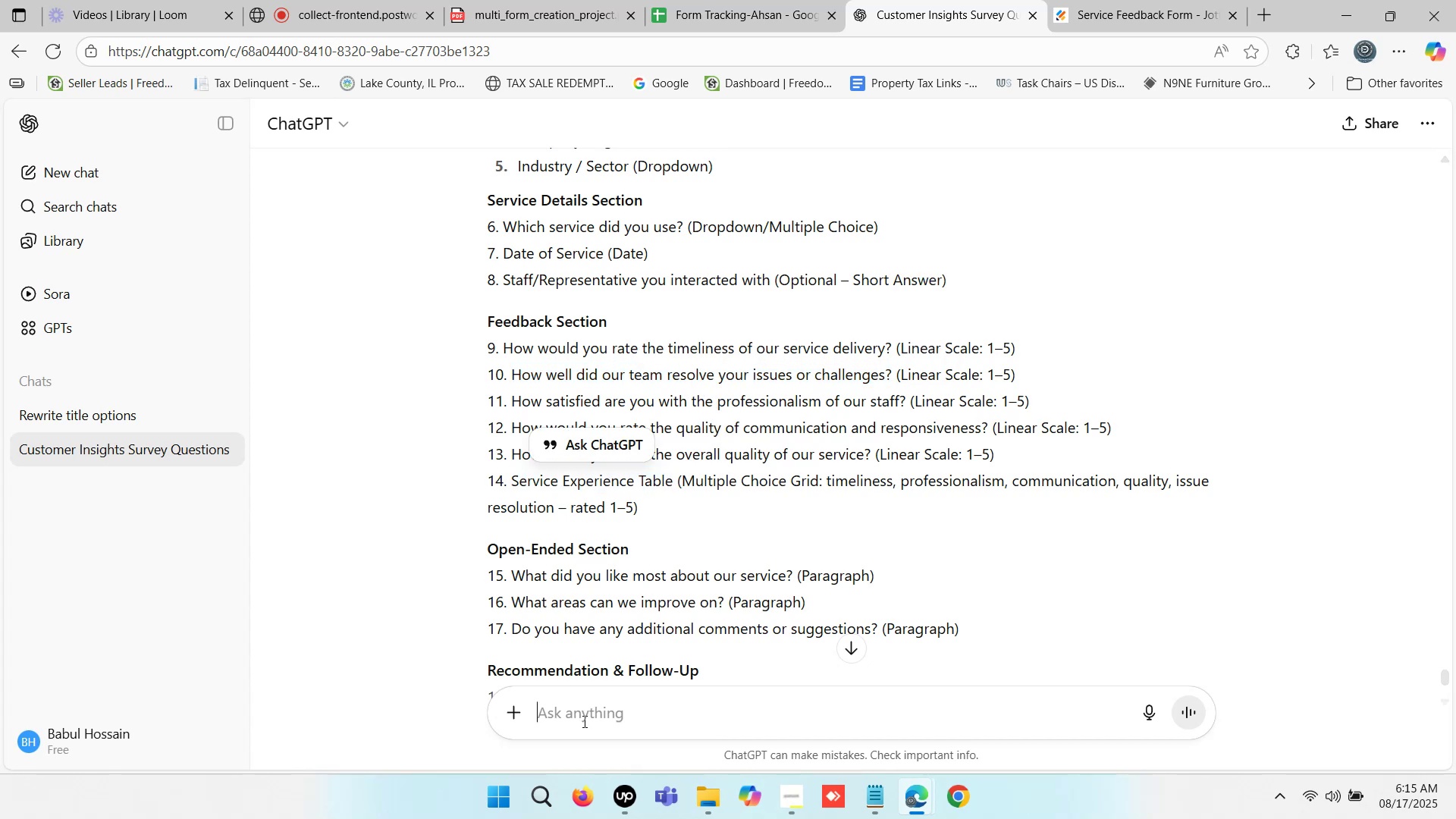 
key(Control+V)
 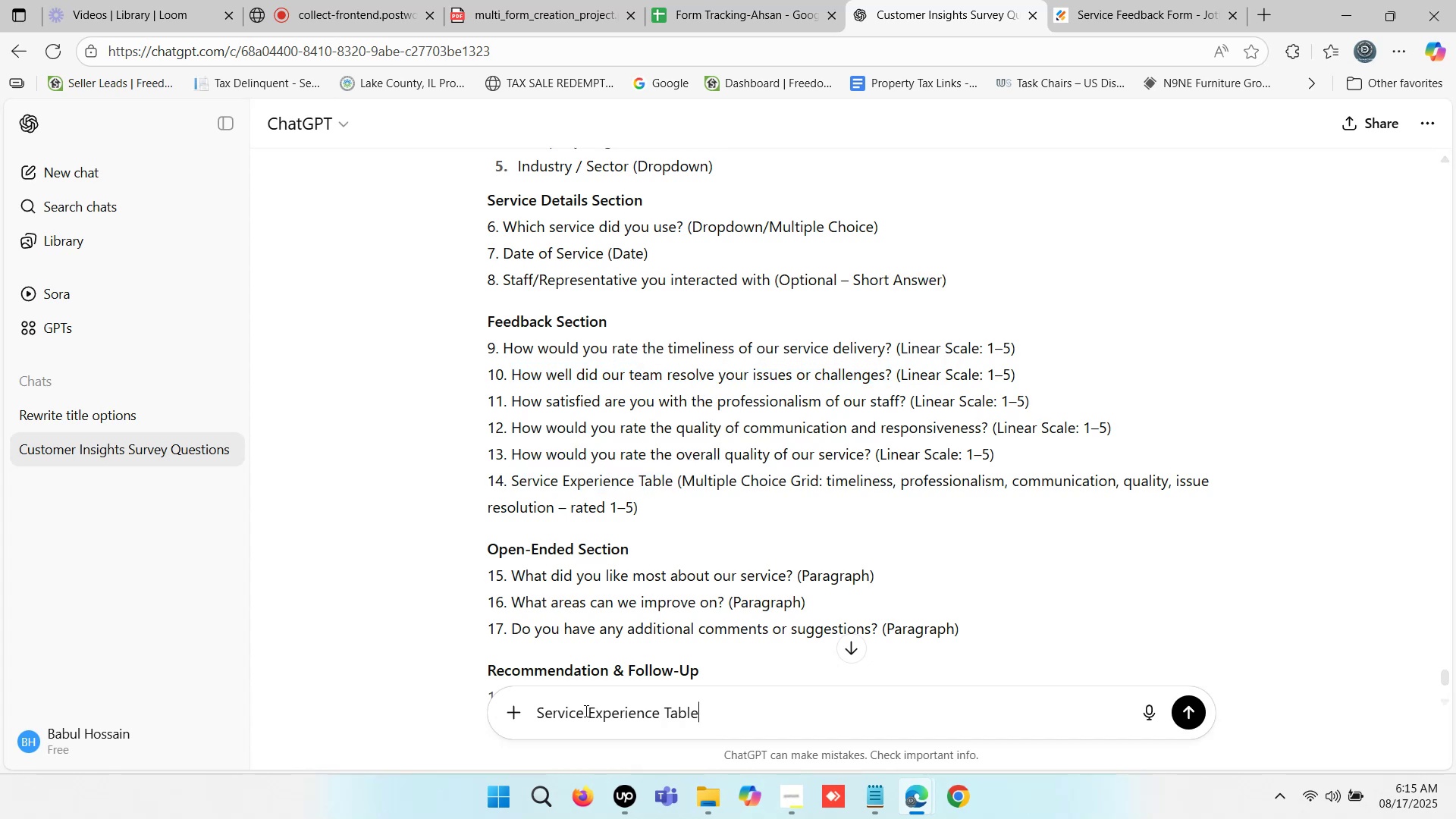 
key(Enter)
 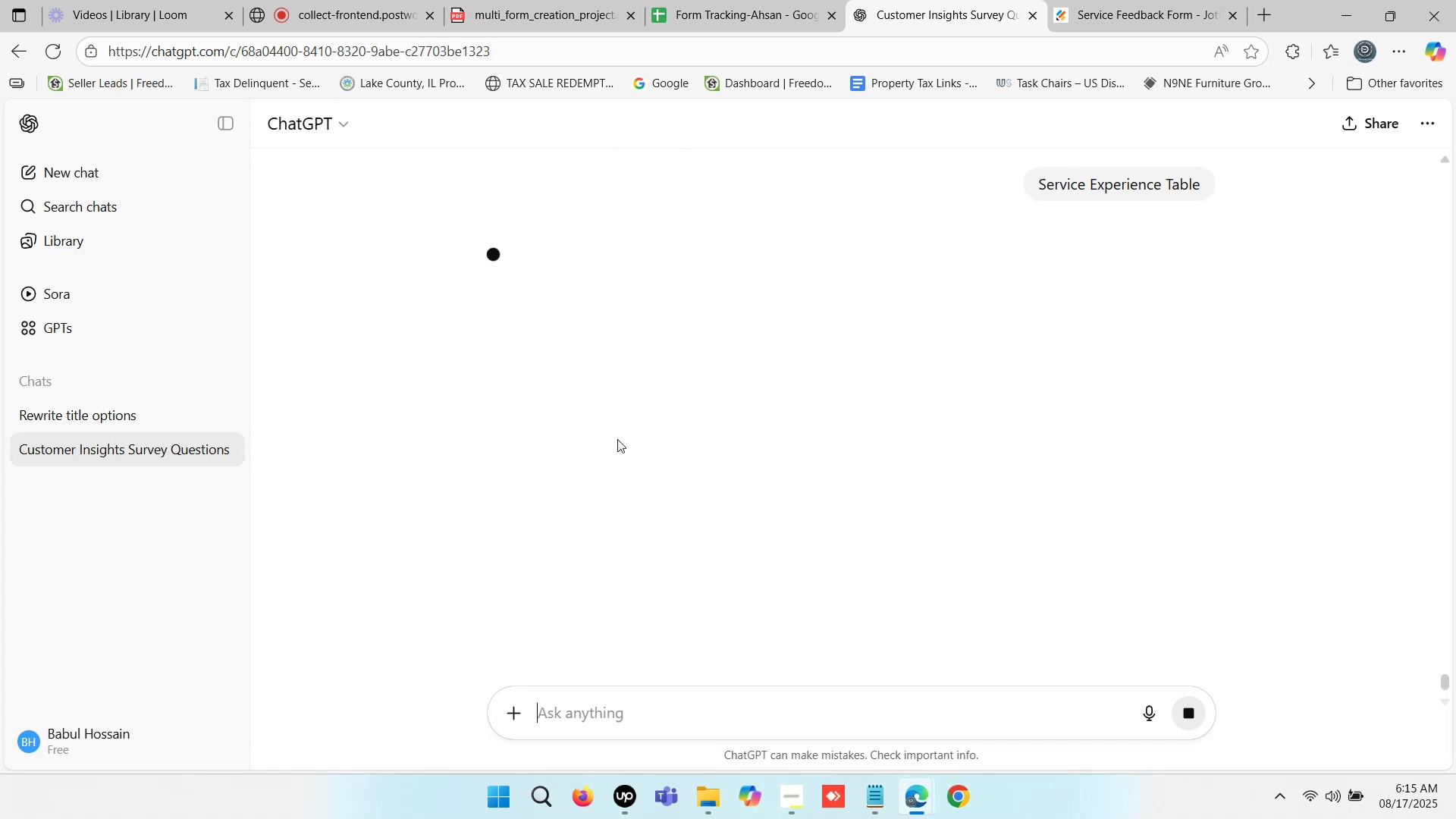 
wait(12.77)
 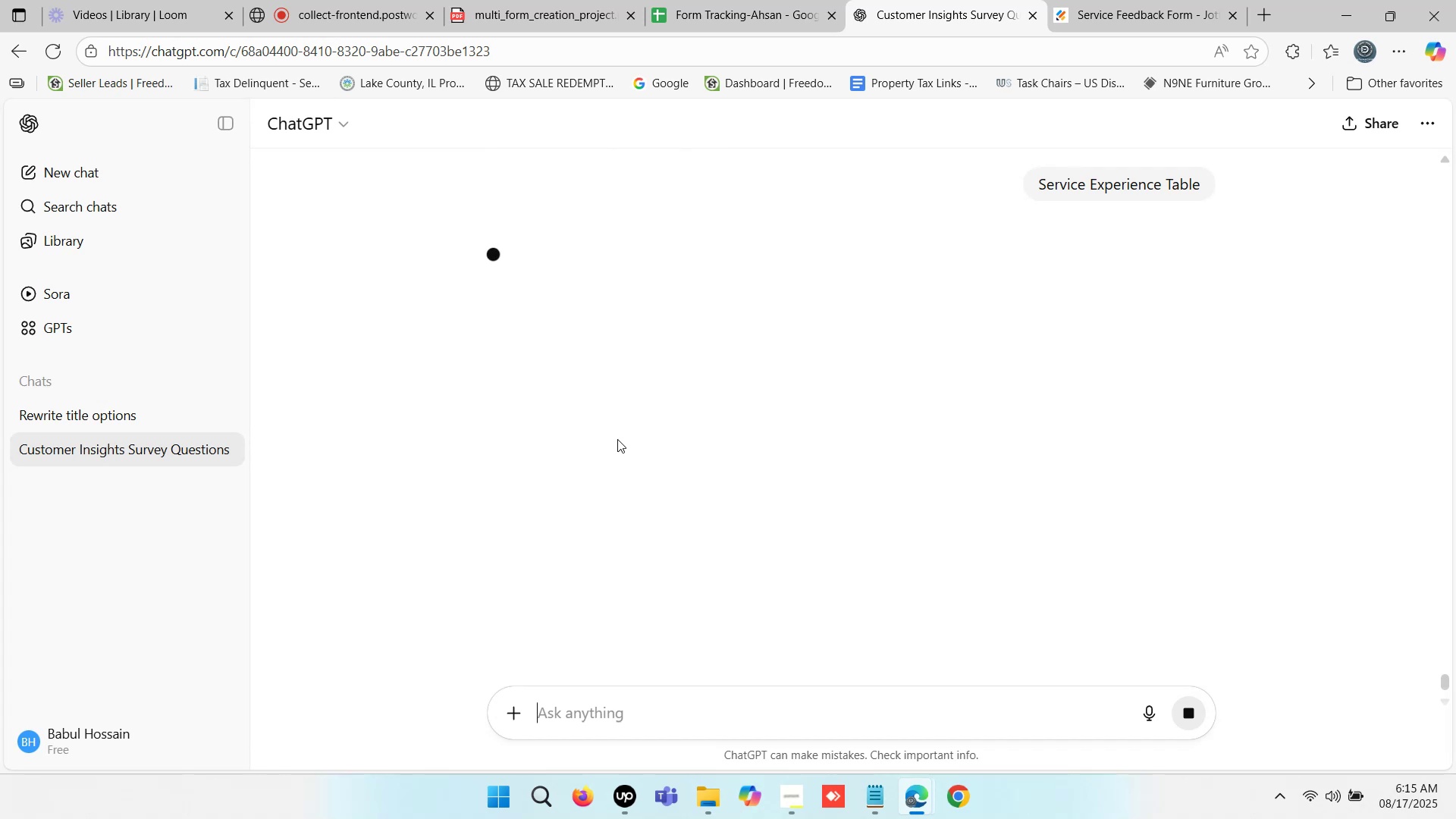 
scroll: coordinate [774, 314], scroll_direction: down, amount: 2.0
 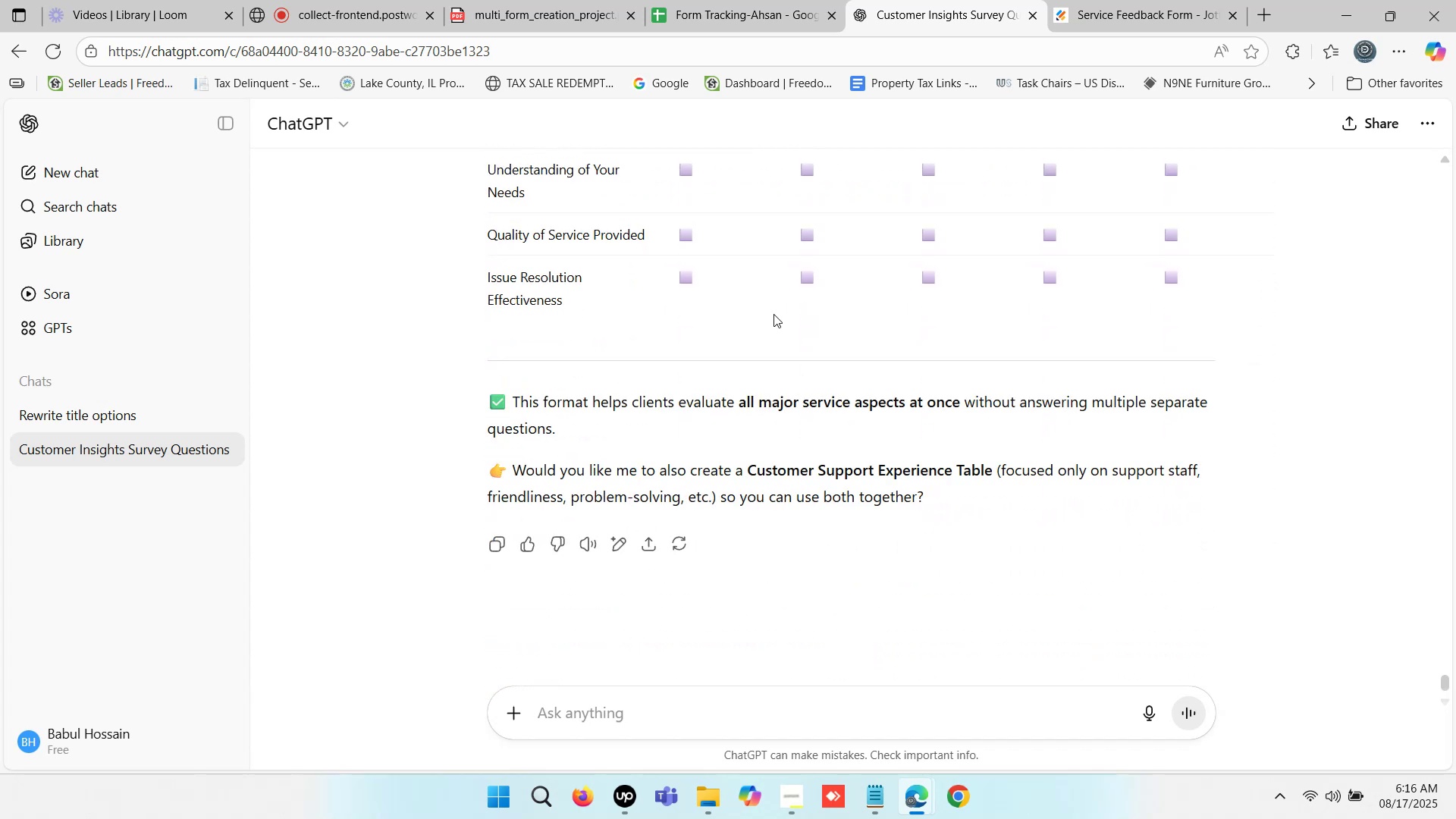 
scroll: coordinate [667, 317], scroll_direction: up, amount: 2.0
 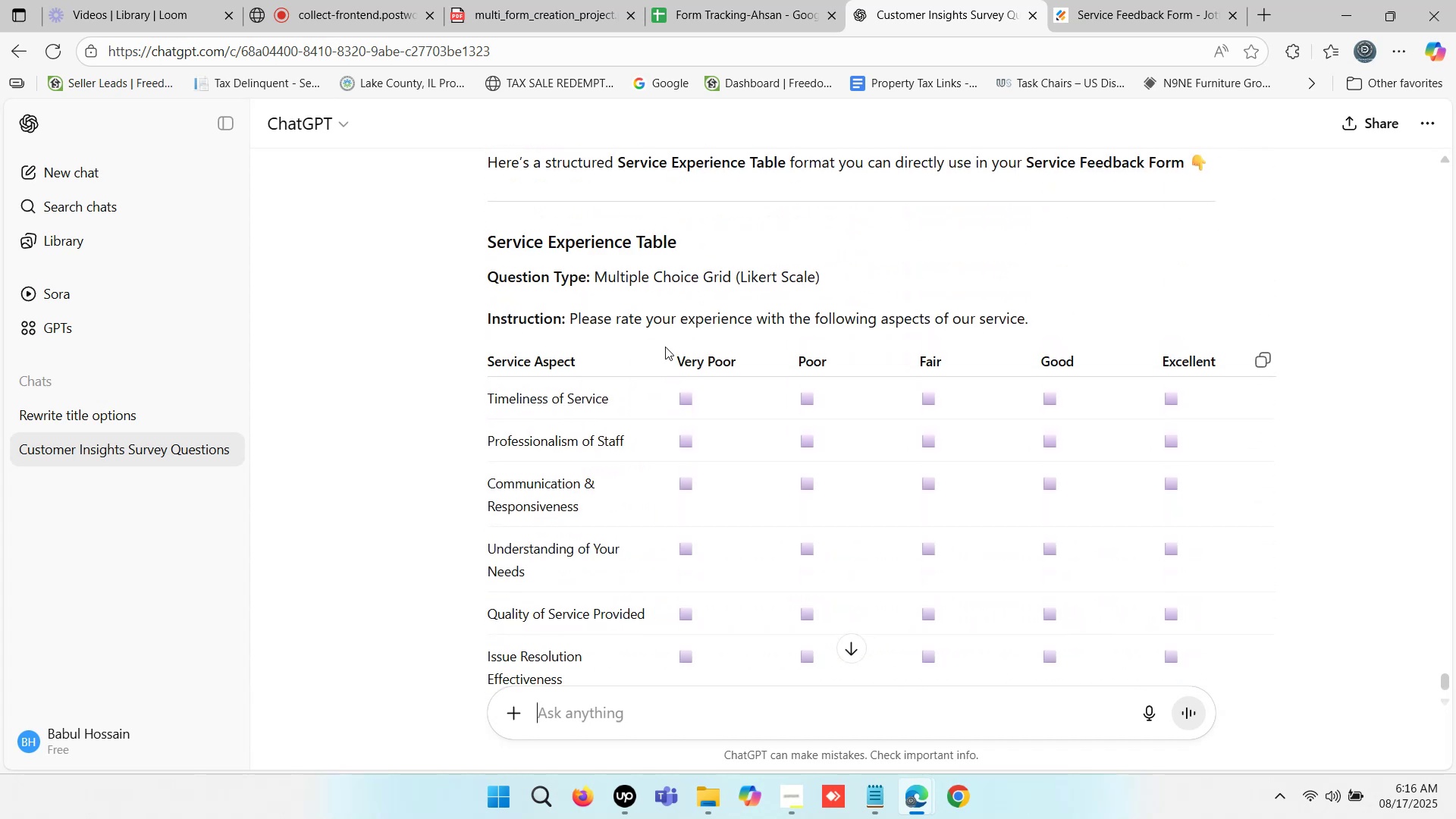 
scroll: coordinate [701, 427], scroll_direction: down, amount: 2.0
 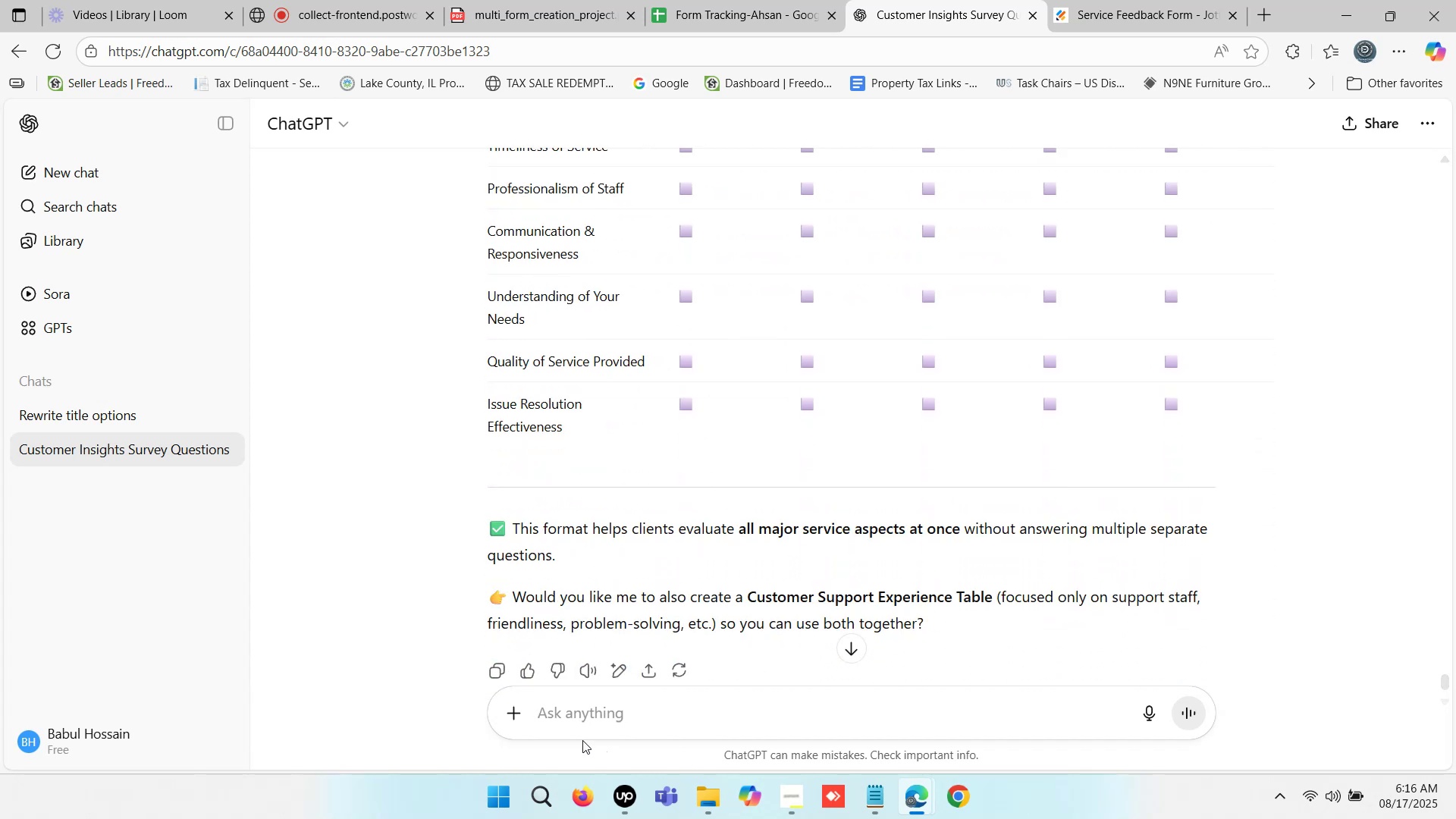 
left_click([565, 707])
 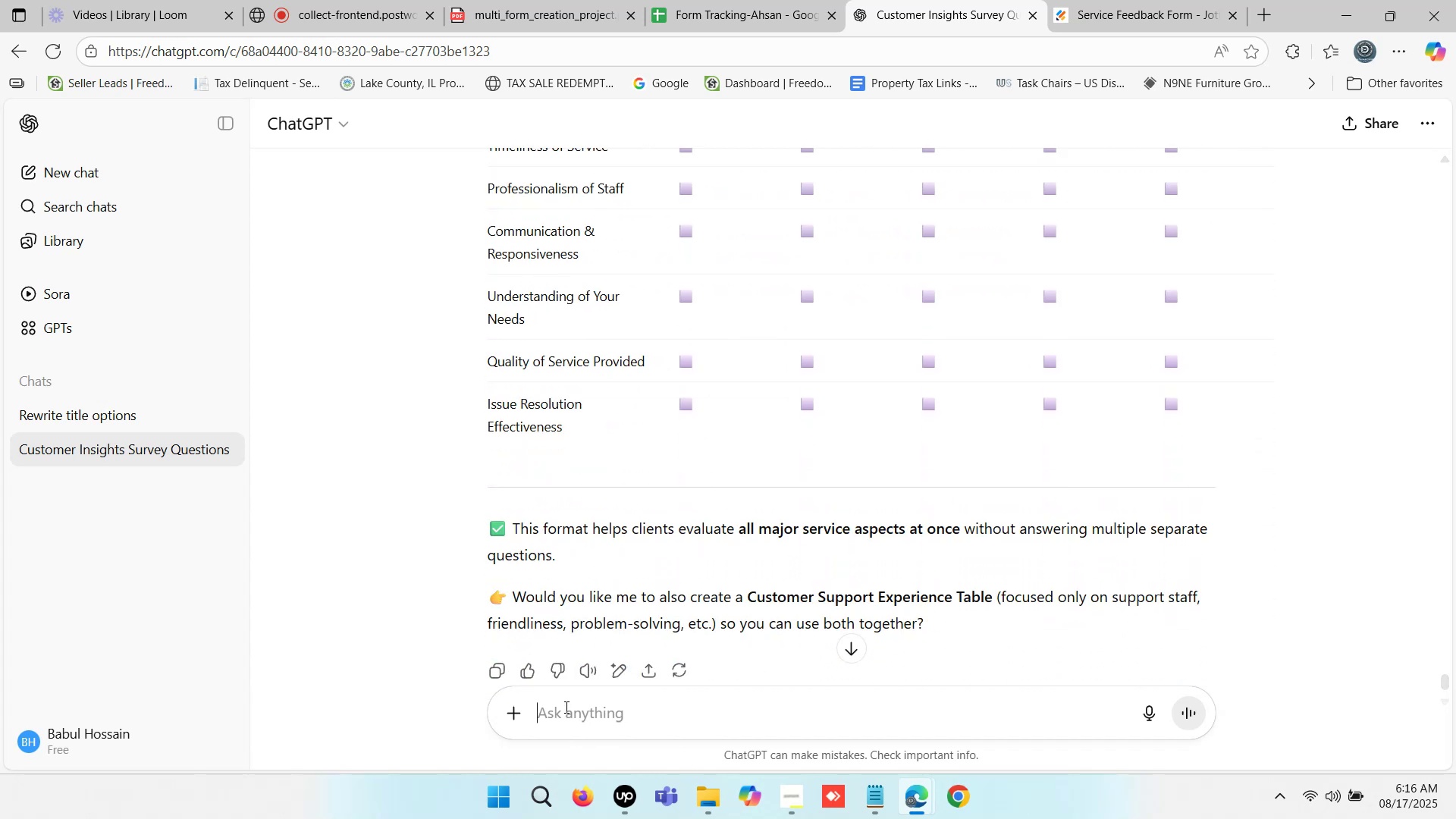 
type(ewite)
 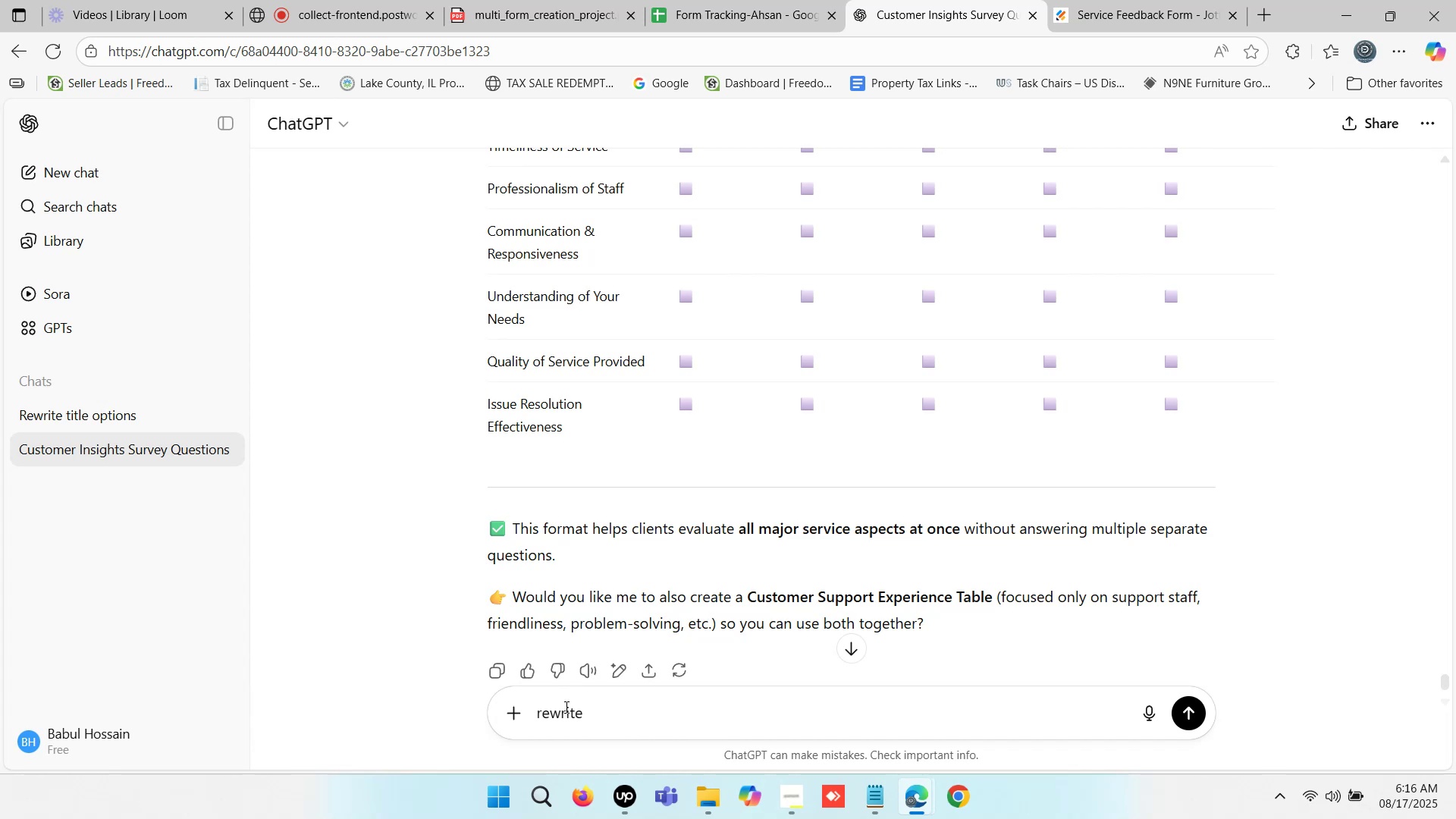 
hold_key(key=R, duration=0.47)
 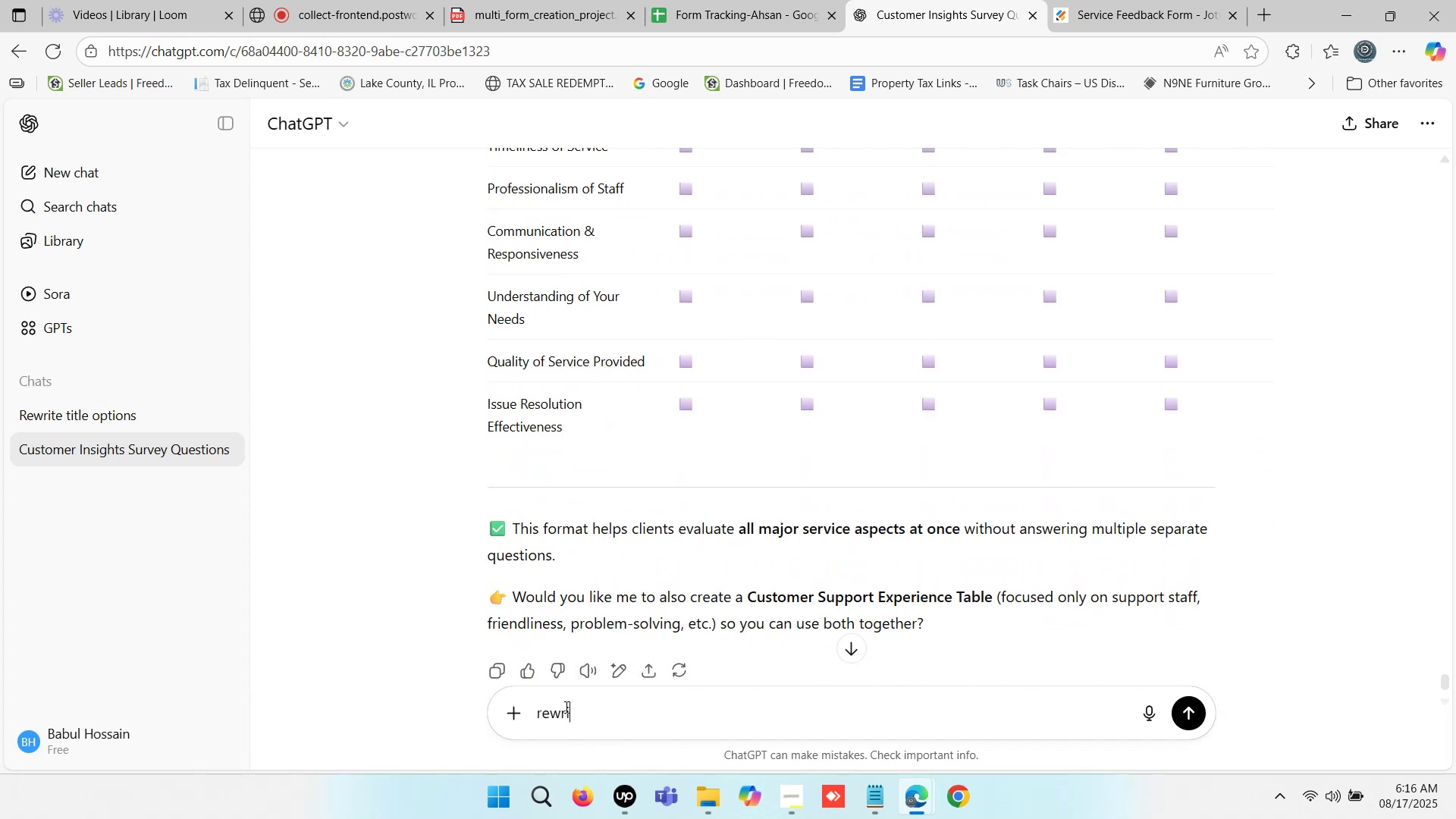 
key(Enter)
 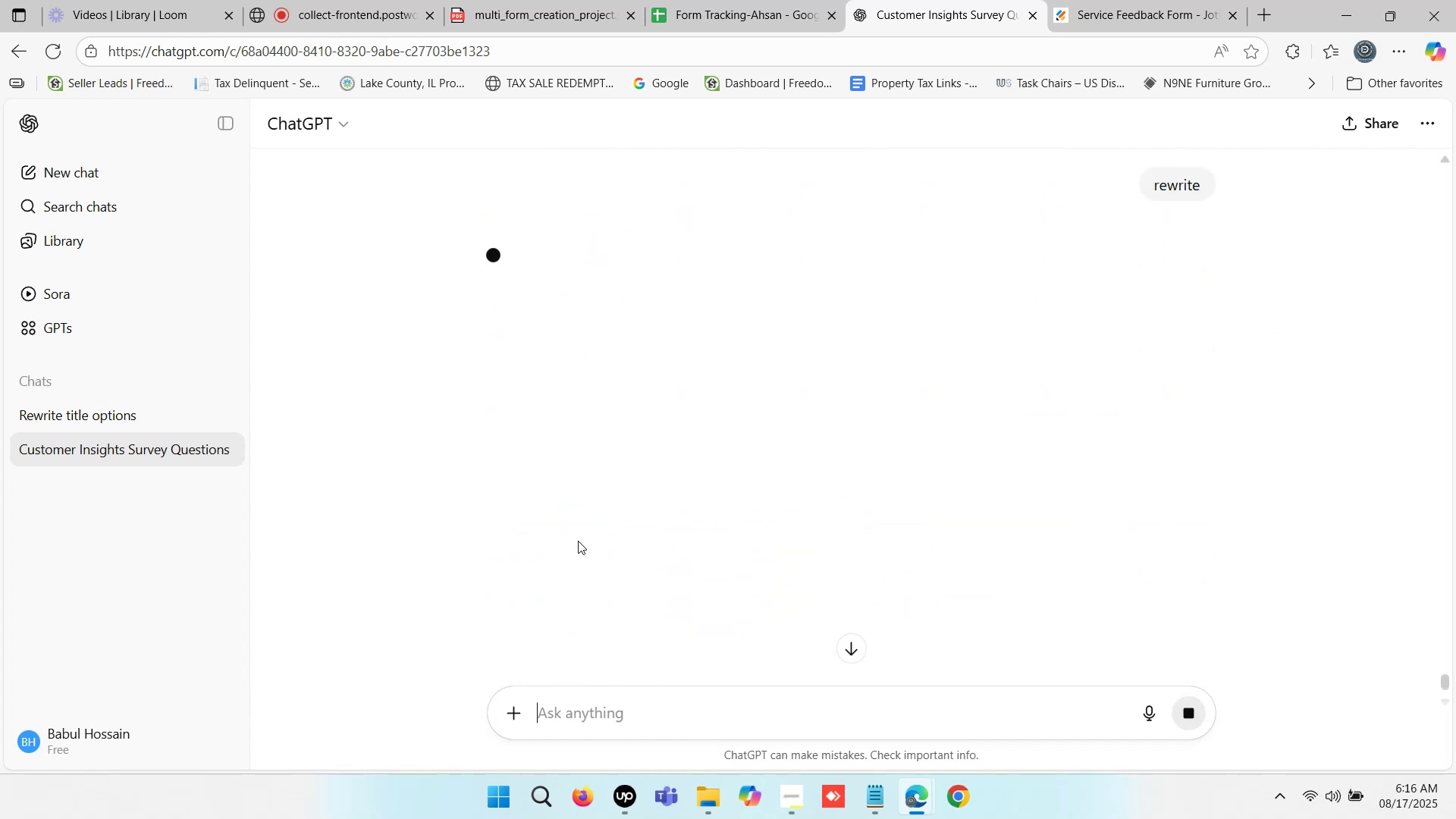 
wait(11.61)
 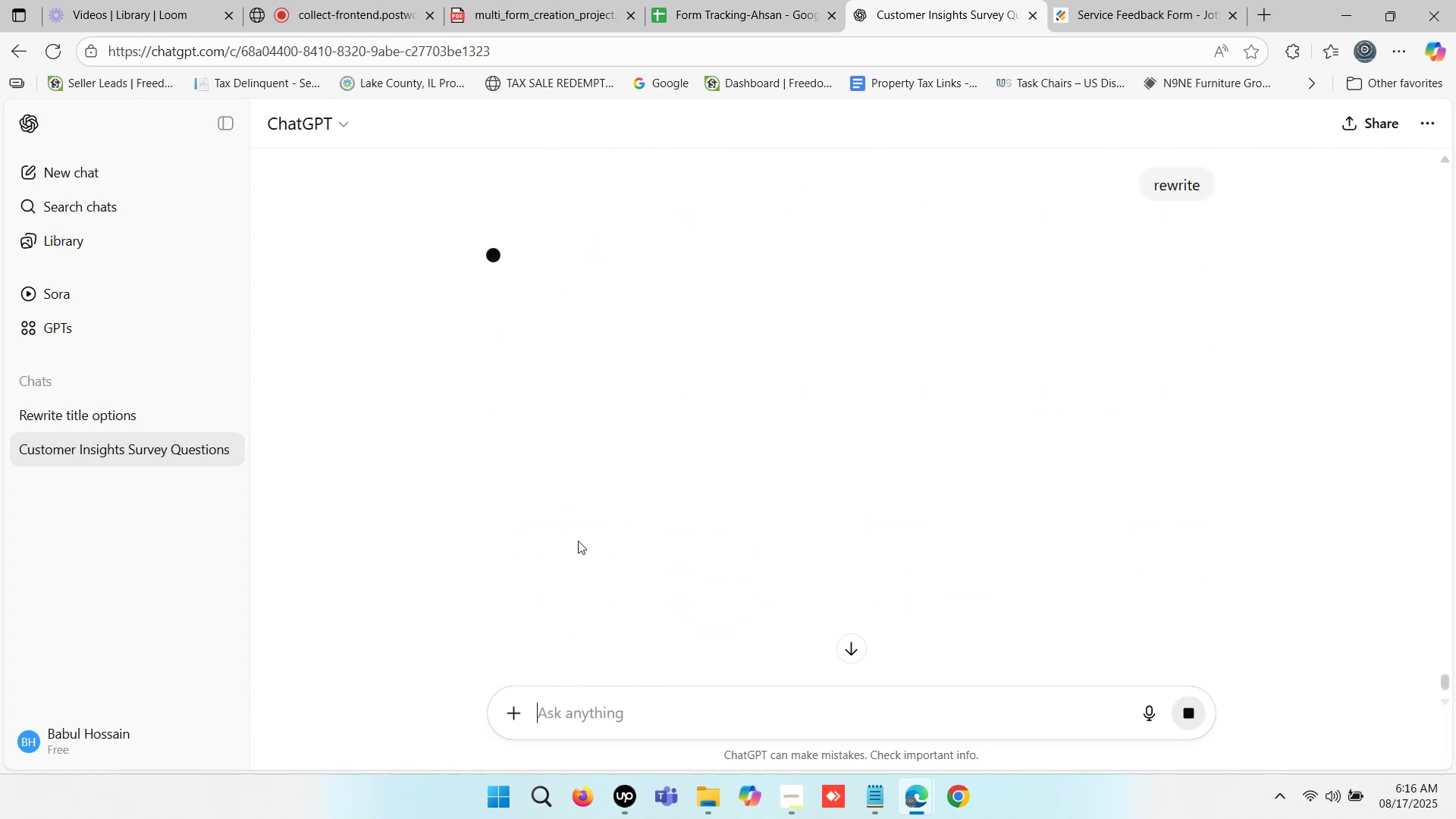 
scroll: coordinate [719, 415], scroll_direction: down, amount: 2.0
 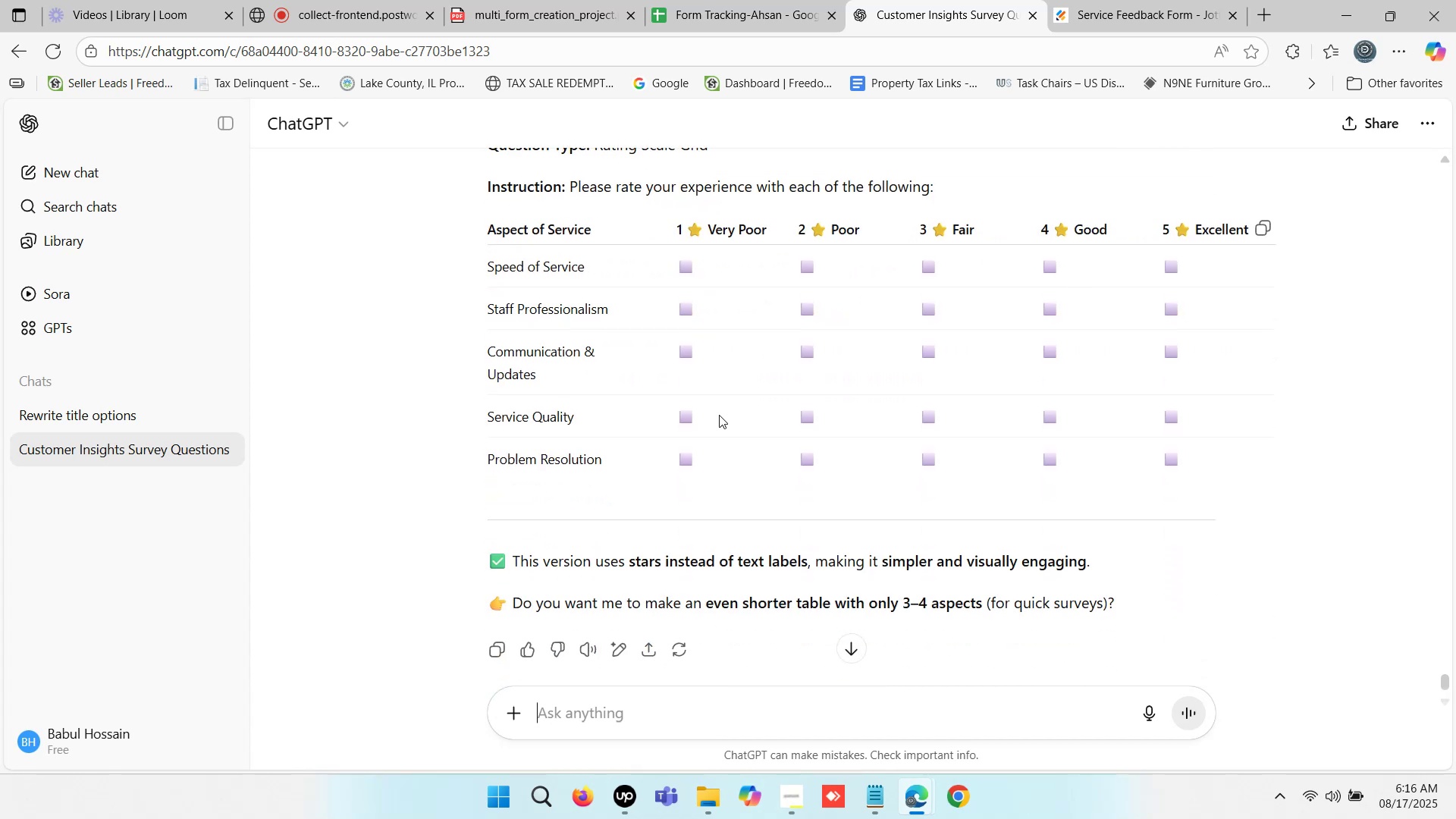 
scroll: coordinate [719, 415], scroll_direction: none, amount: 0.0
 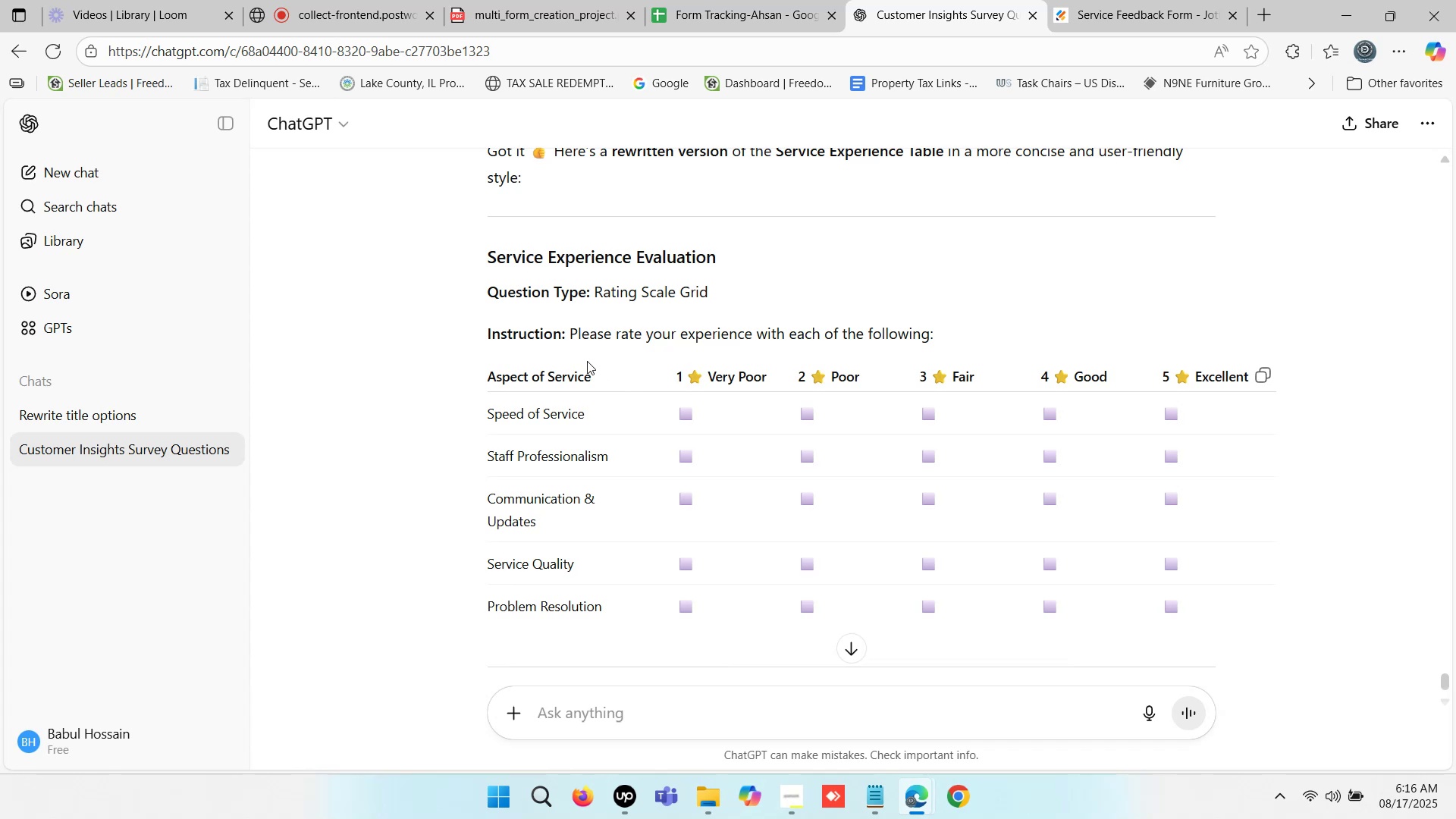 
wait(22.87)
 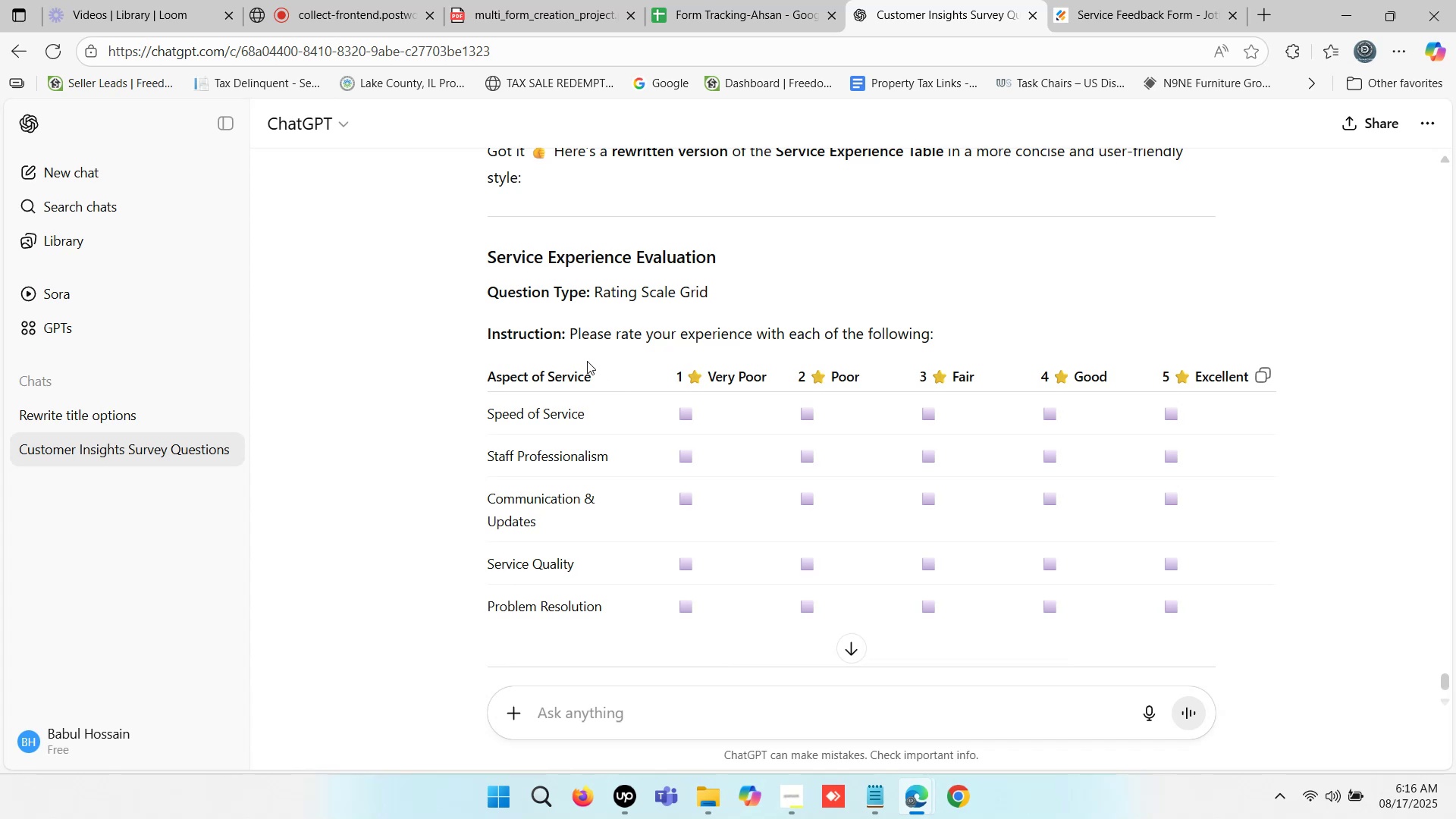 
scroll: coordinate [776, 372], scroll_direction: up, amount: 3.0
 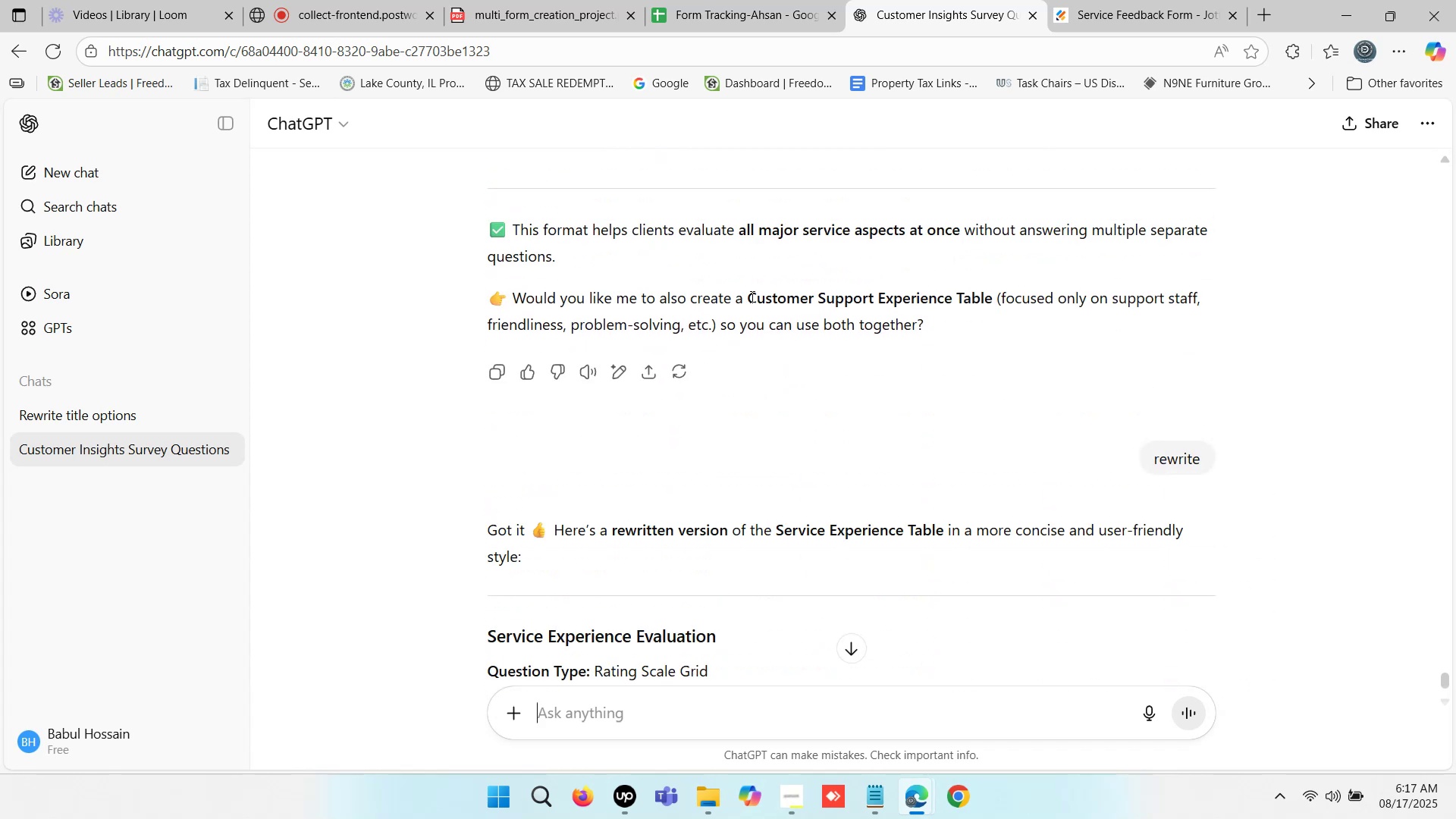 
wait(7.13)
 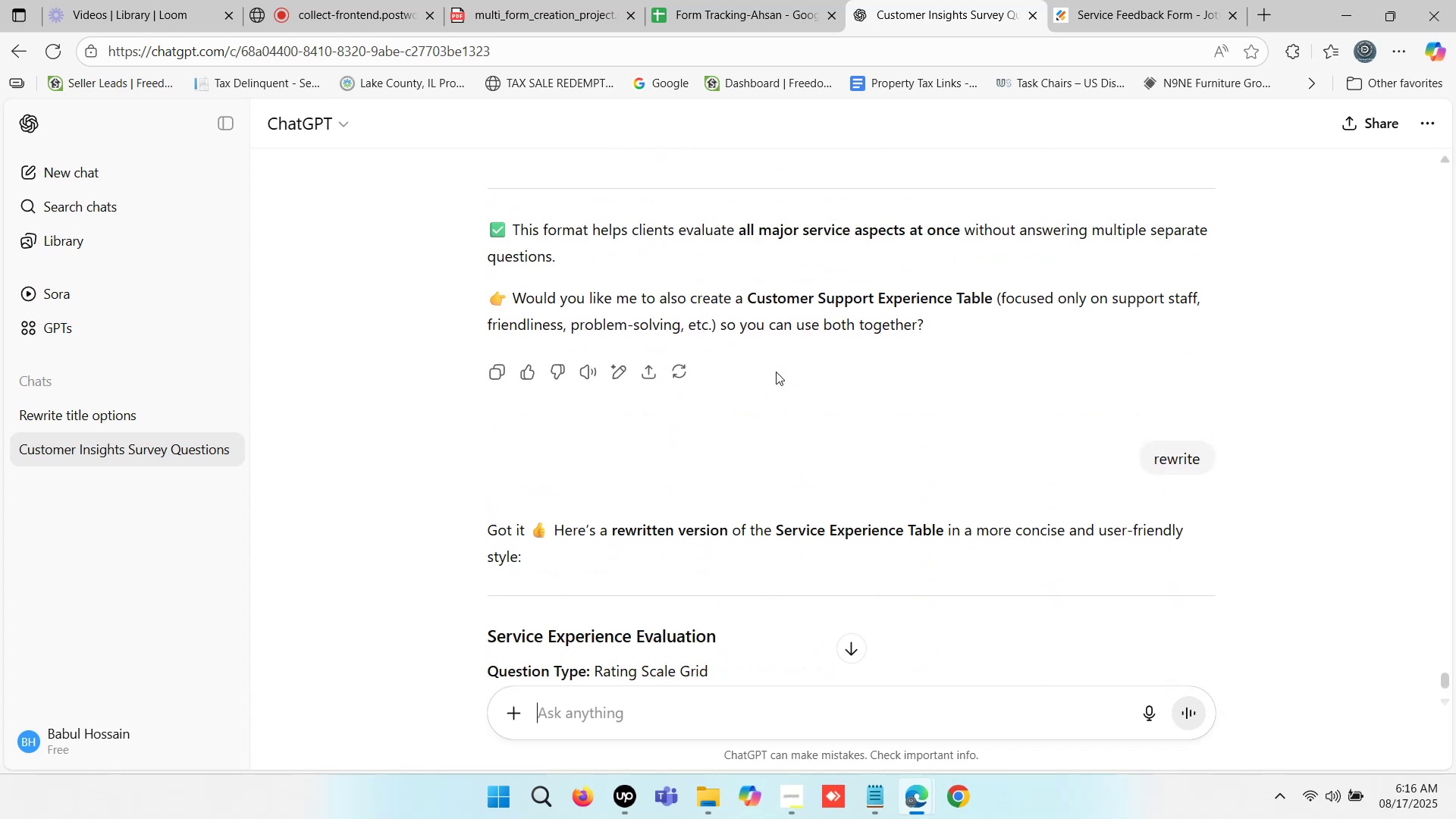 
scroll: coordinate [851, 300], scroll_direction: up, amount: 5.0
 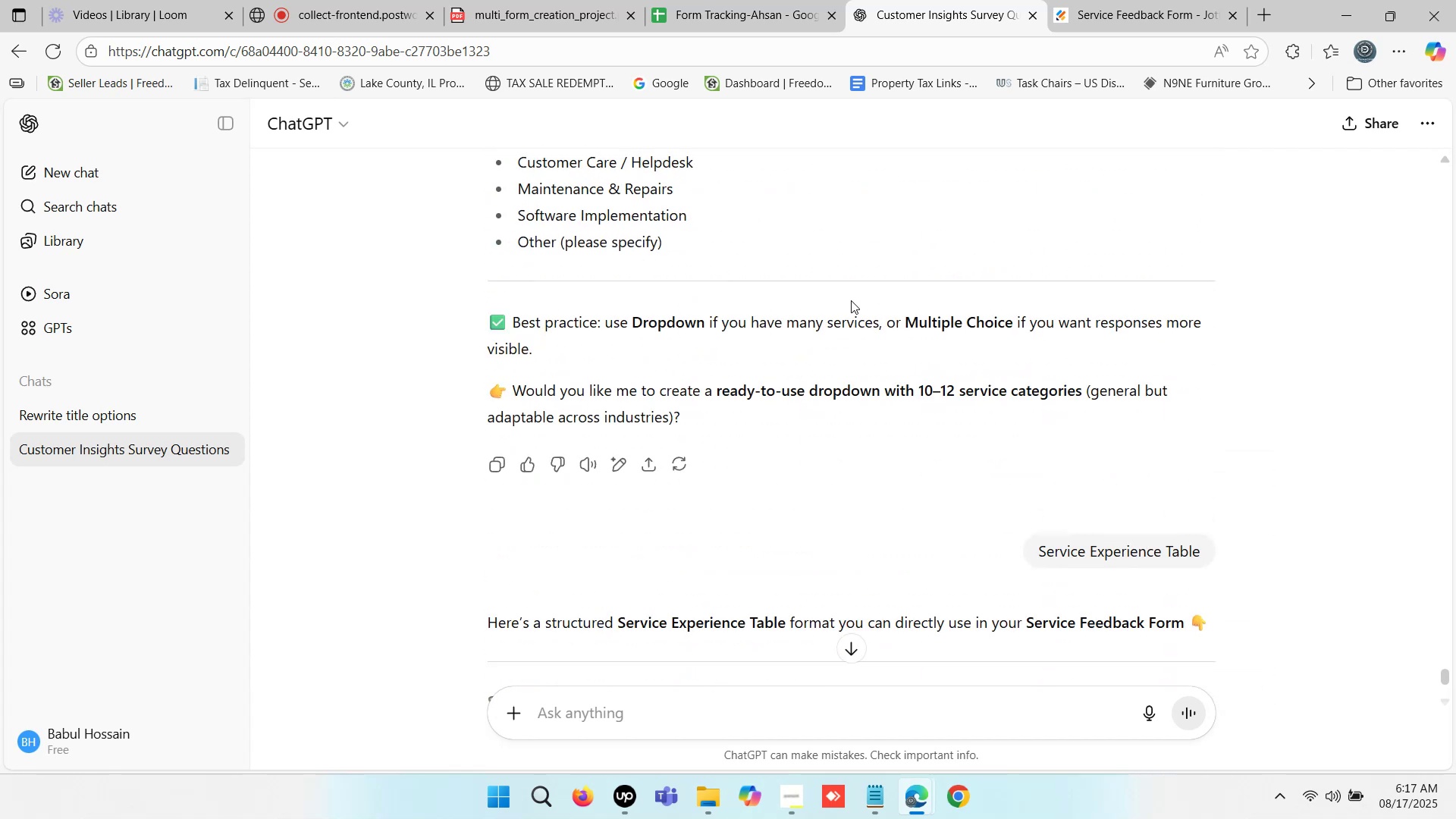 
scroll: coordinate [851, 300], scroll_direction: down, amount: 1.0
 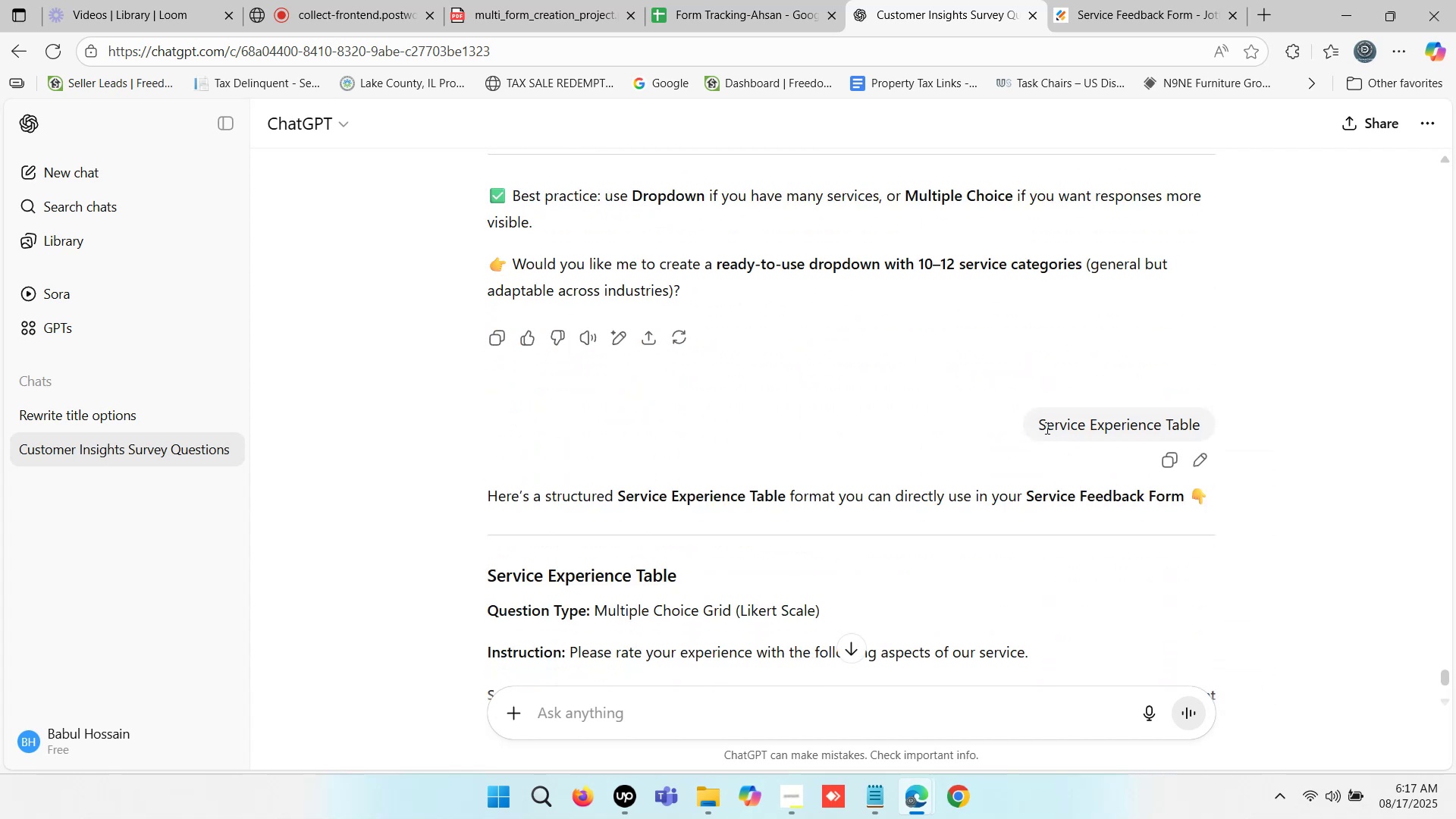 
hold_key(key=ControlLeft, duration=0.49)
 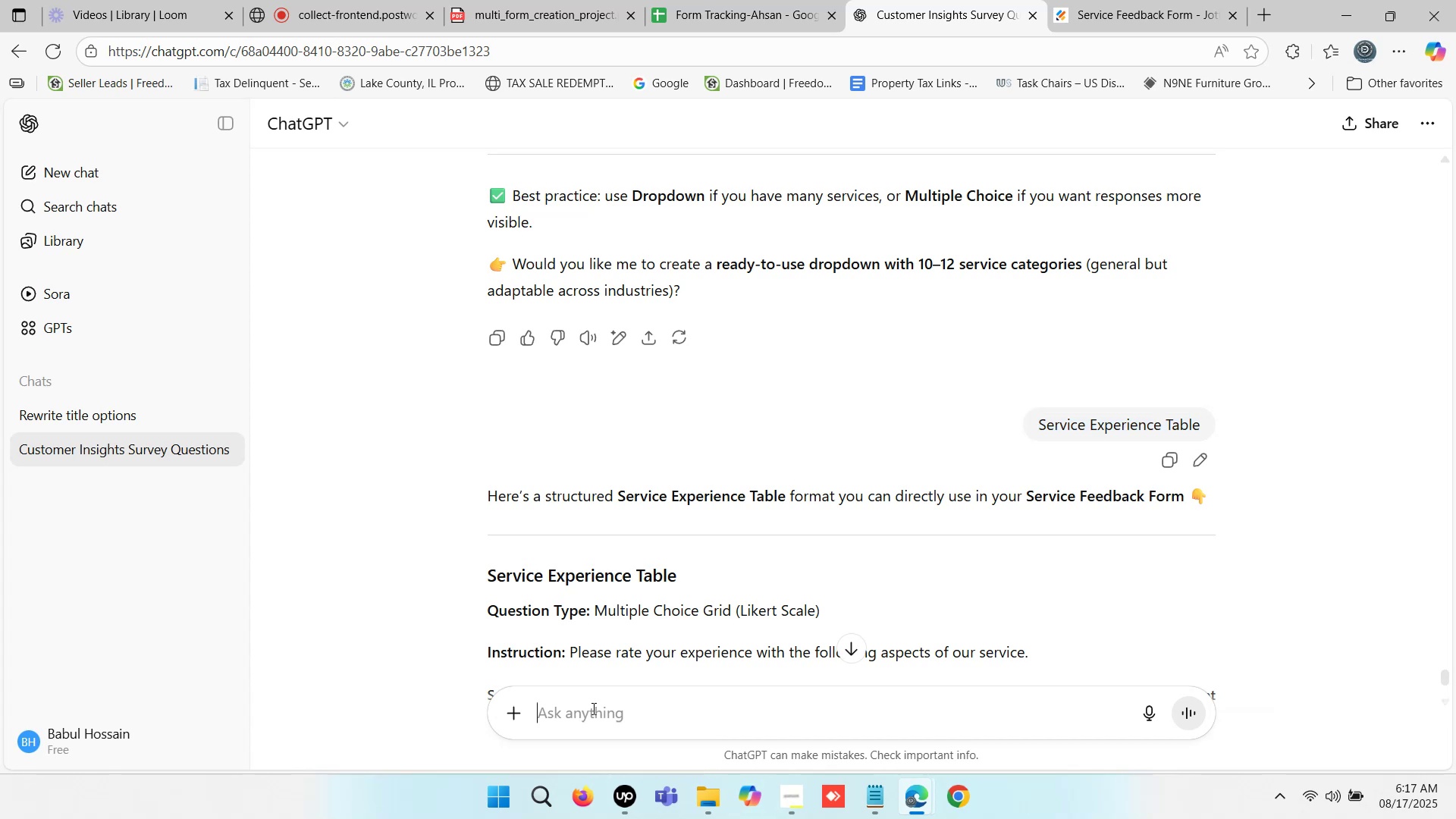 
hold_key(key=C, duration=0.31)
 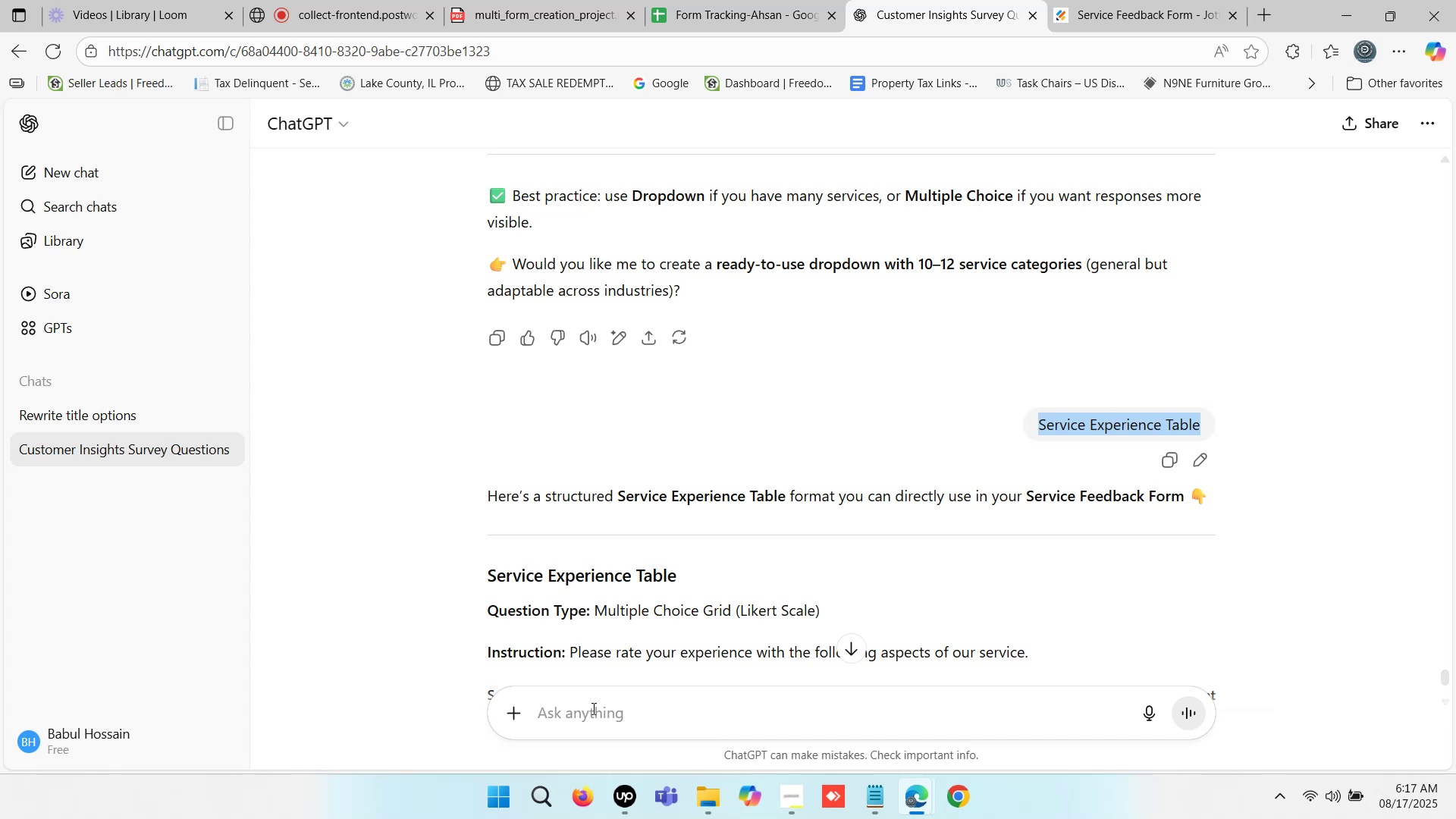 
left_click([592, 708])
 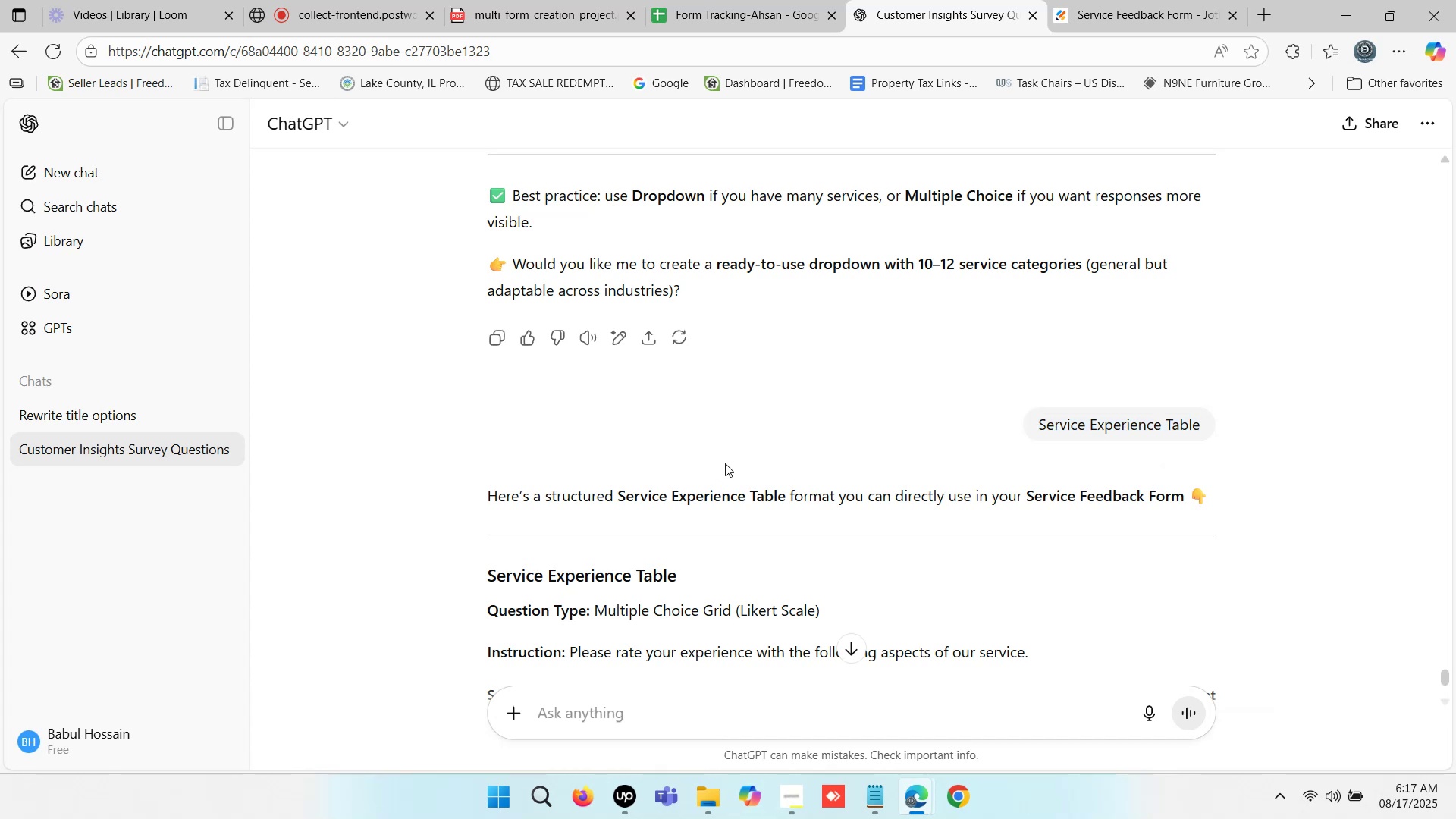 
scroll: coordinate [747, 457], scroll_direction: up, amount: 12.0
 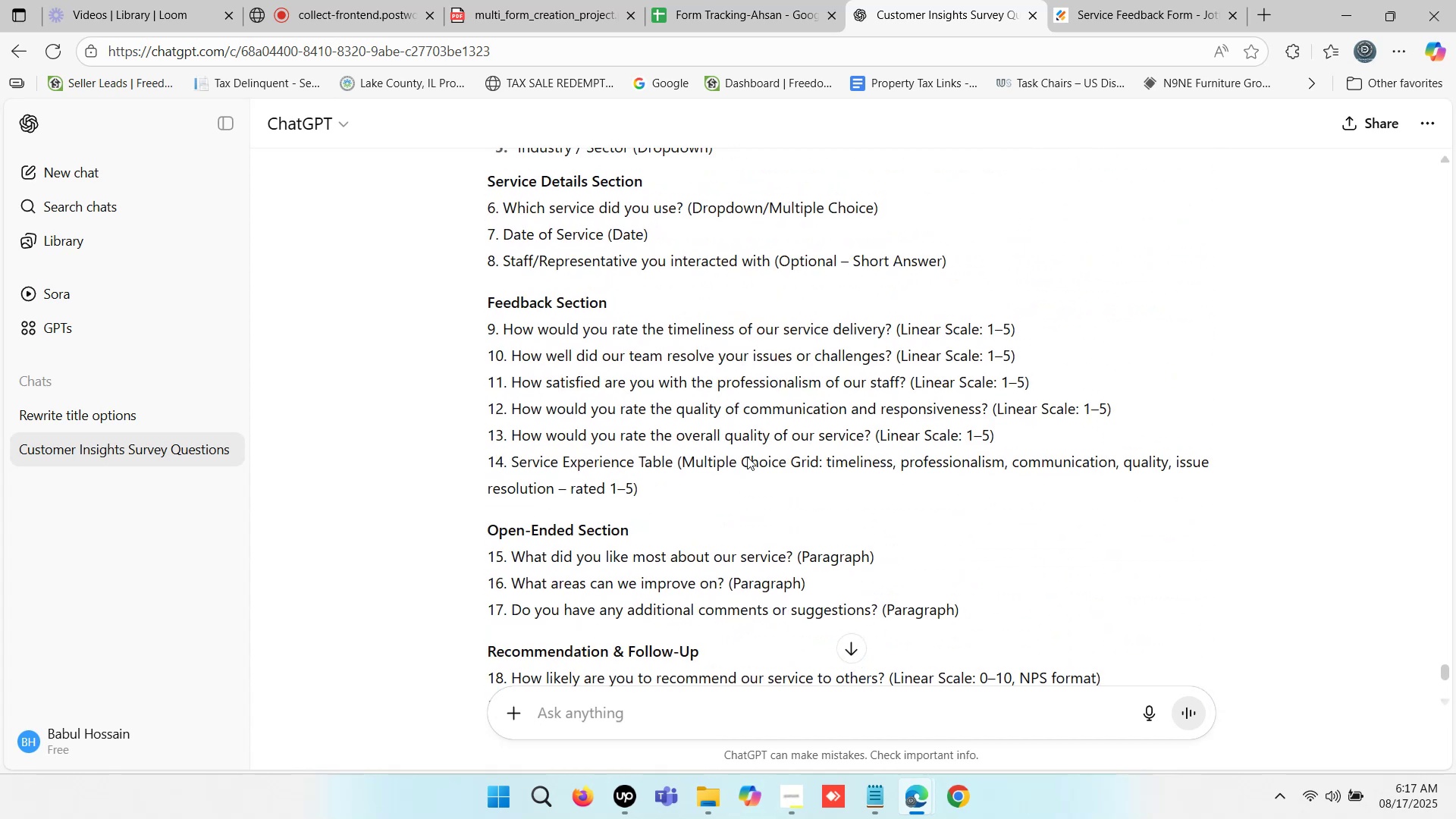 
scroll: coordinate [747, 457], scroll_direction: down, amount: 1.0
 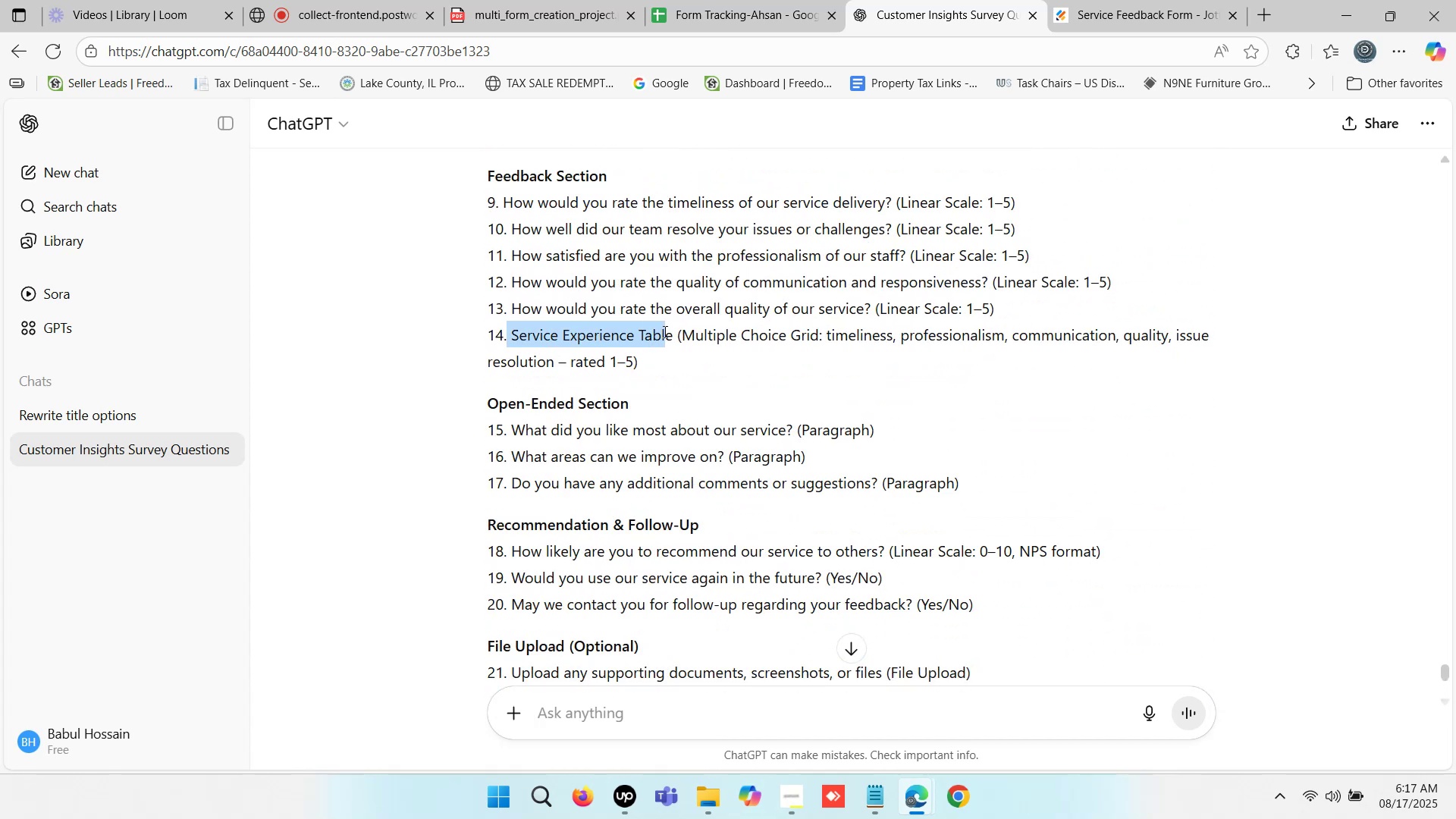 
left_click([615, 340])
 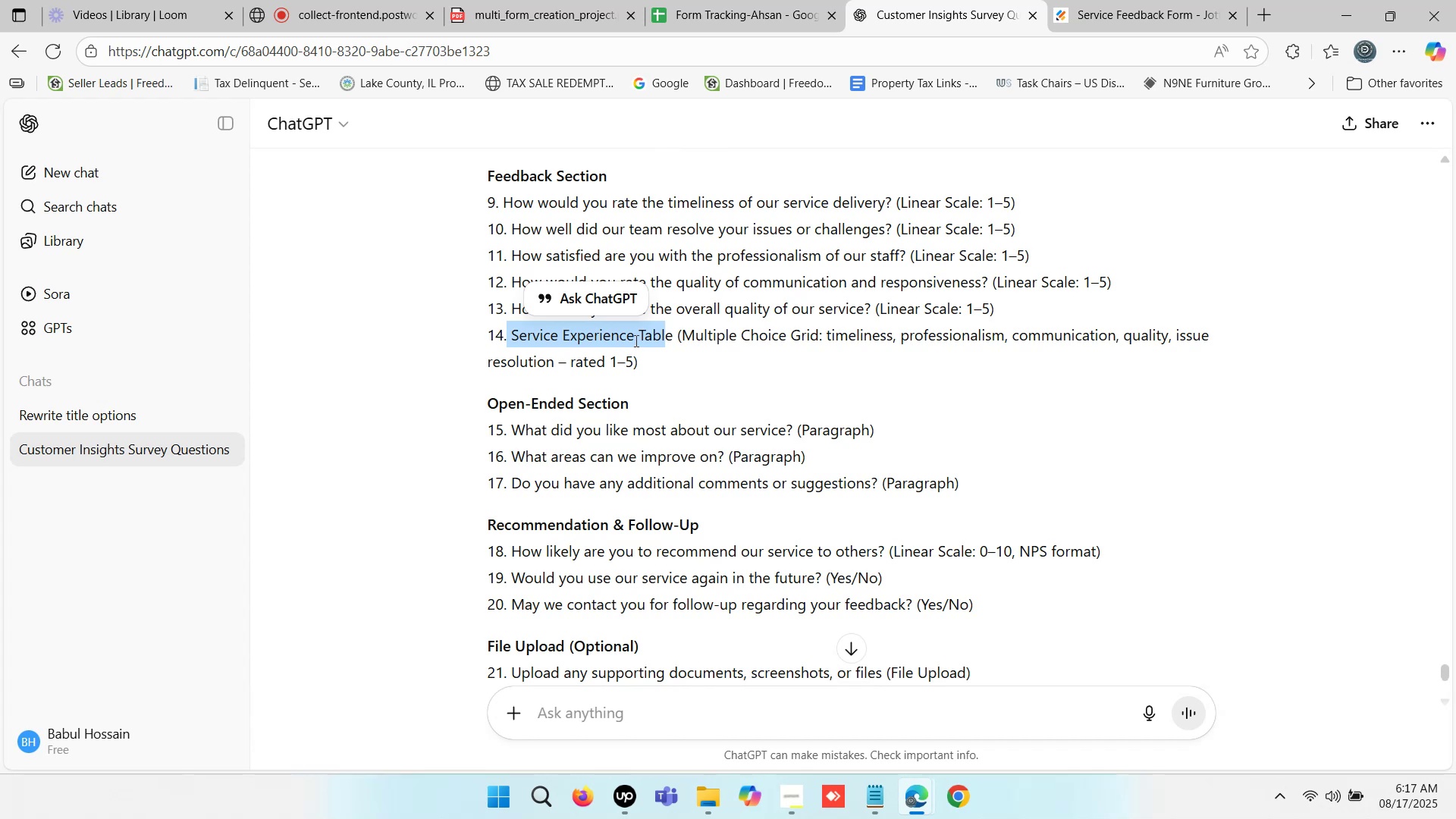 
left_click([659, 340])
 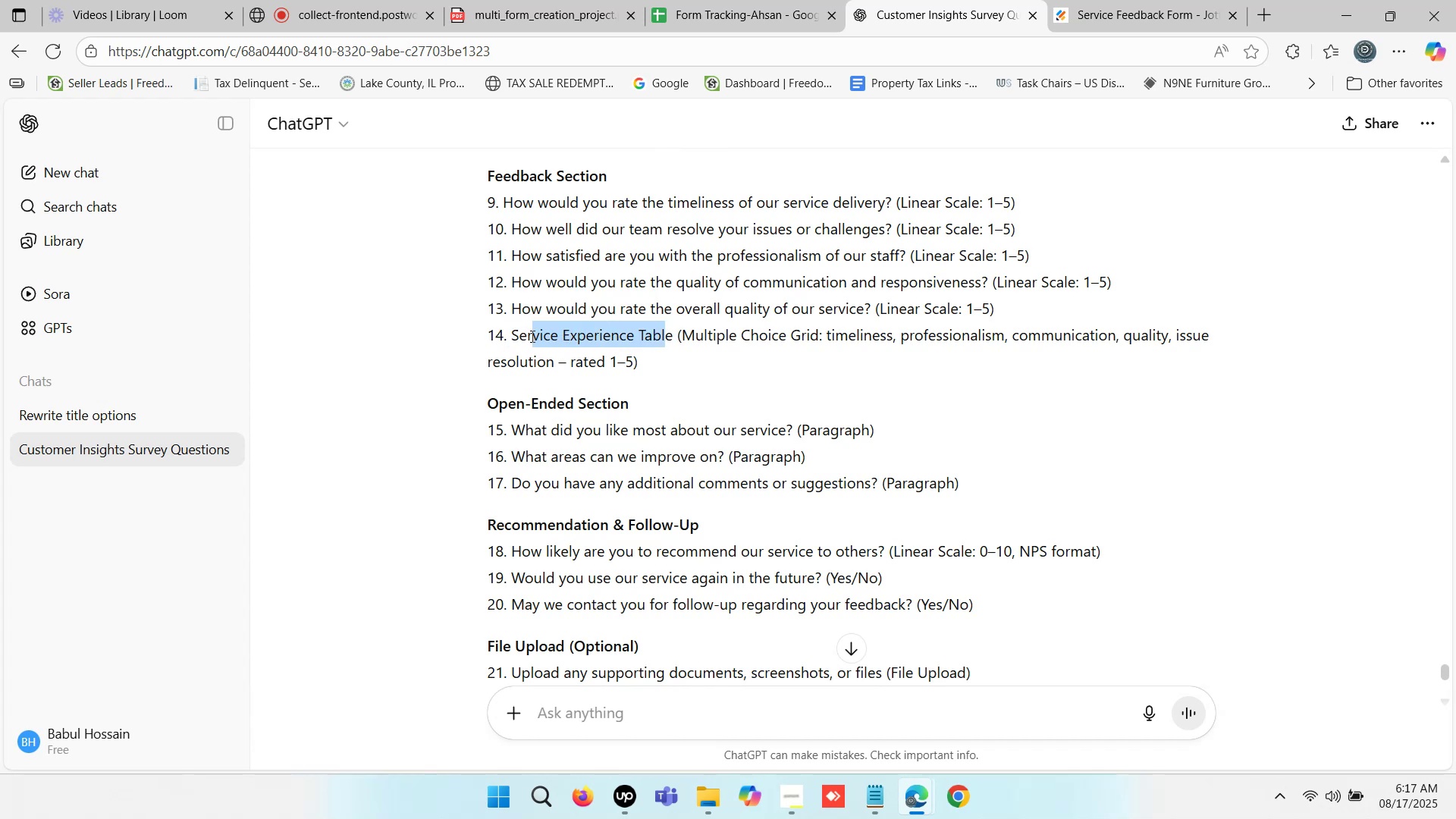 
hold_key(key=ControlLeft, duration=0.35)
 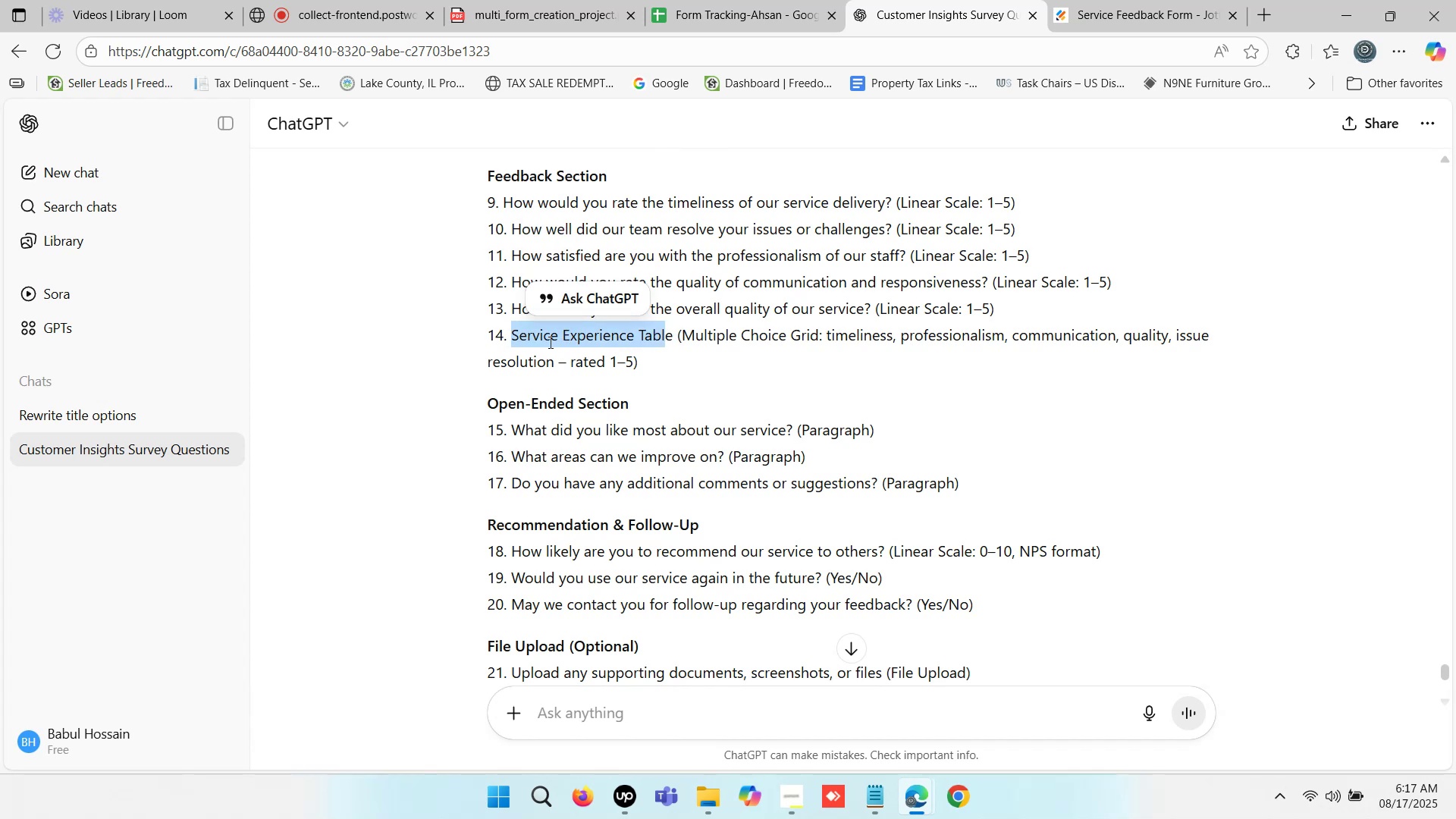 
left_click([549, 342])
 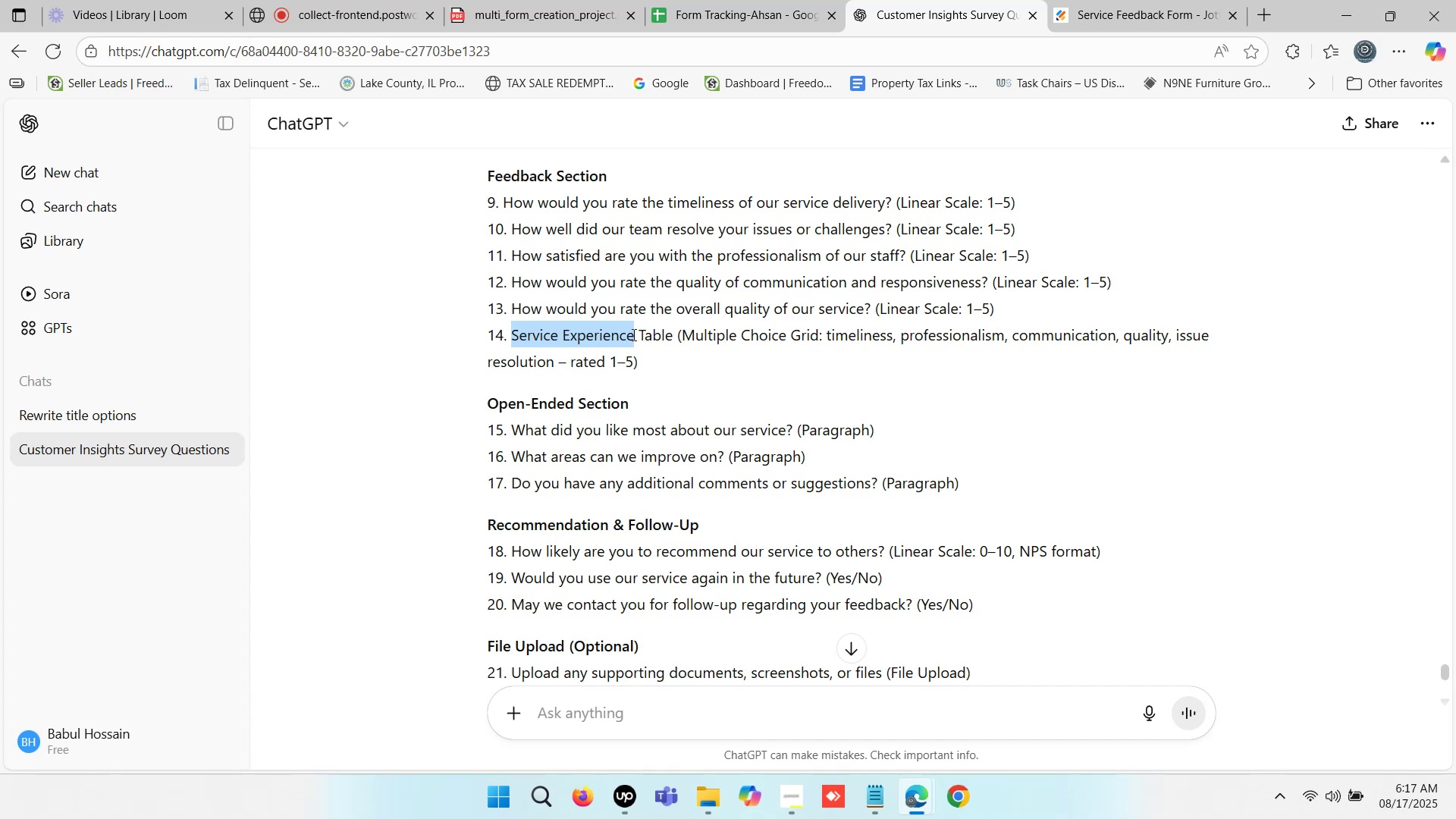 
wait(6.93)
 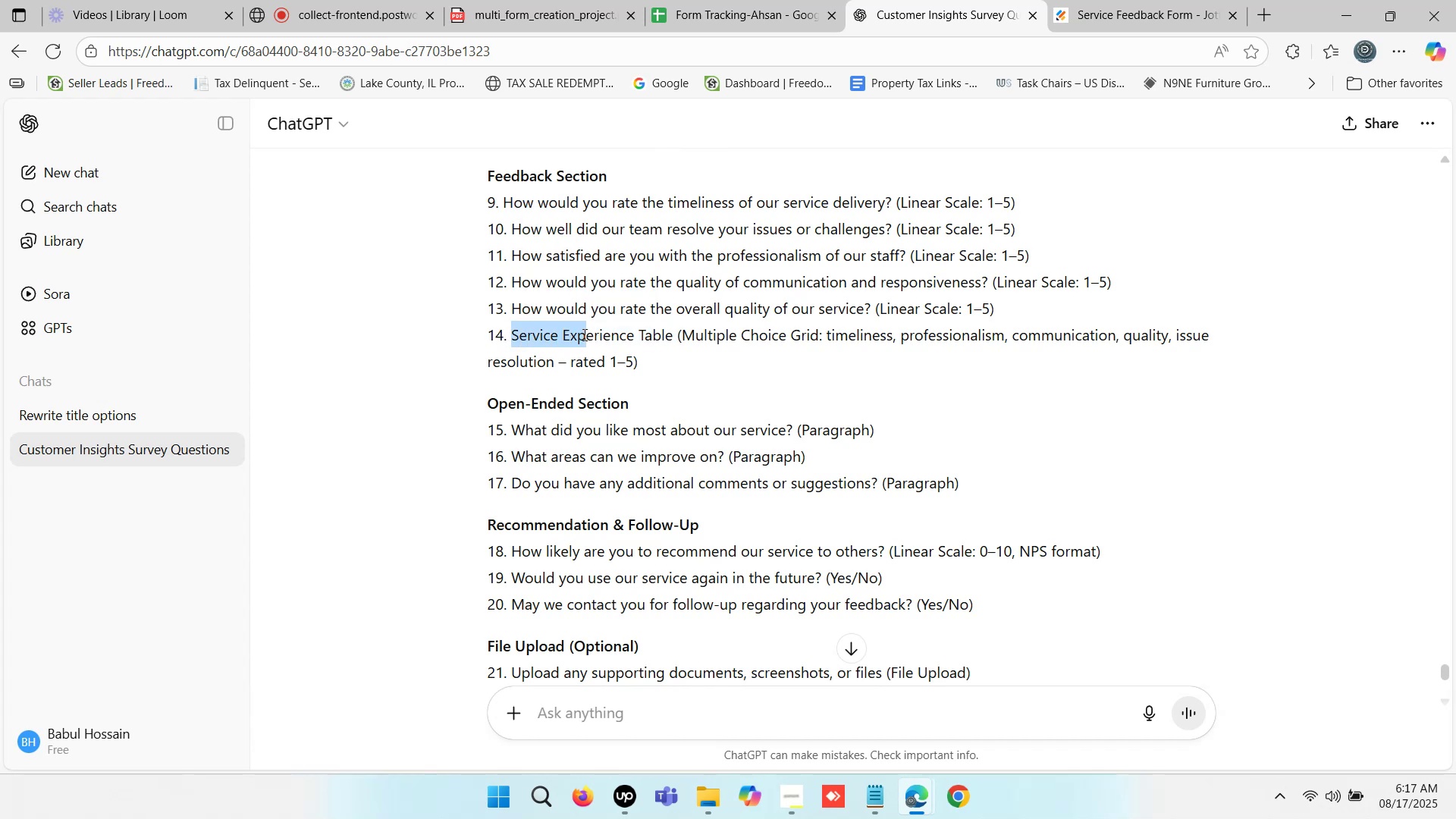 
left_click([564, 342])
 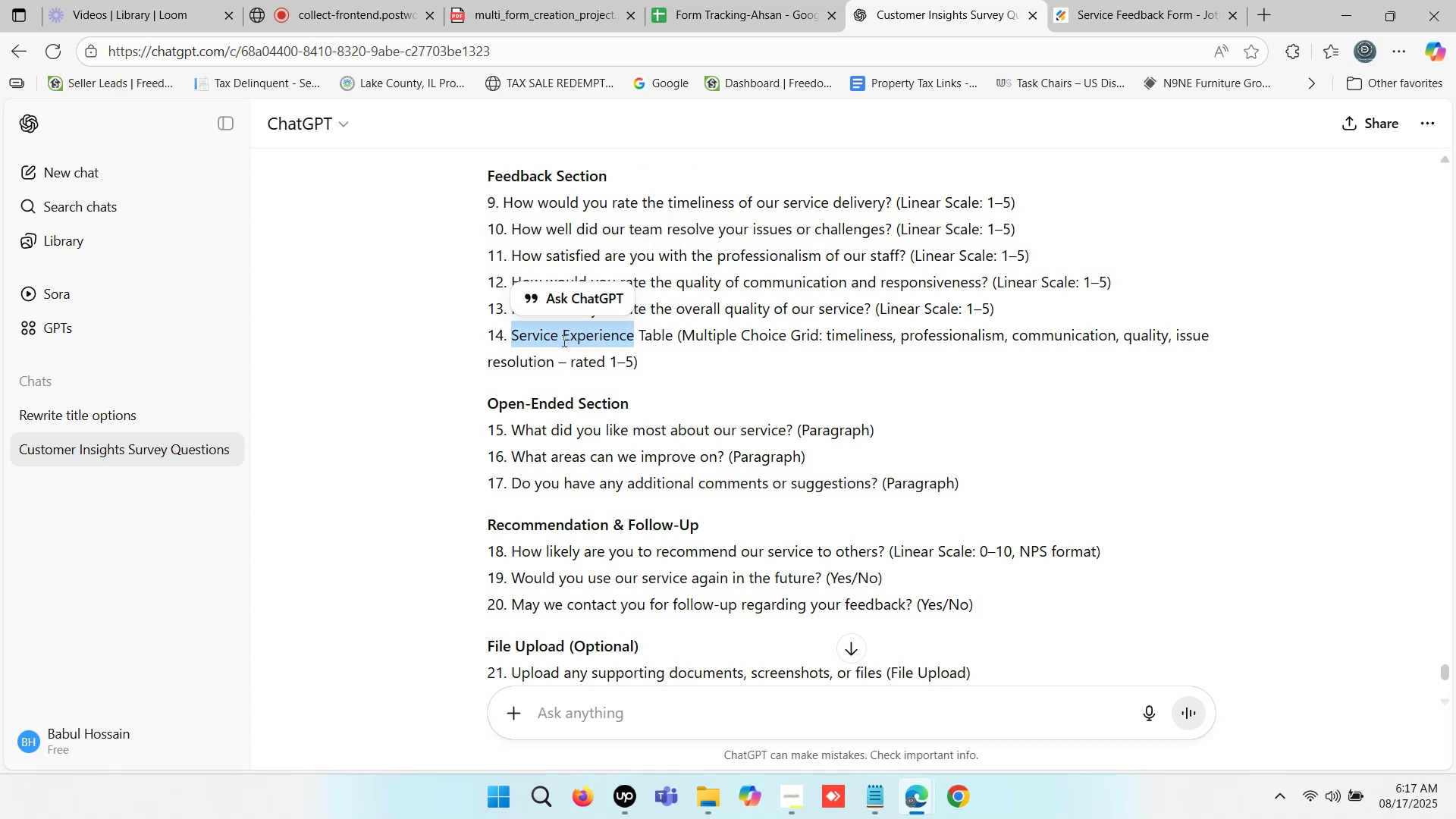 
left_click([562, 340])
 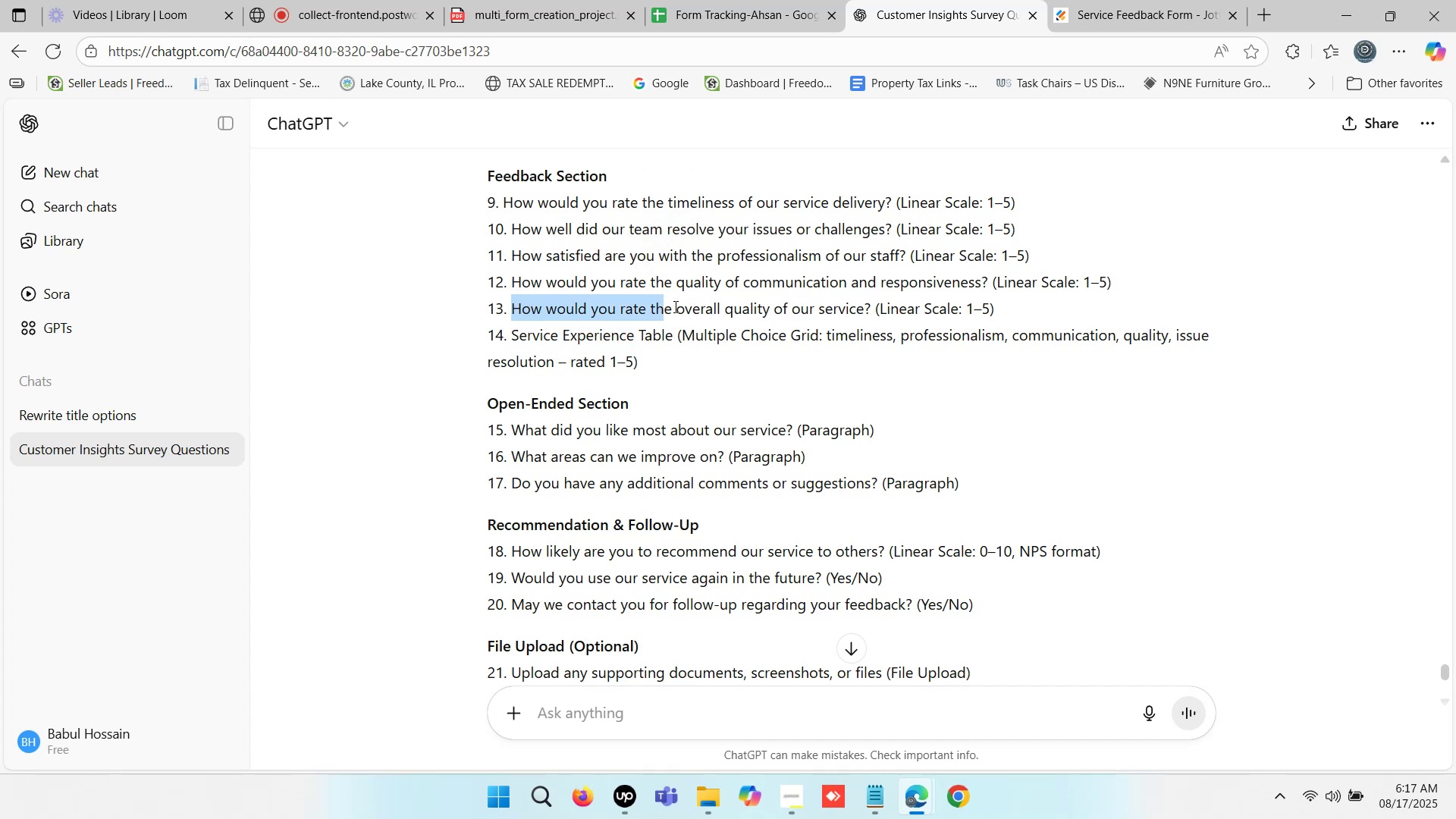 
wait(6.78)
 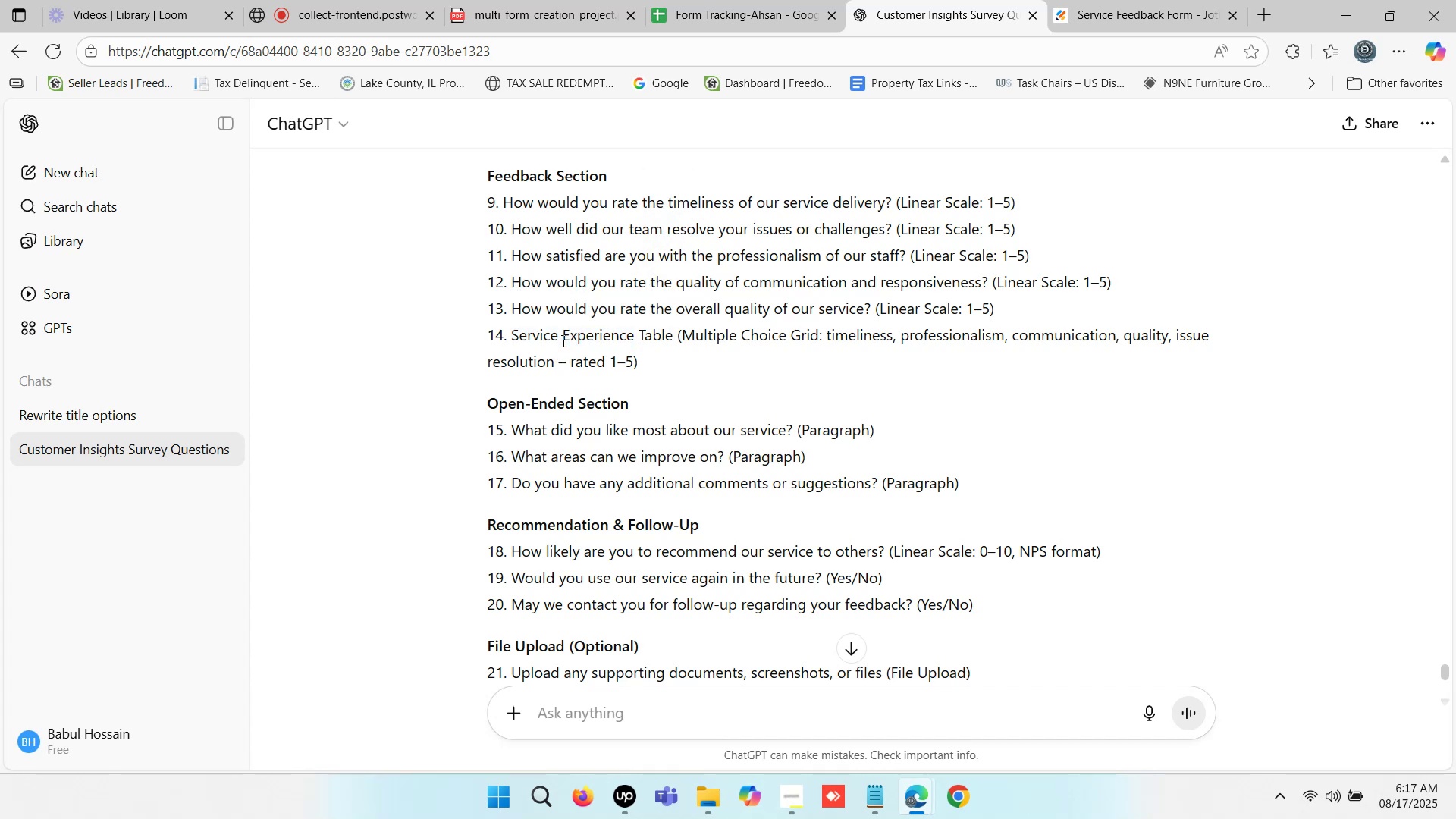 
key(Control+C)
 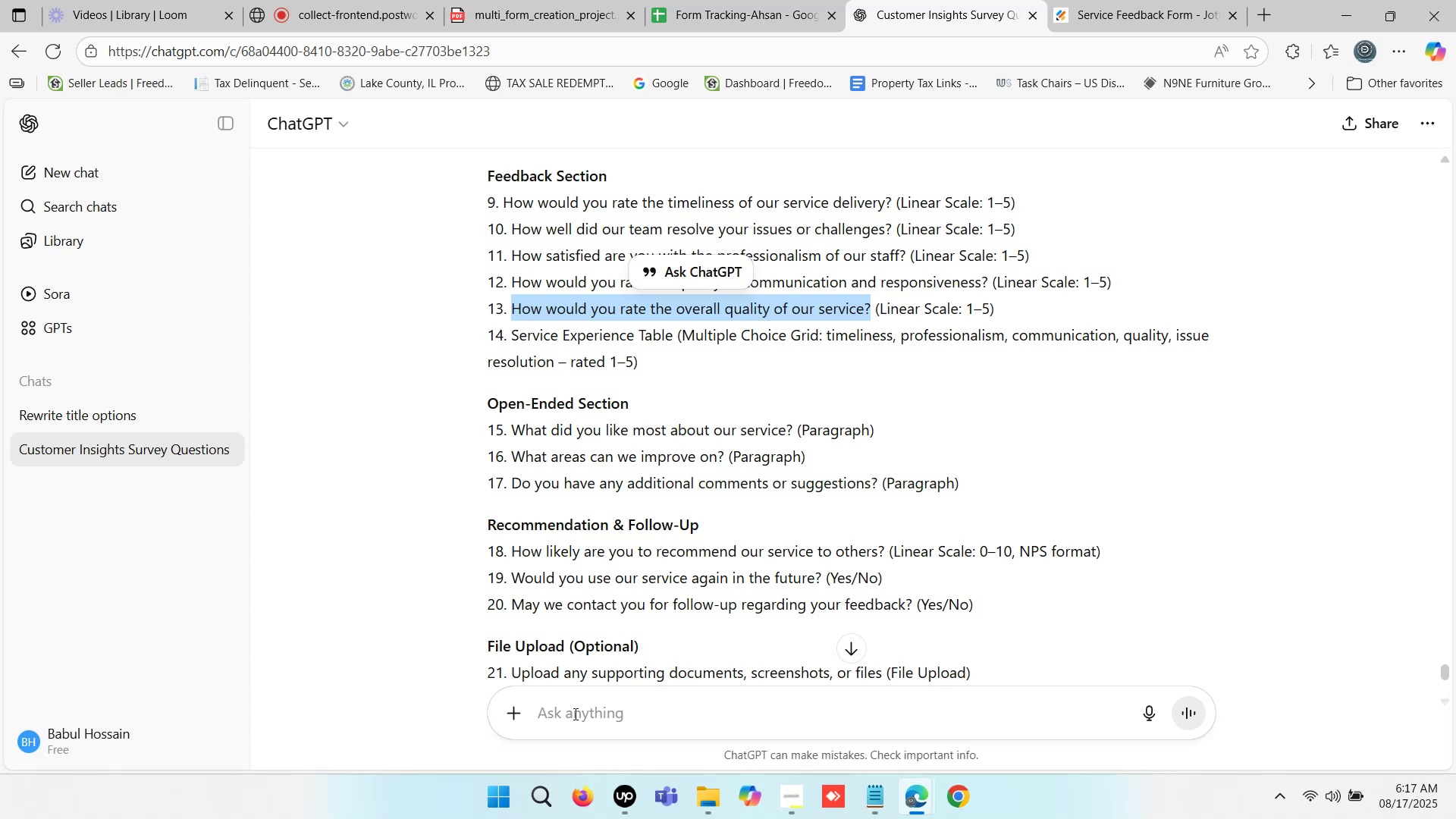 
left_click([574, 713])
 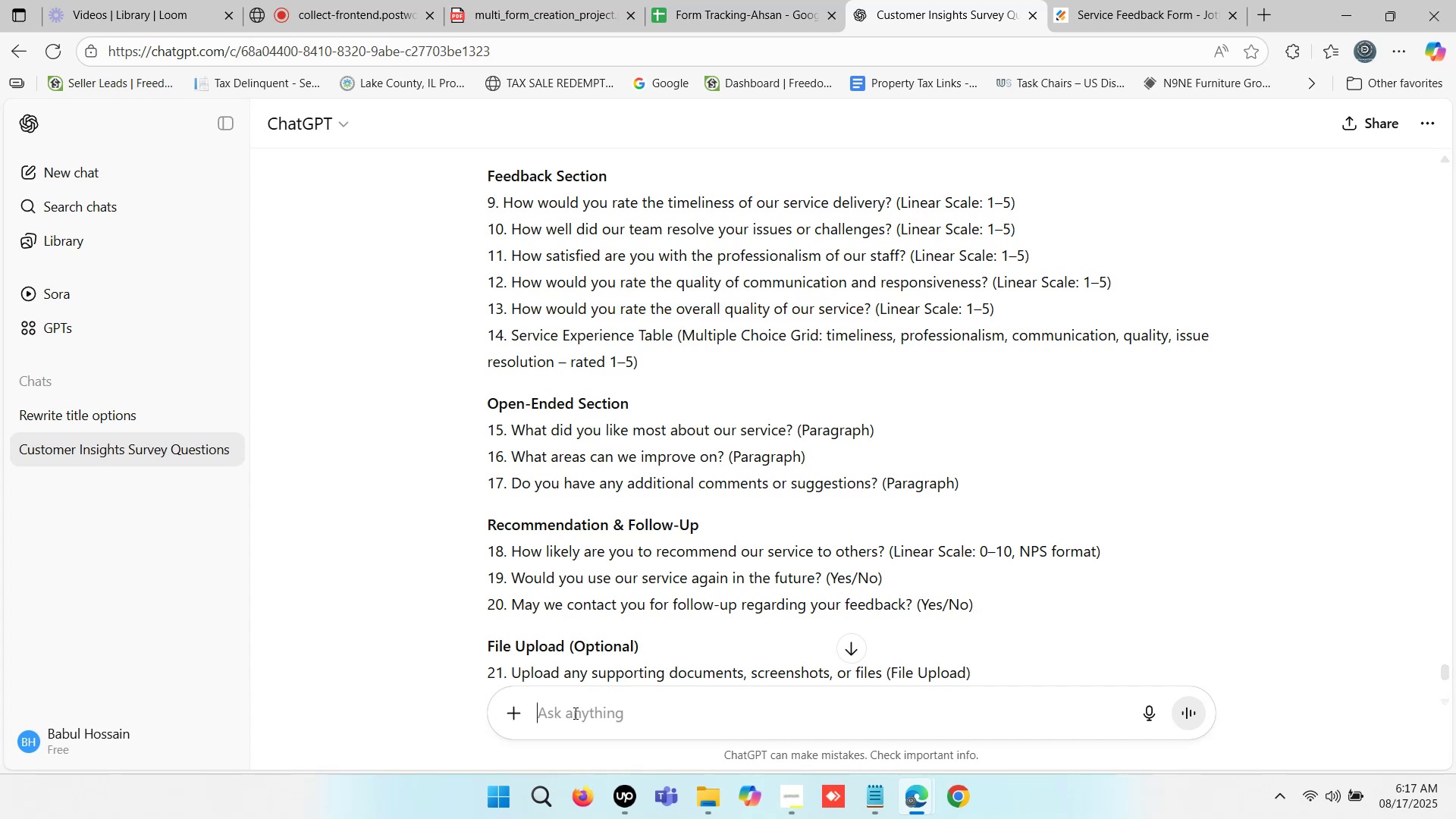 
hold_key(key=ControlLeft, duration=0.68)
 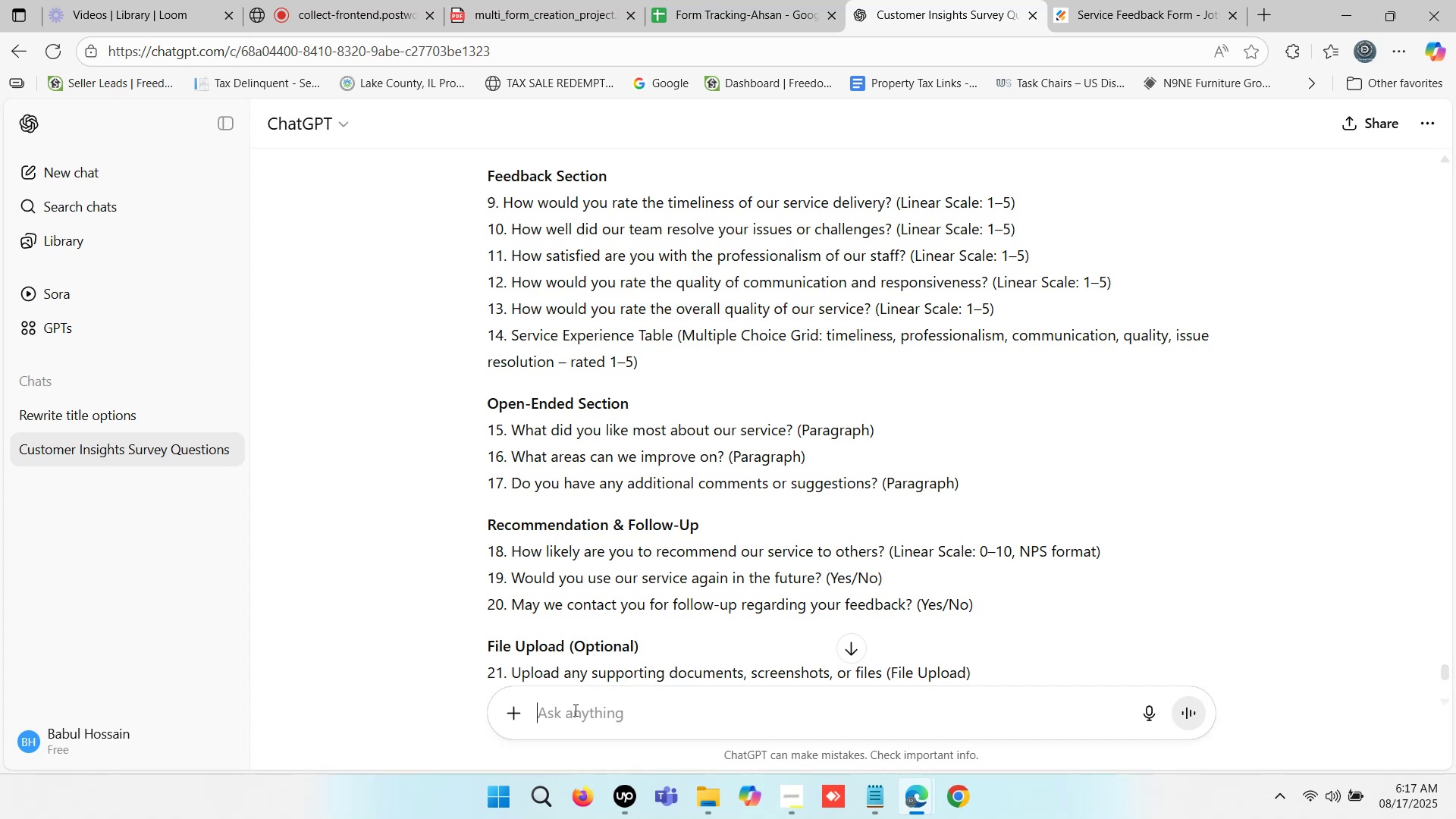 
key(Control+ControlLeft)
 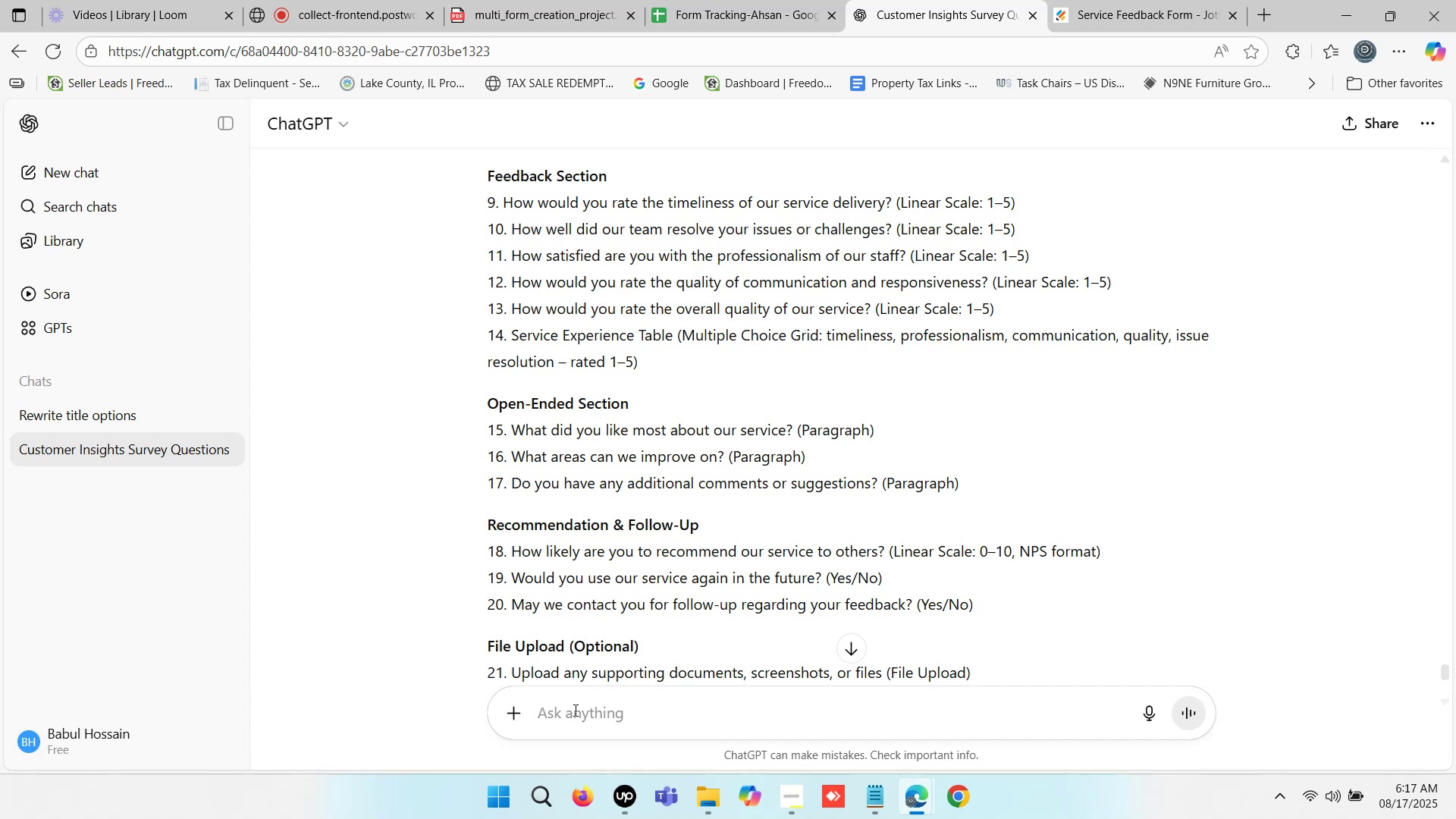 
key(Control+V)
 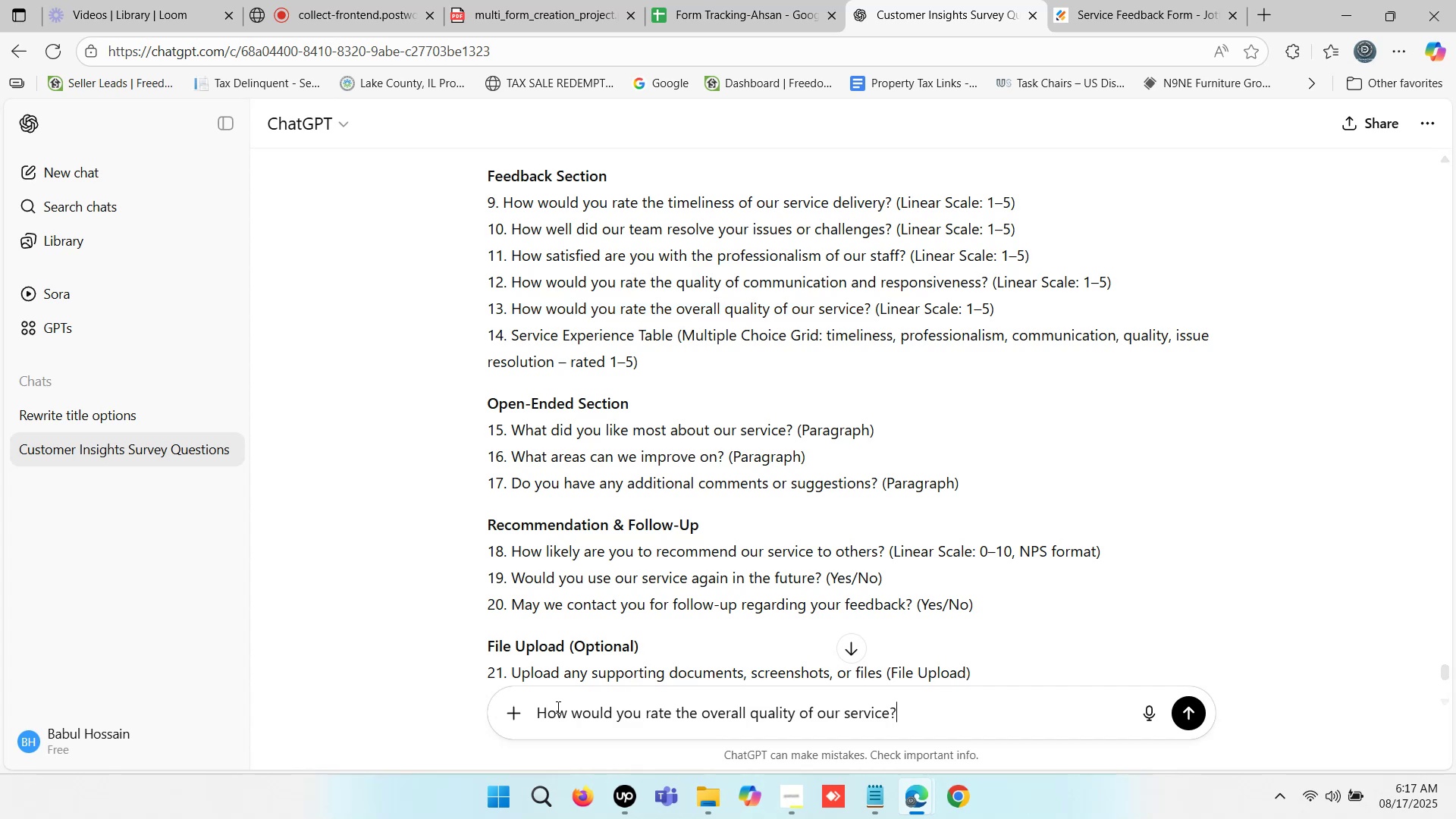 
left_click([538, 711])
 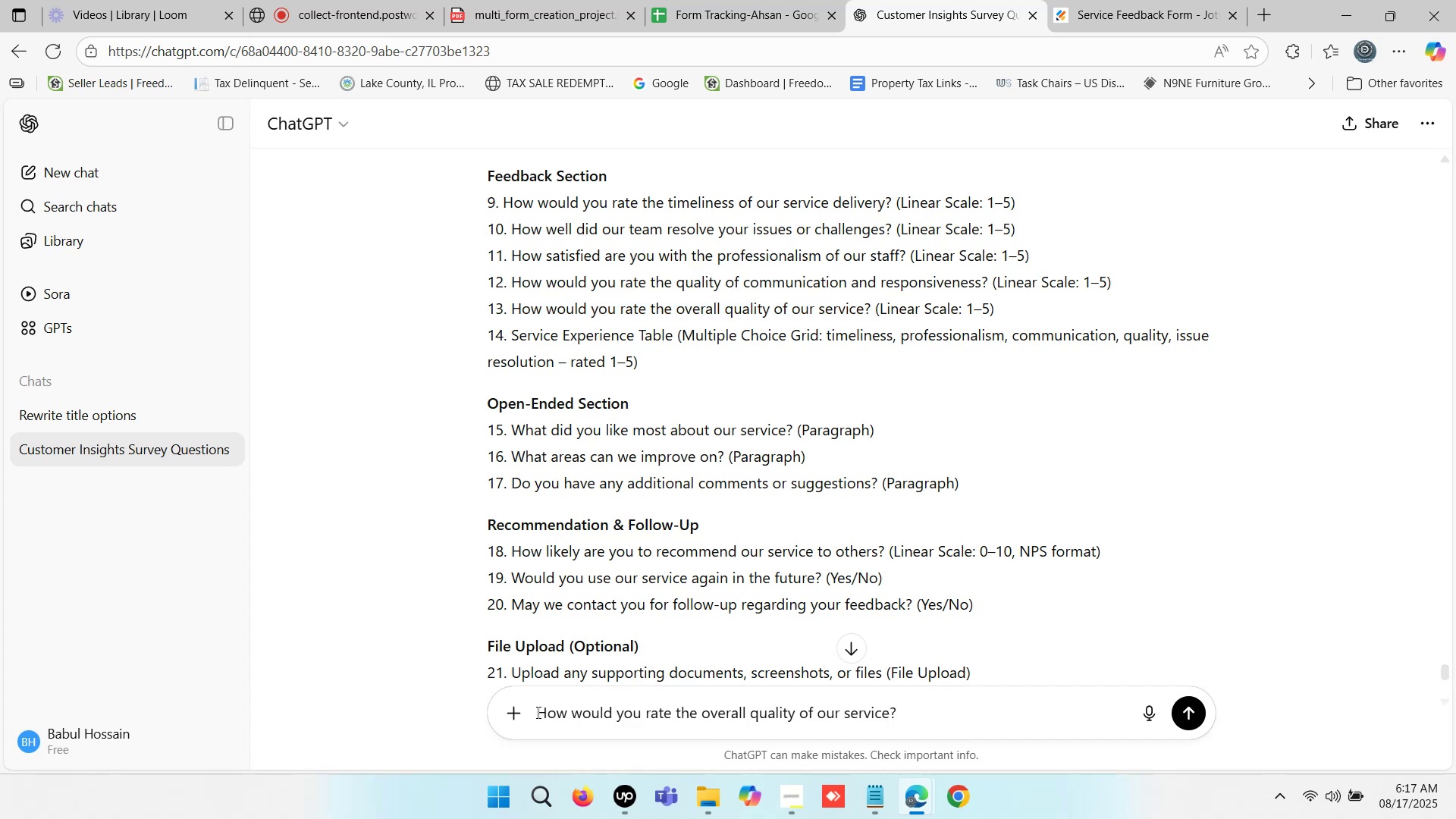 
type(table format )
 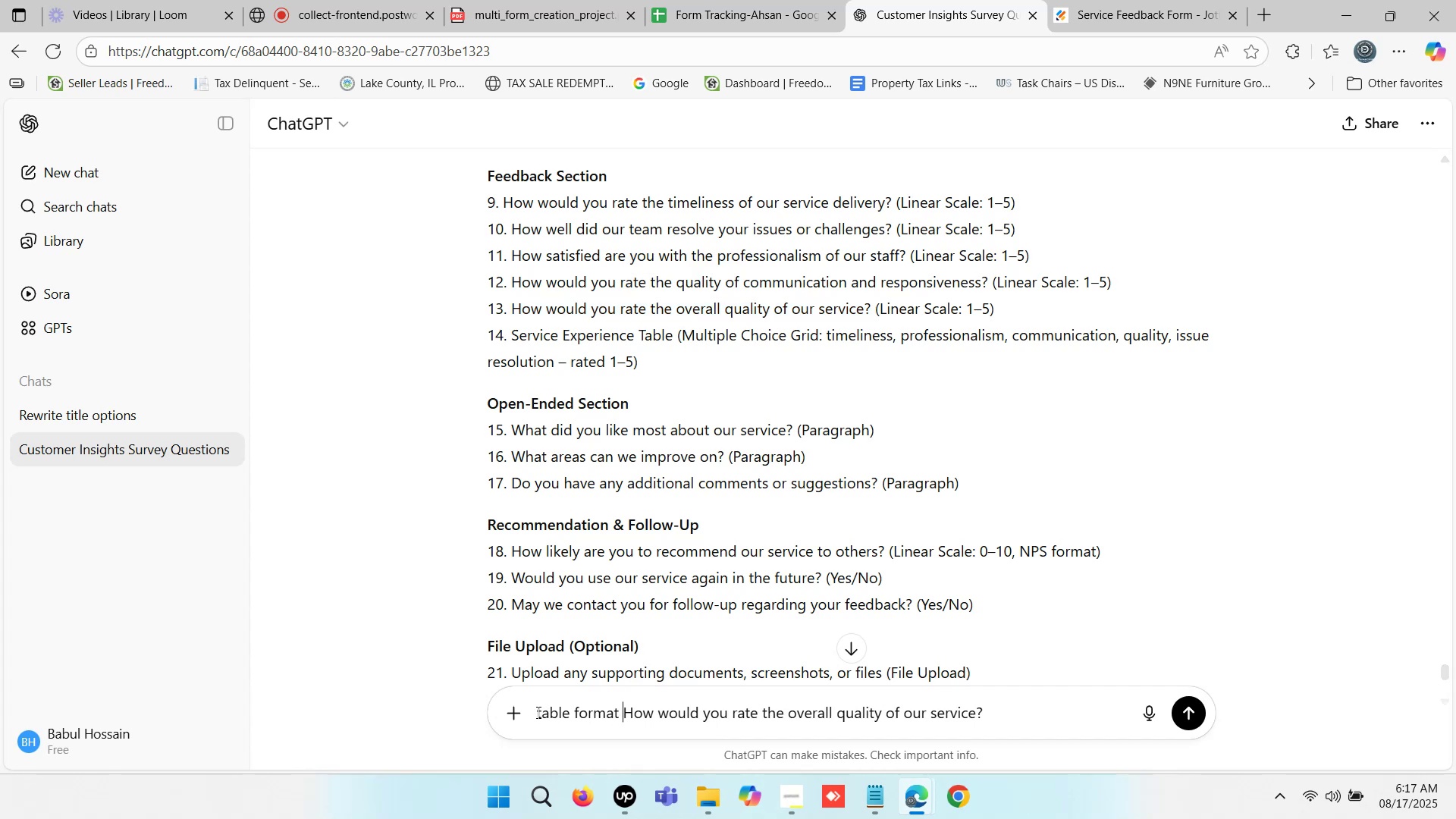 
key(Enter)
 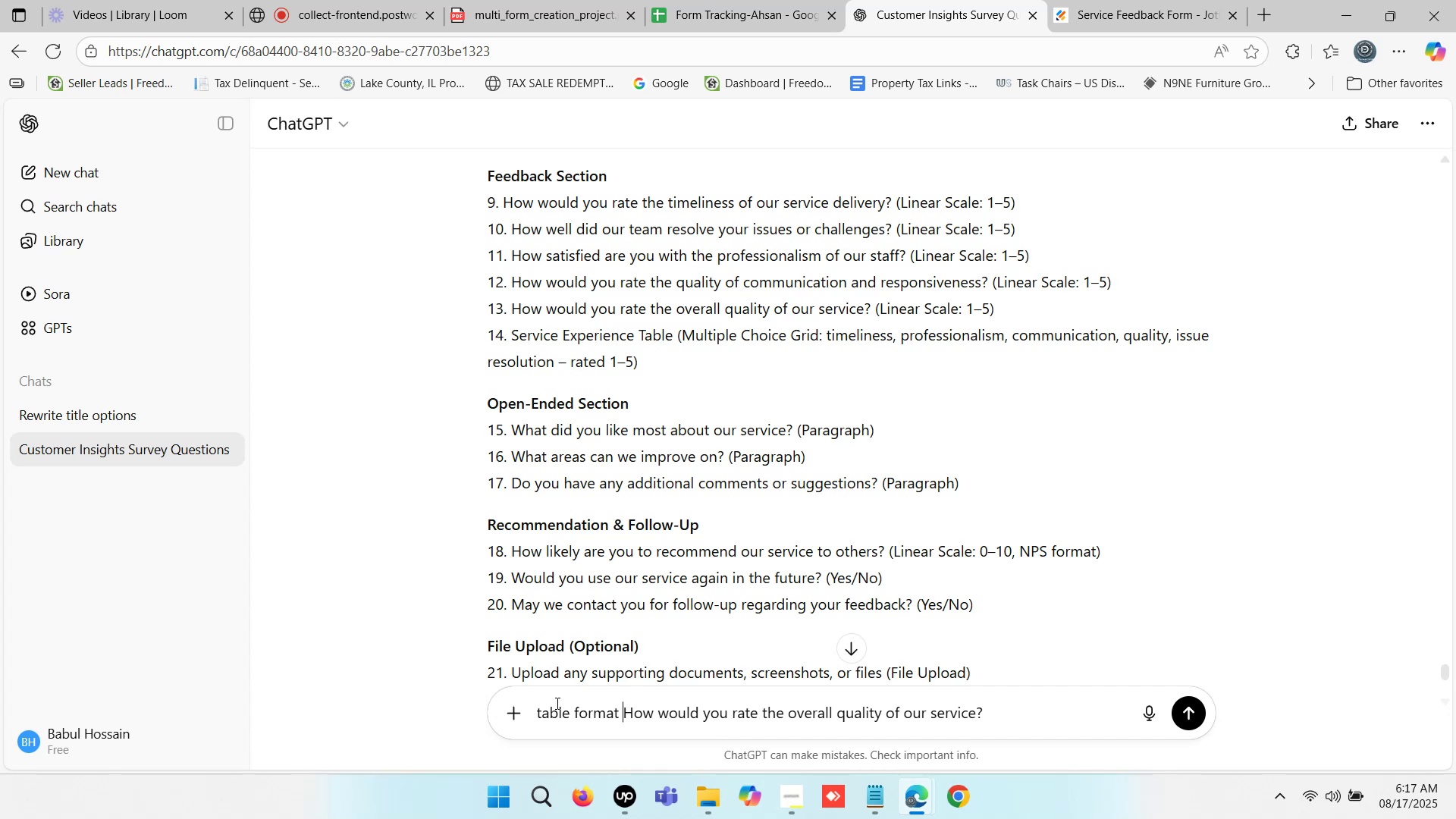 
scroll: coordinate [919, 565], scroll_direction: down, amount: 1.0
 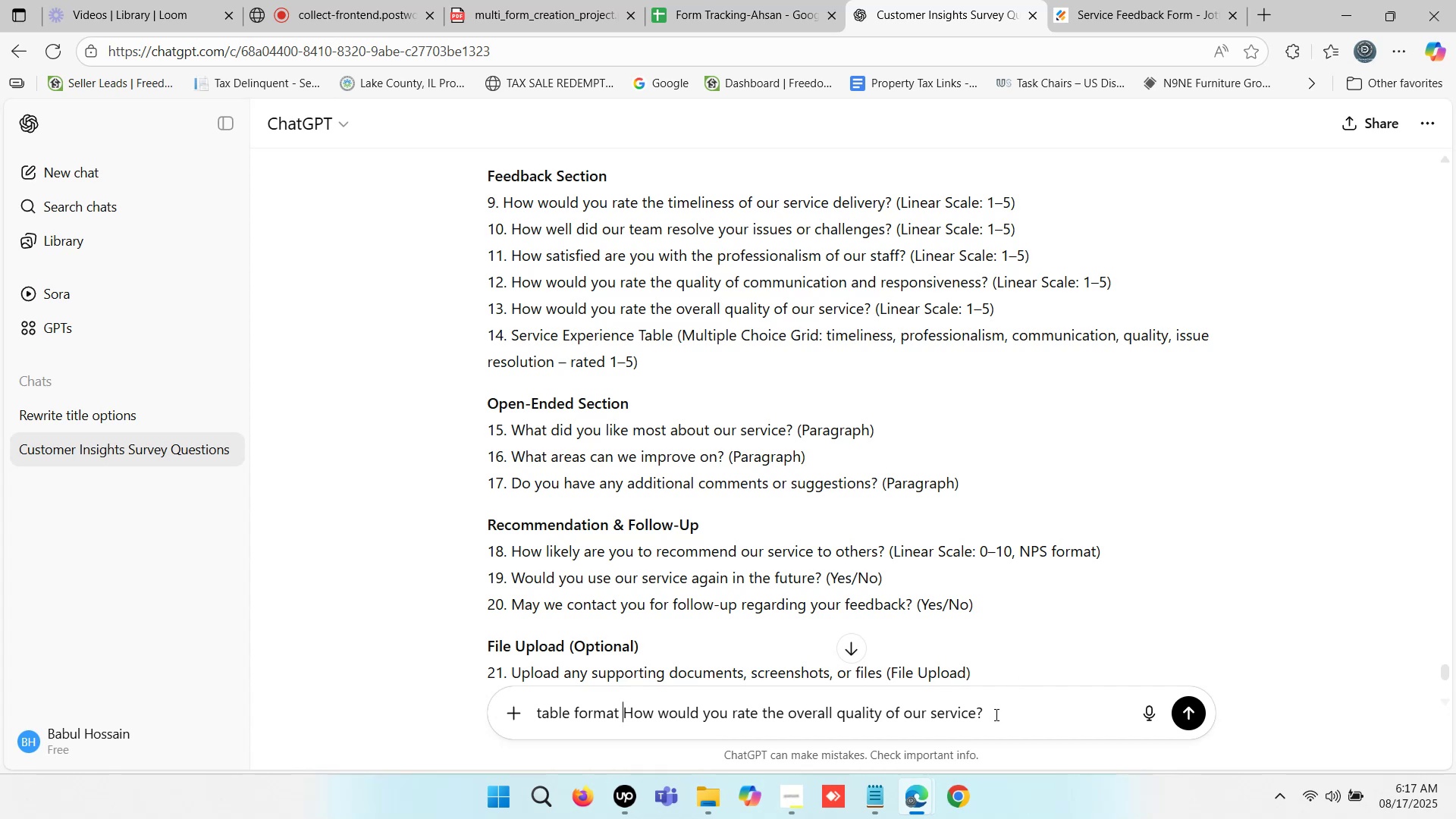 
left_click([993, 715])
 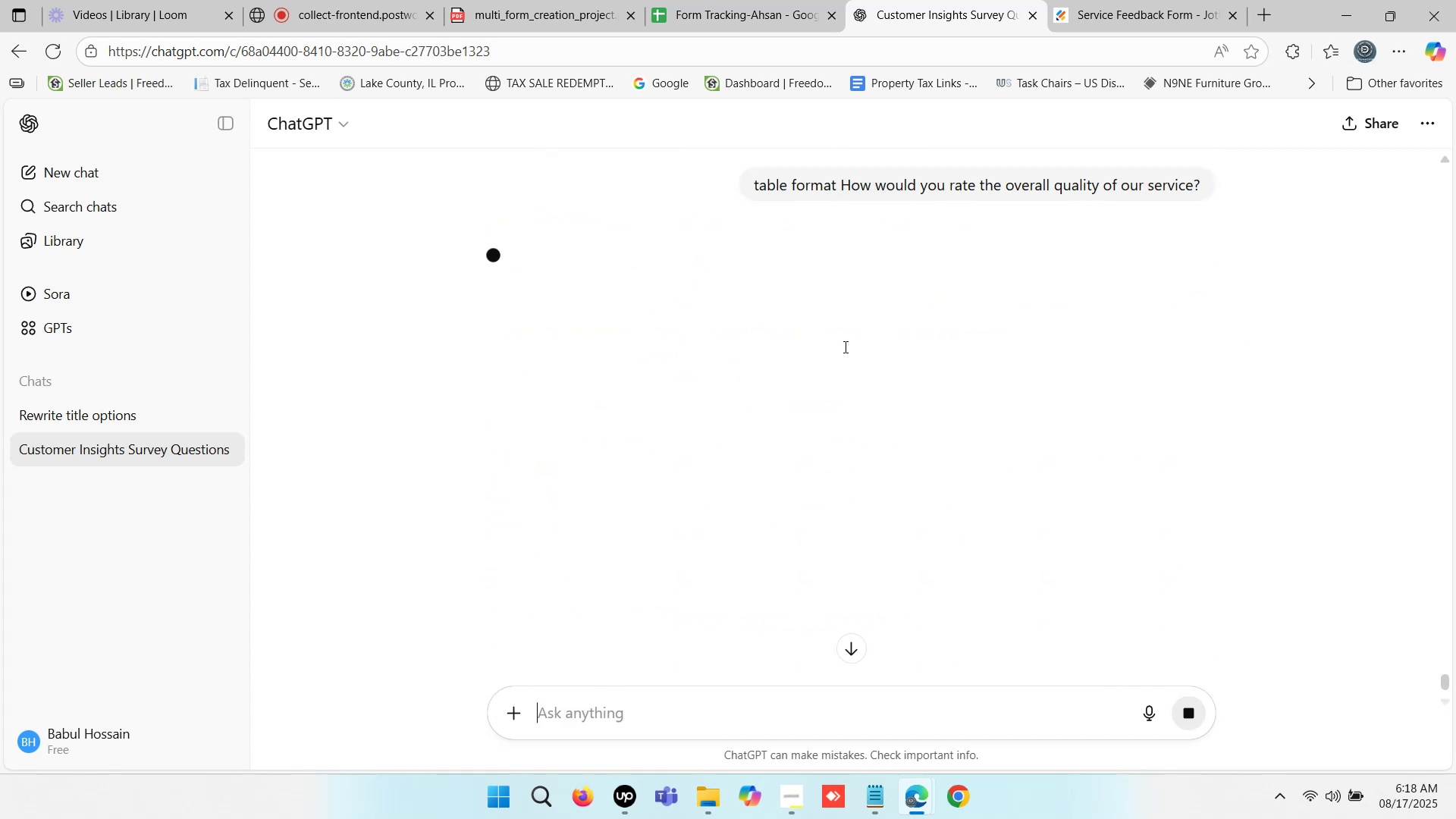 
wait(12.42)
 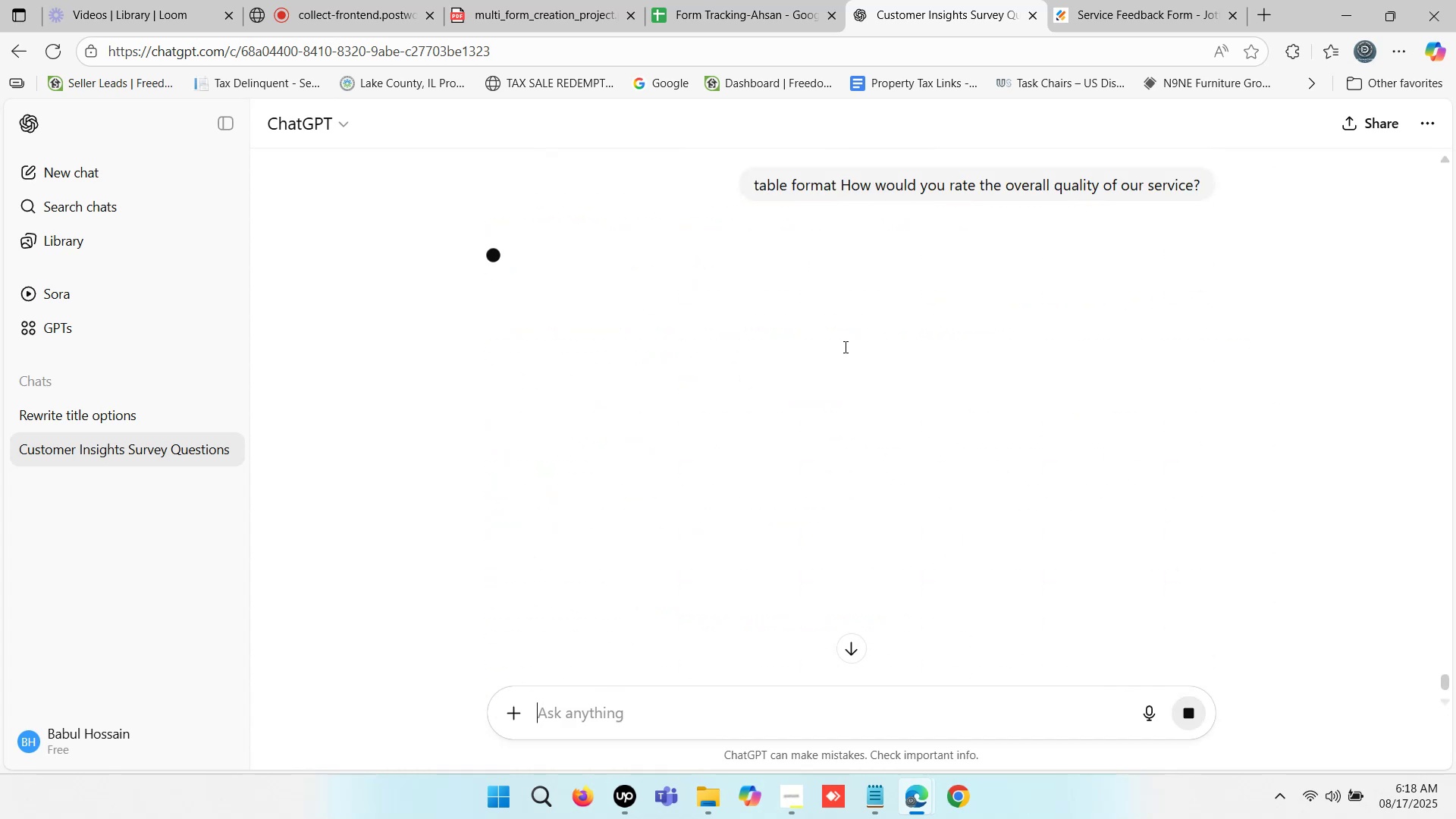 
scroll: coordinate [804, 309], scroll_direction: down, amount: 1.0
 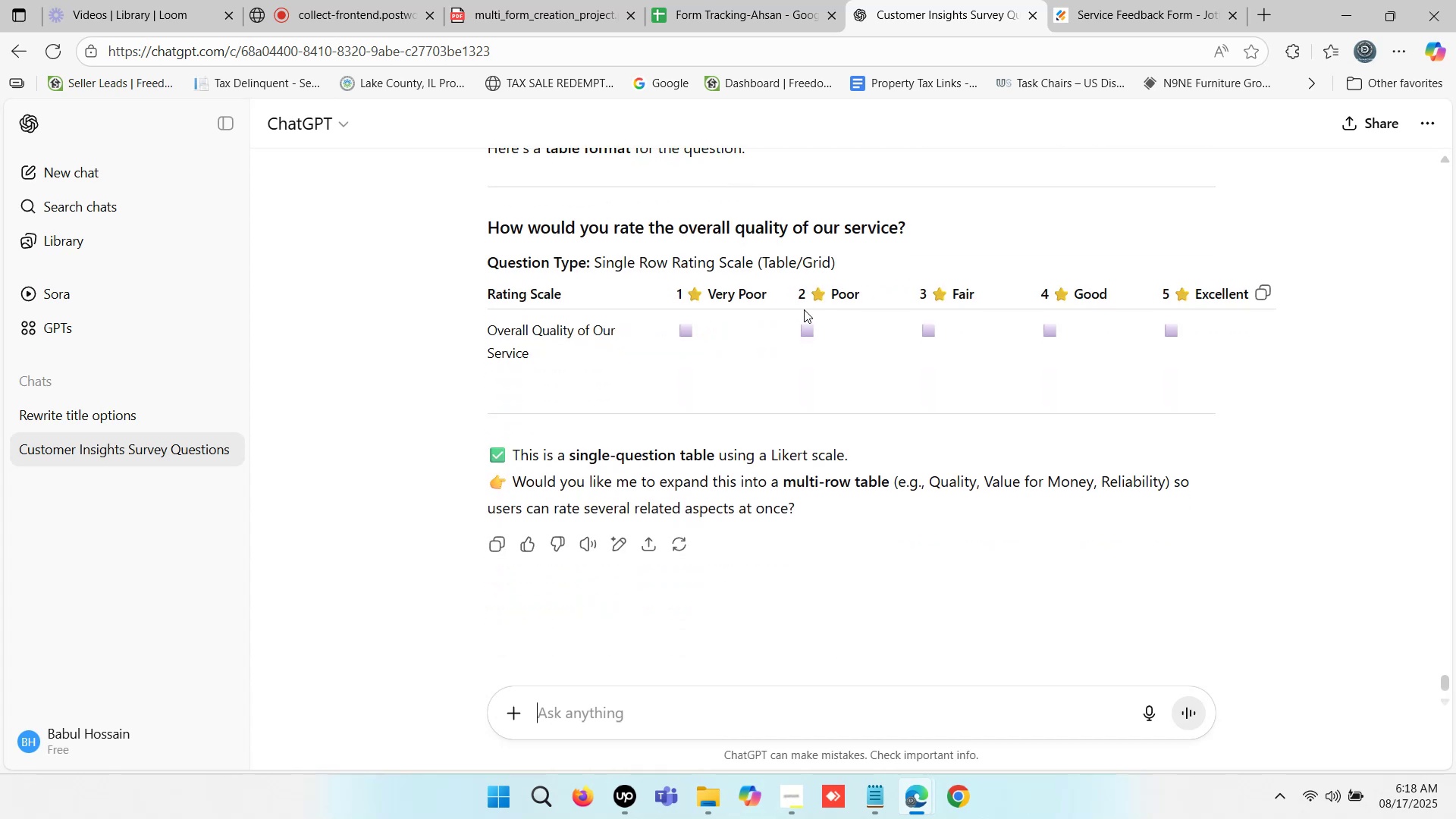 
scroll: coordinate [804, 309], scroll_direction: up, amount: 2.0
 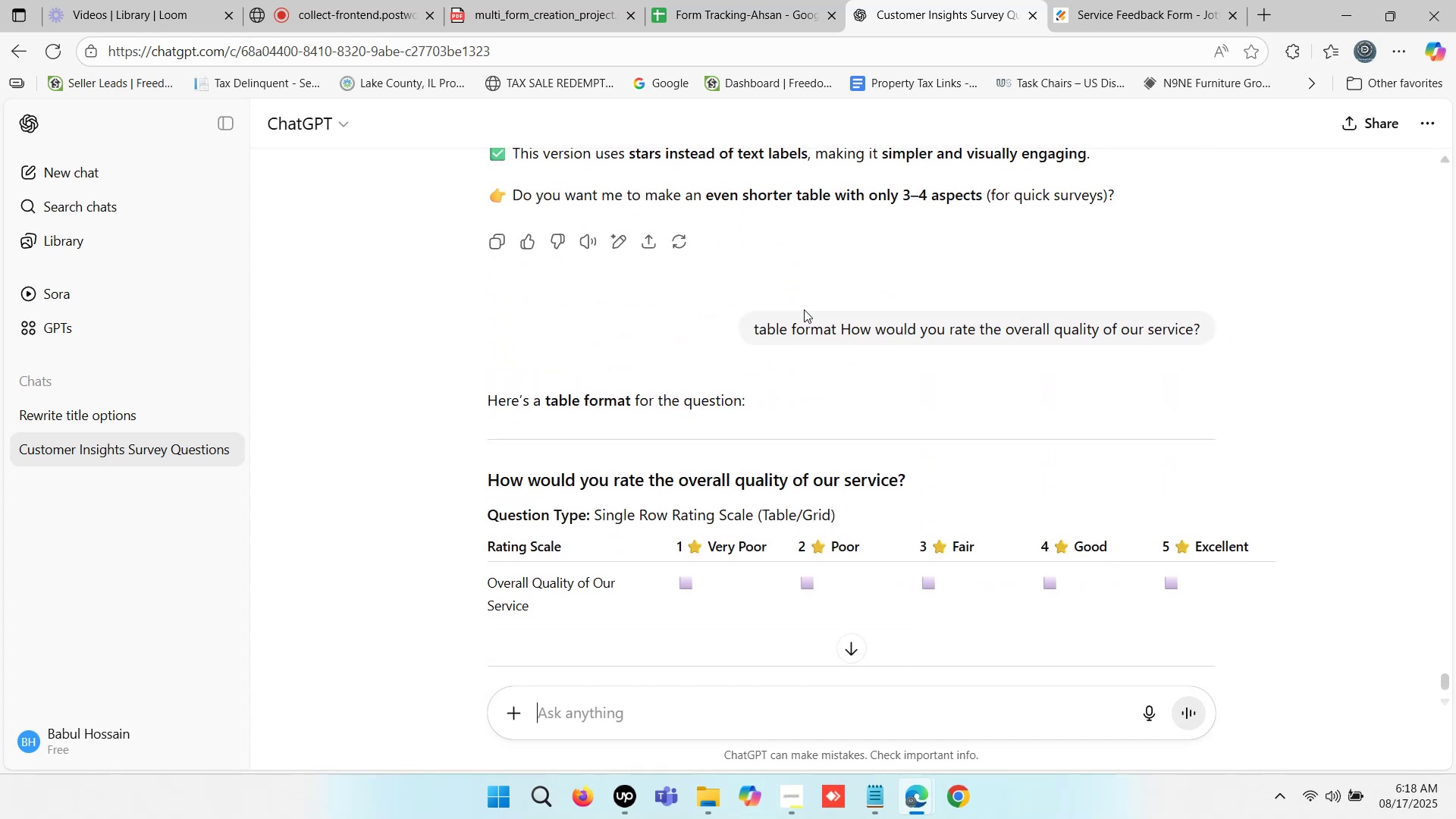 
scroll: coordinate [804, 309], scroll_direction: down, amount: 1.0
 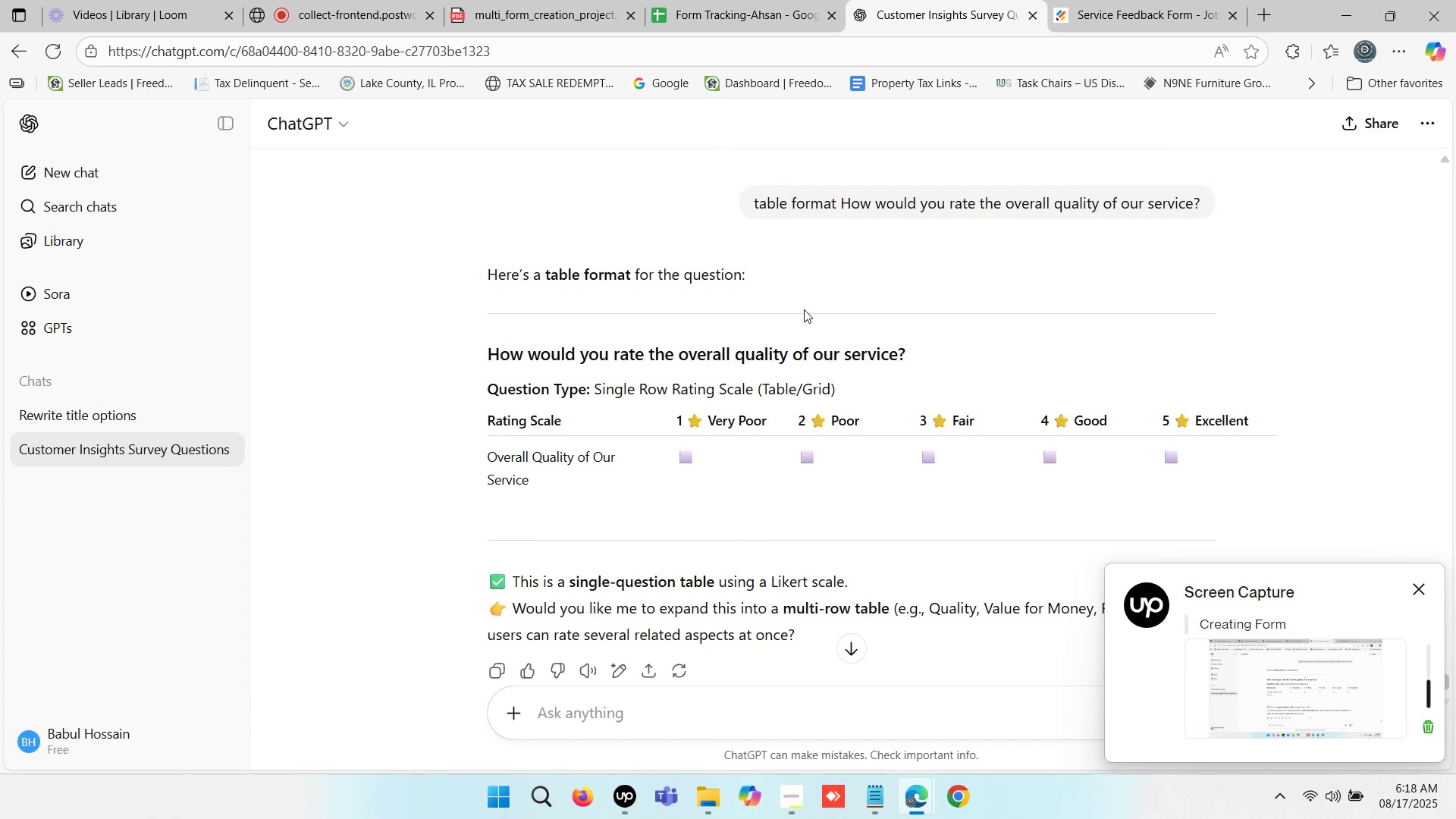 
wait(9.89)
 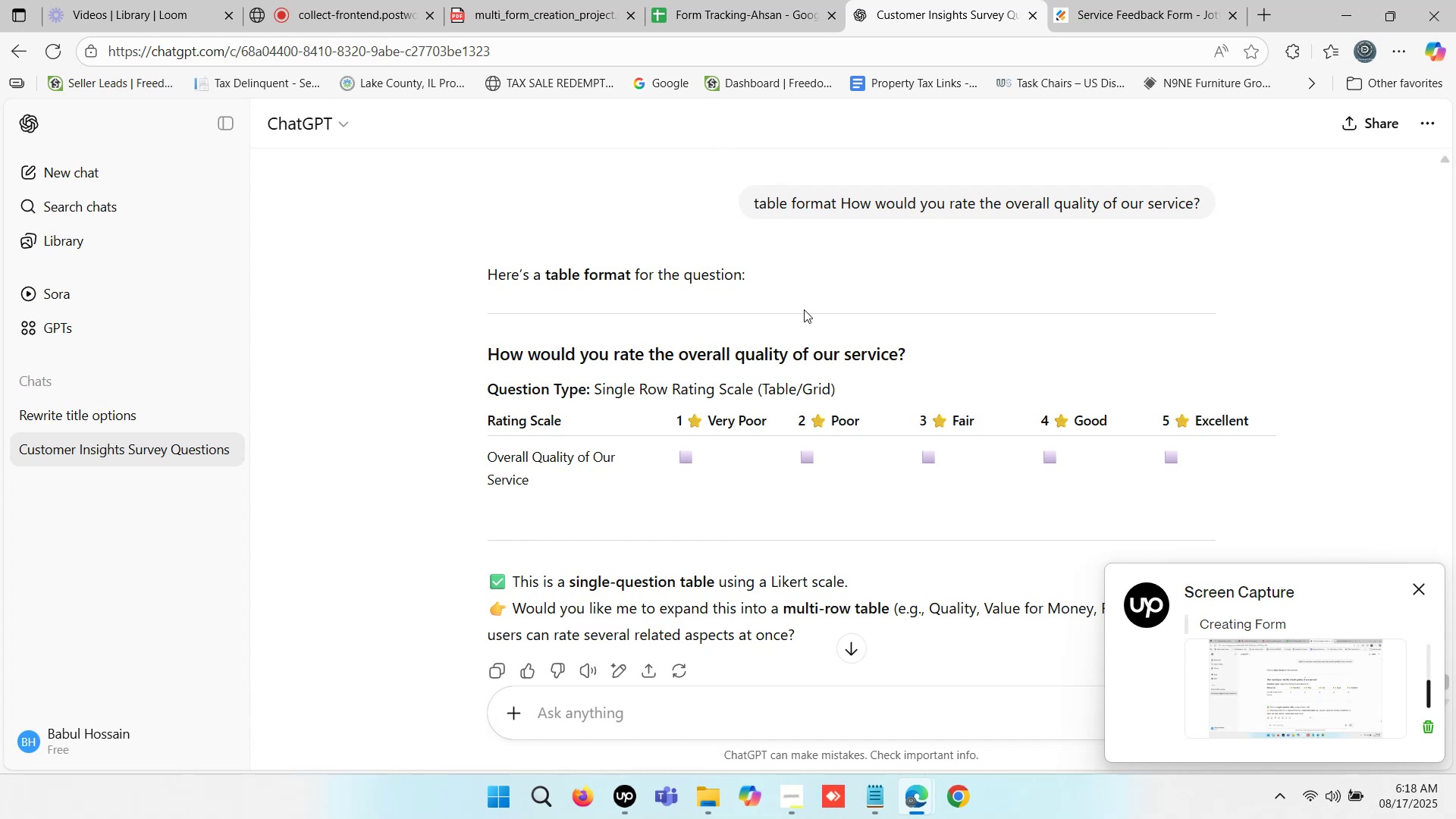 
left_click([1126, 5])
 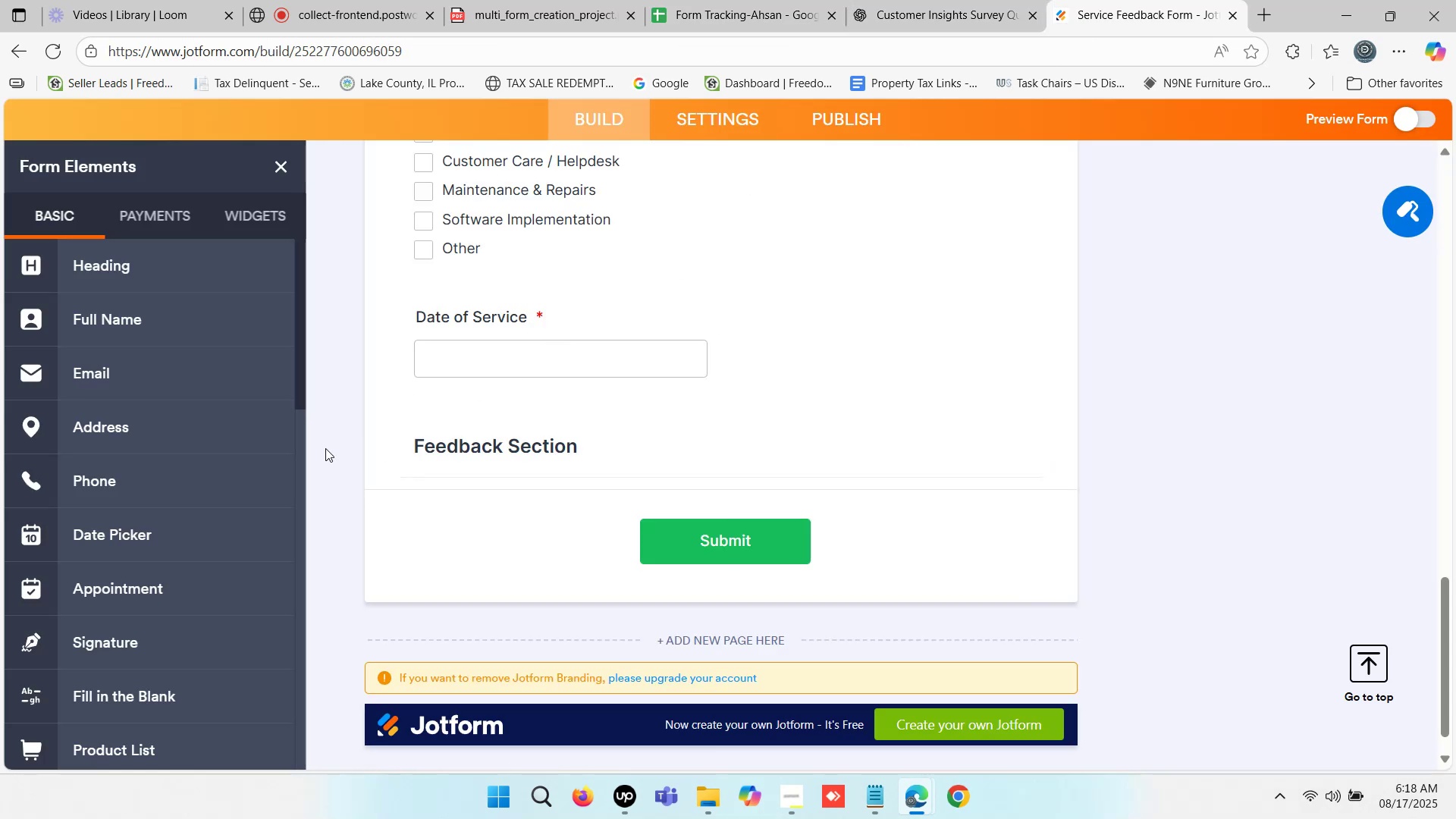 
scroll: coordinate [108, 461], scroll_direction: down, amount: 15.0
 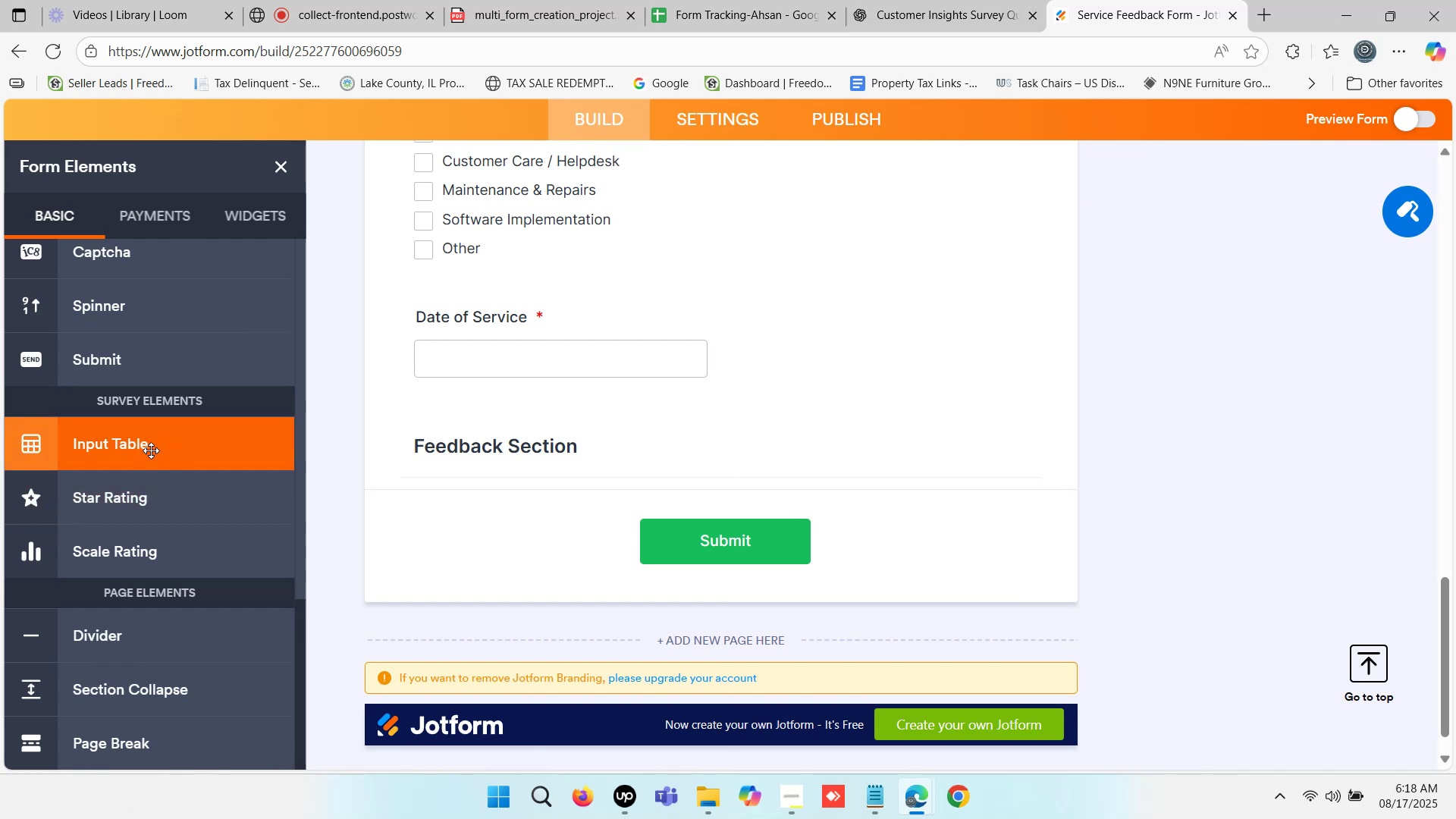 
mouse_move([625, 482])
 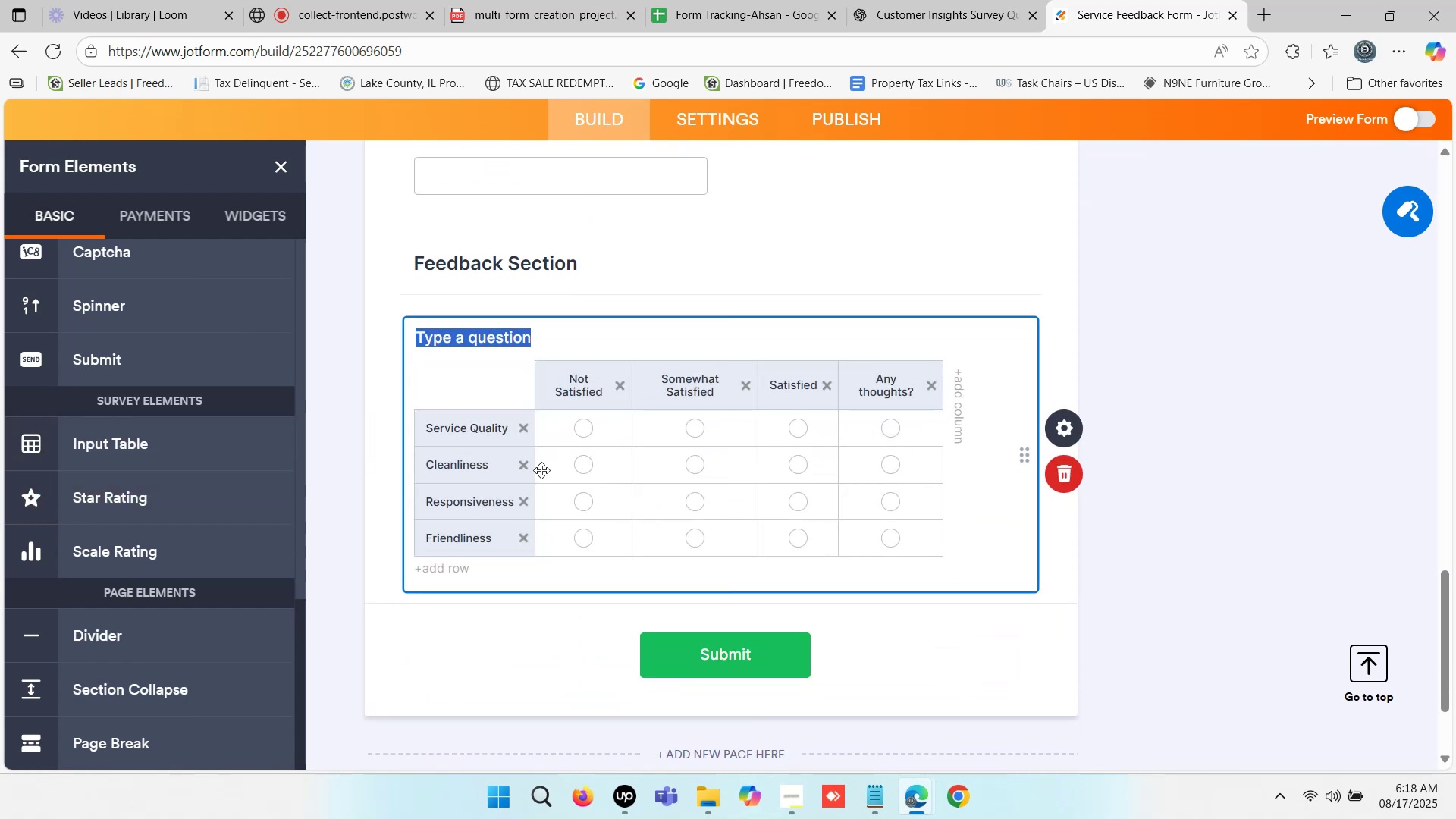 
left_click([930, 2])
 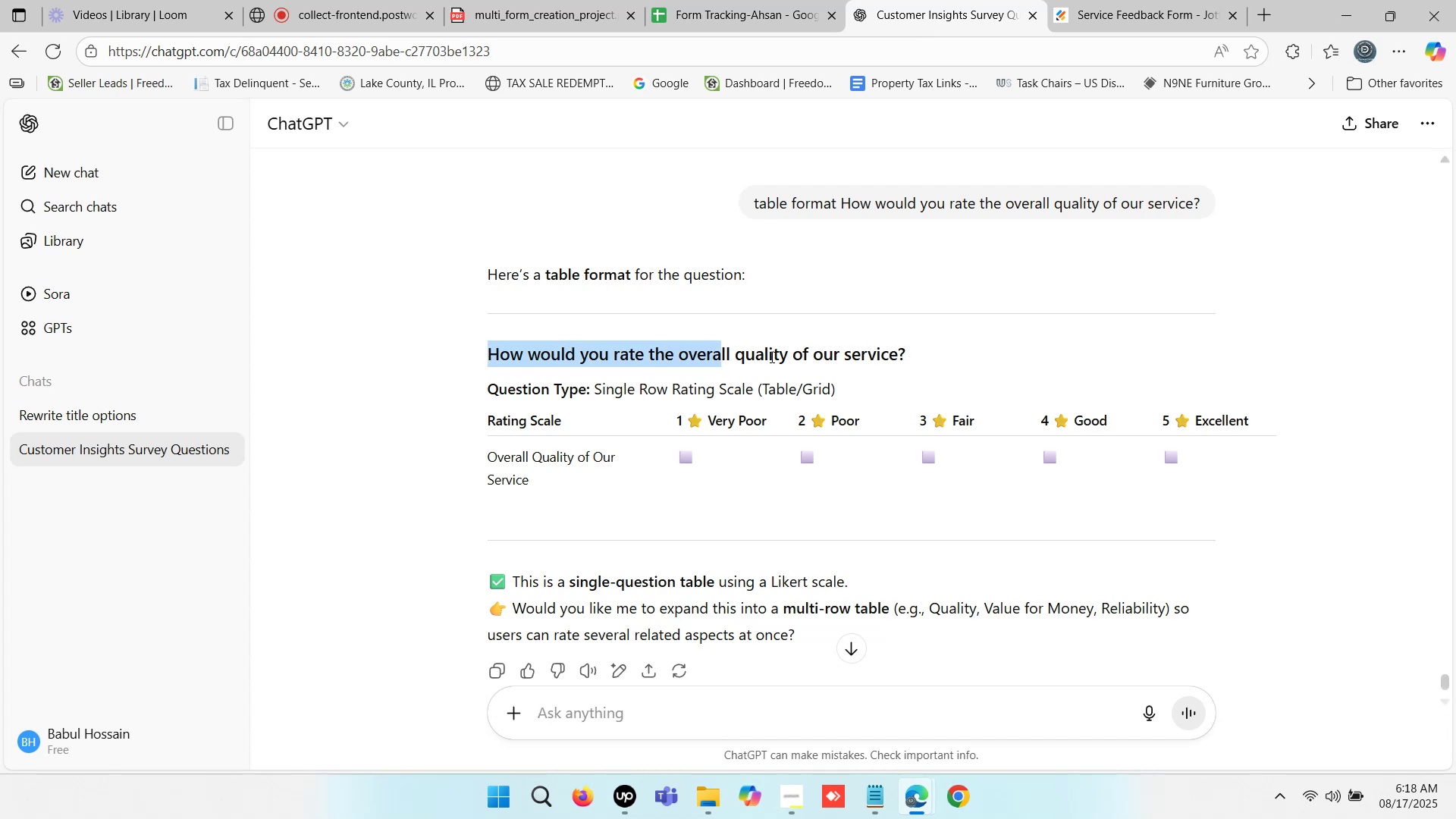 
key(Control+C)
 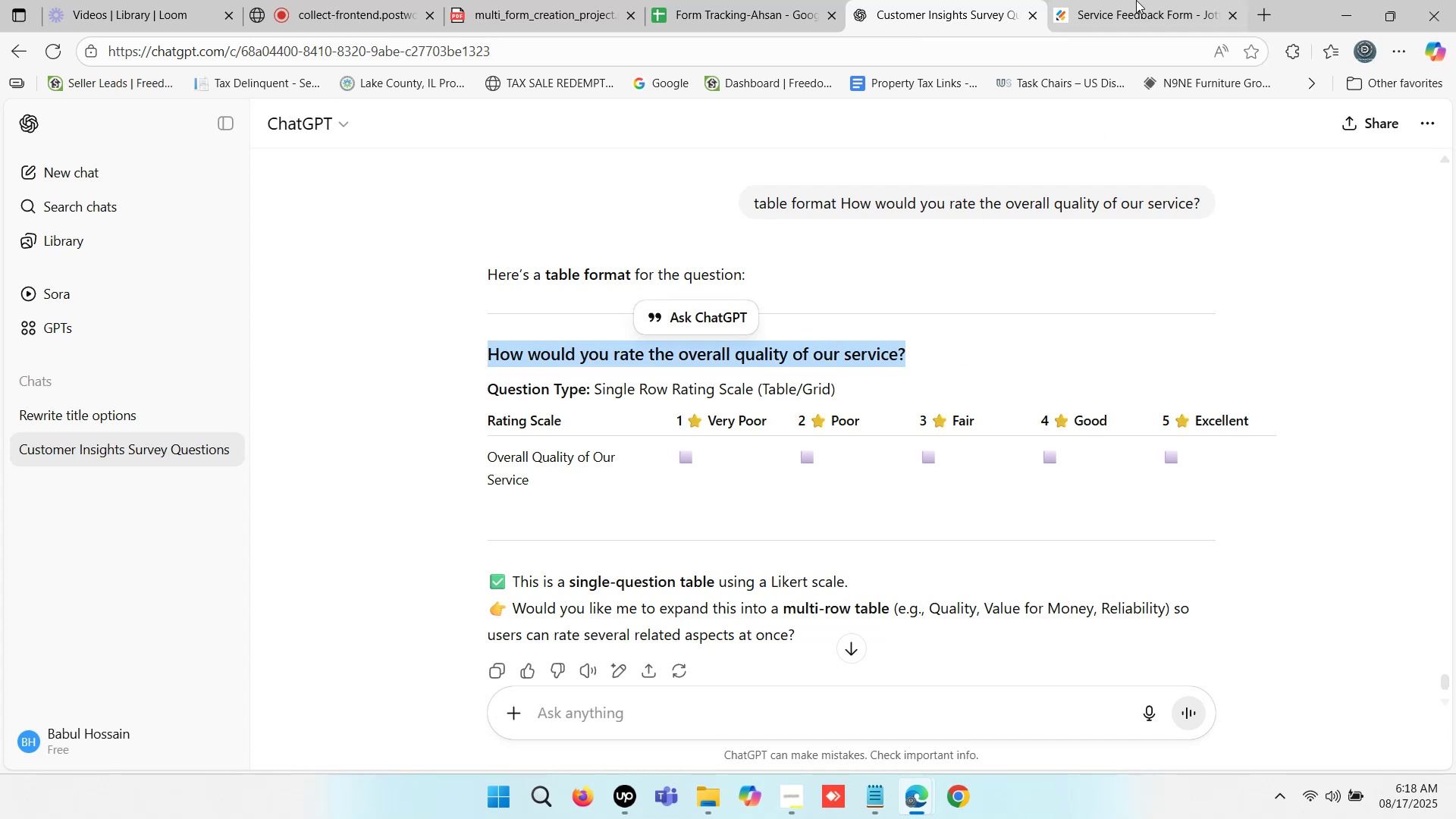 
left_click([1136, 0])
 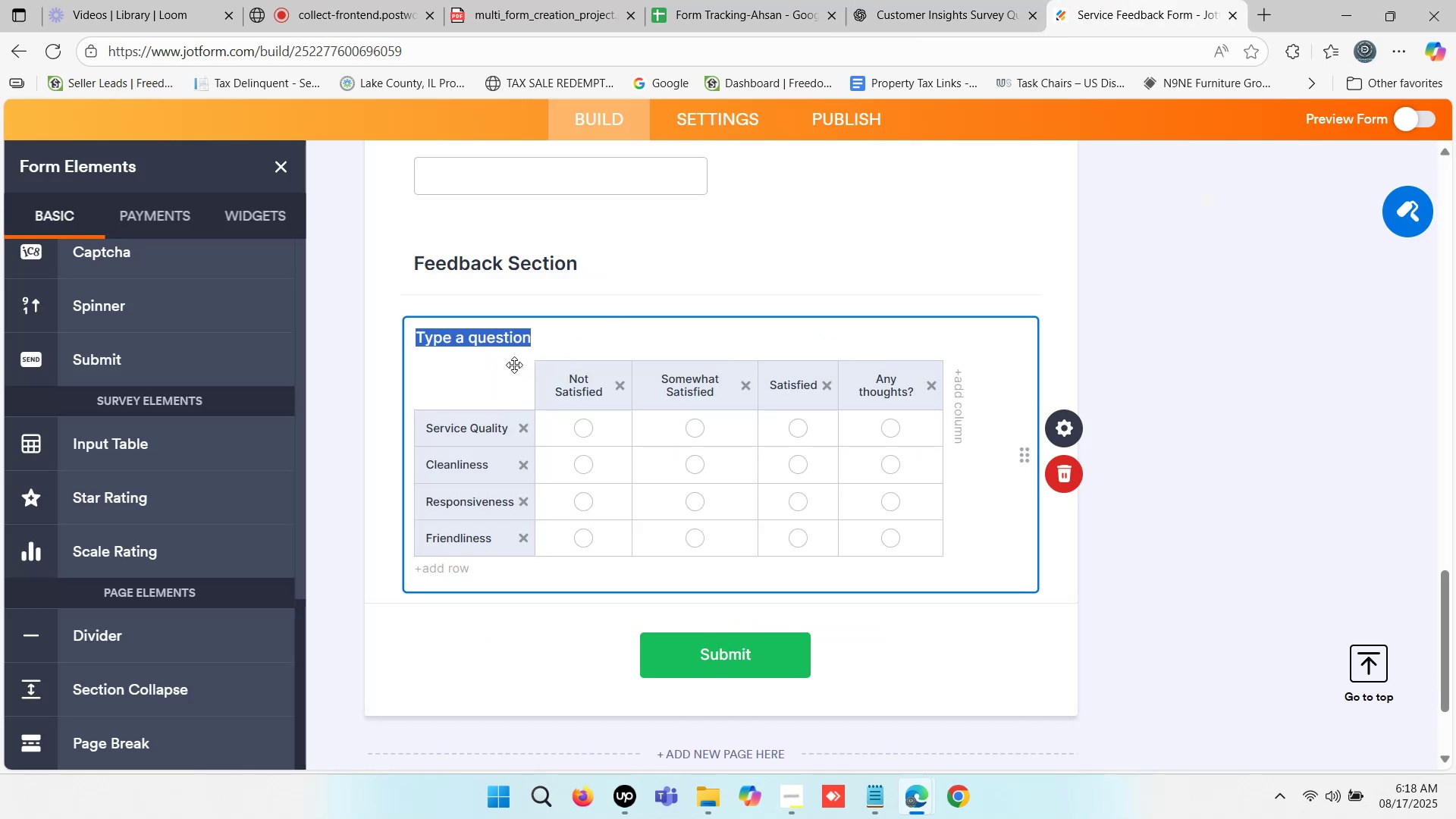 
key(Control+V)
 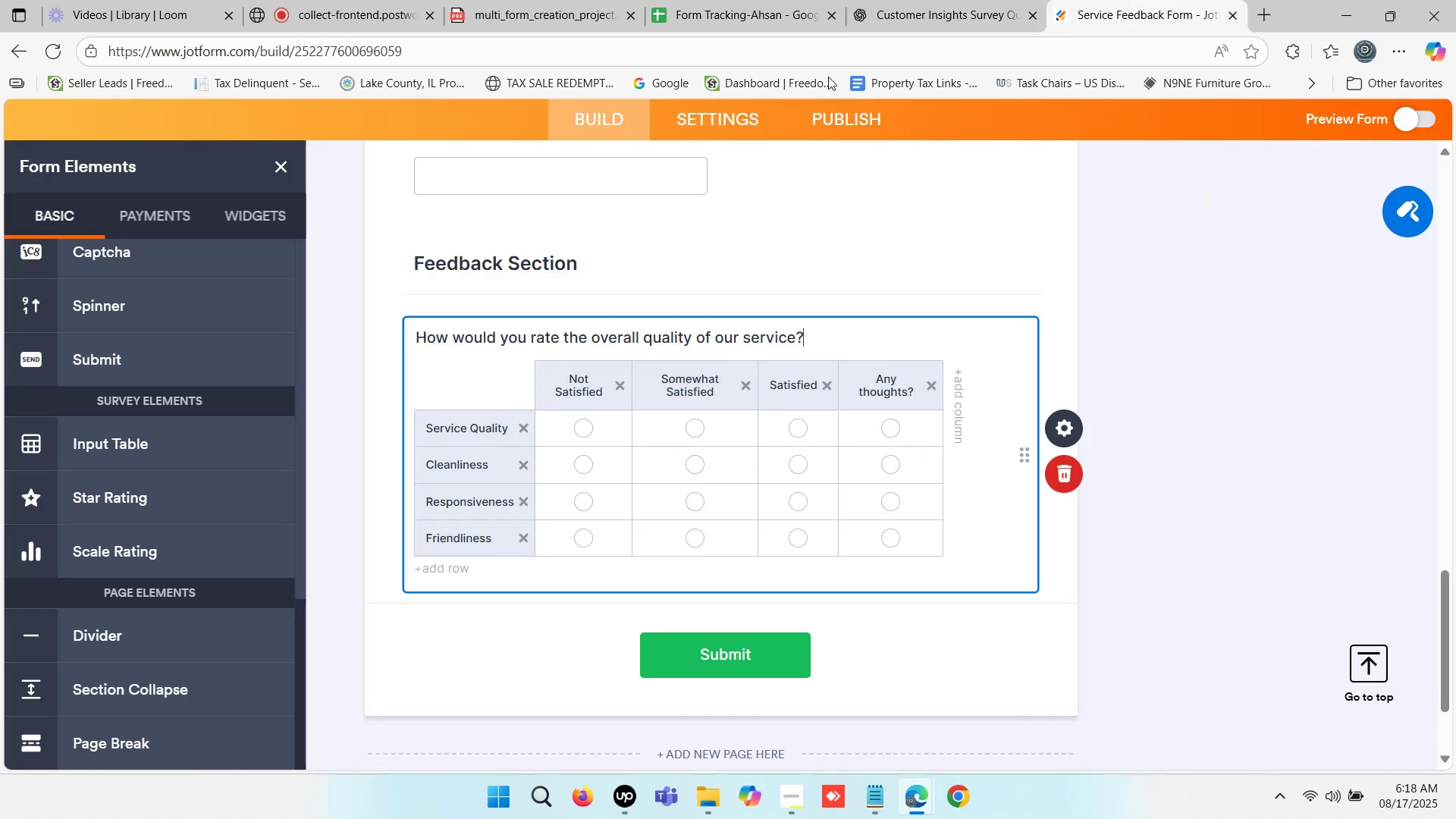 
left_click([898, 9])
 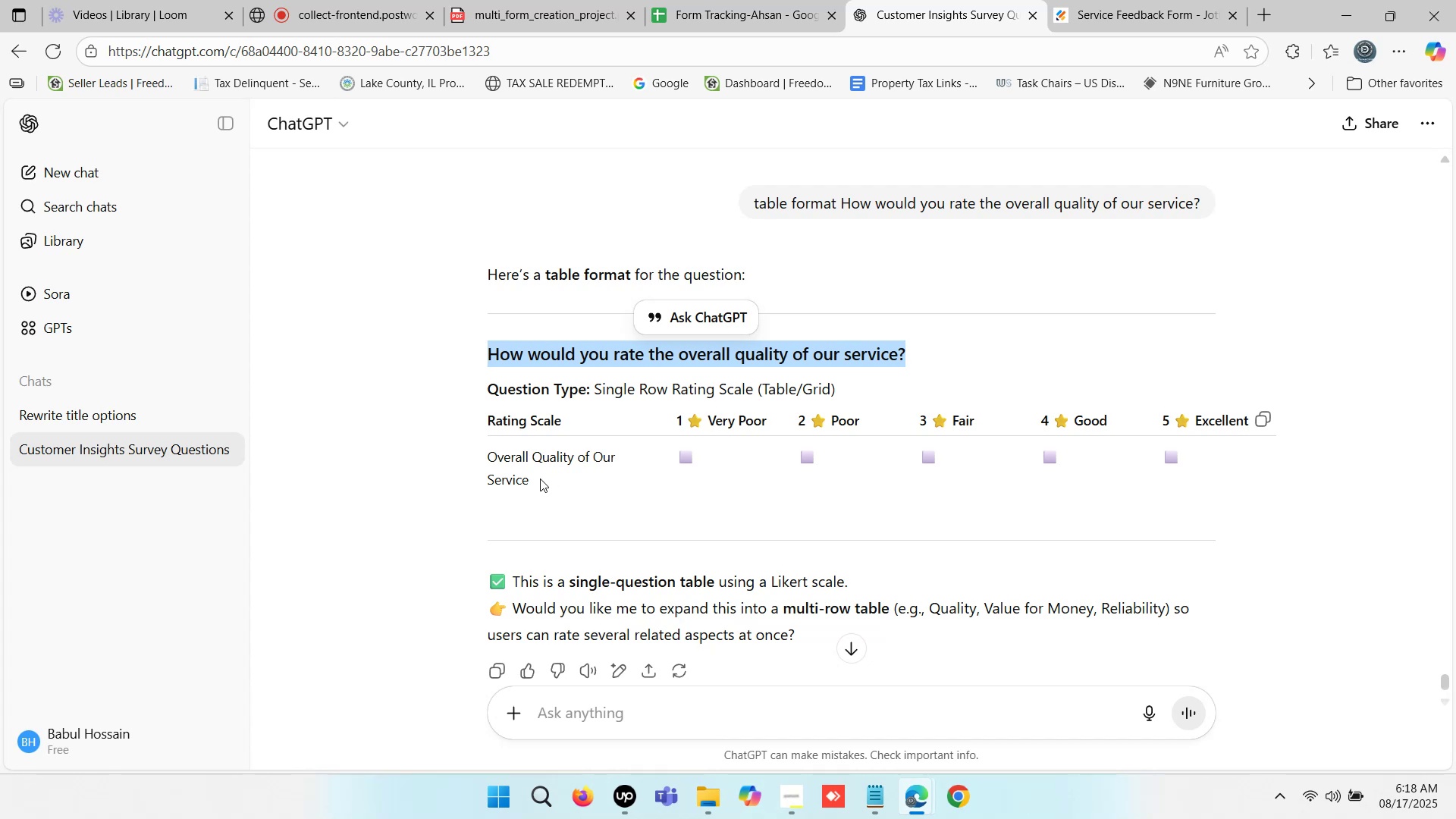 
key(Control+C)
 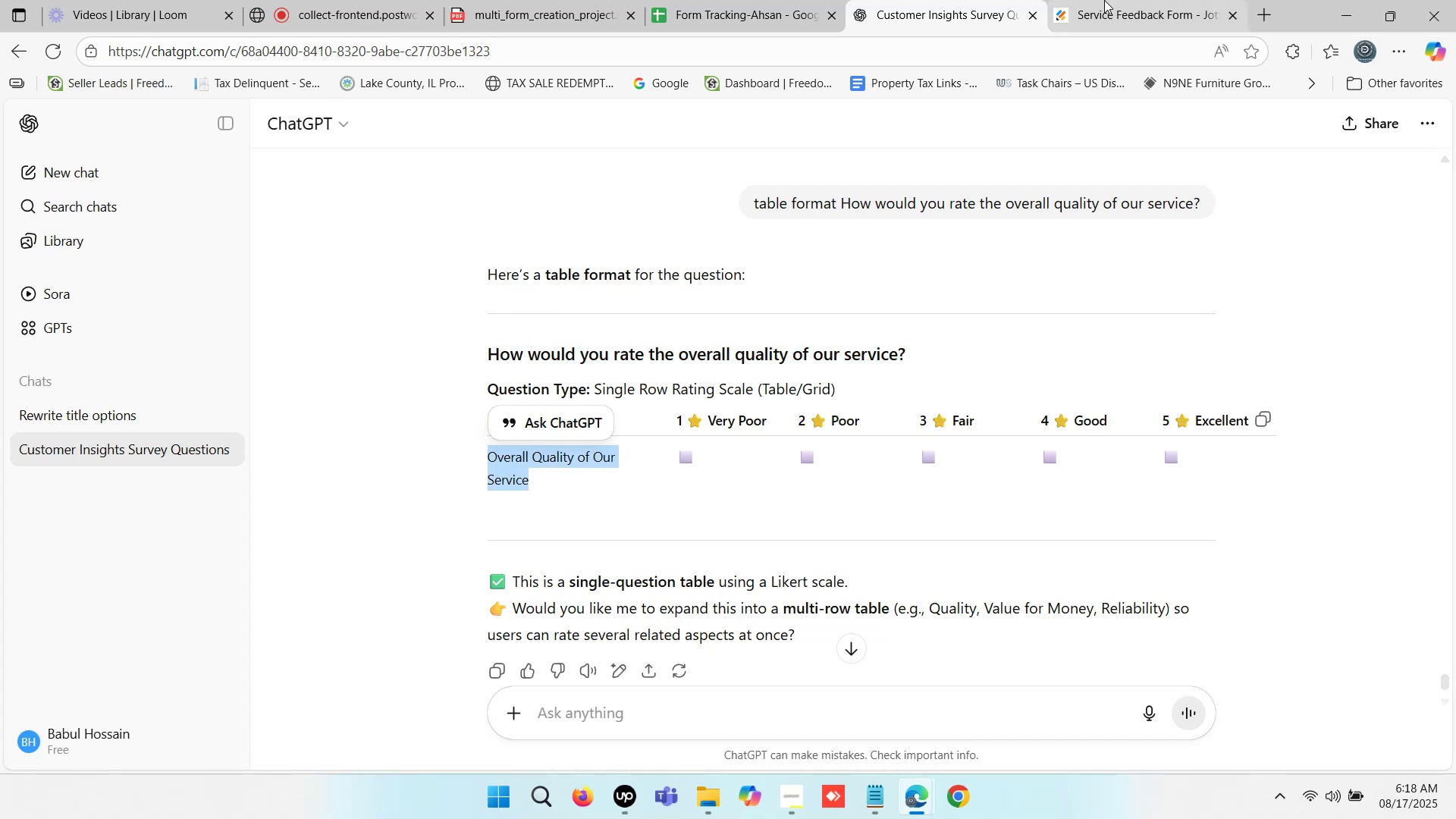 
left_click([1105, 0])
 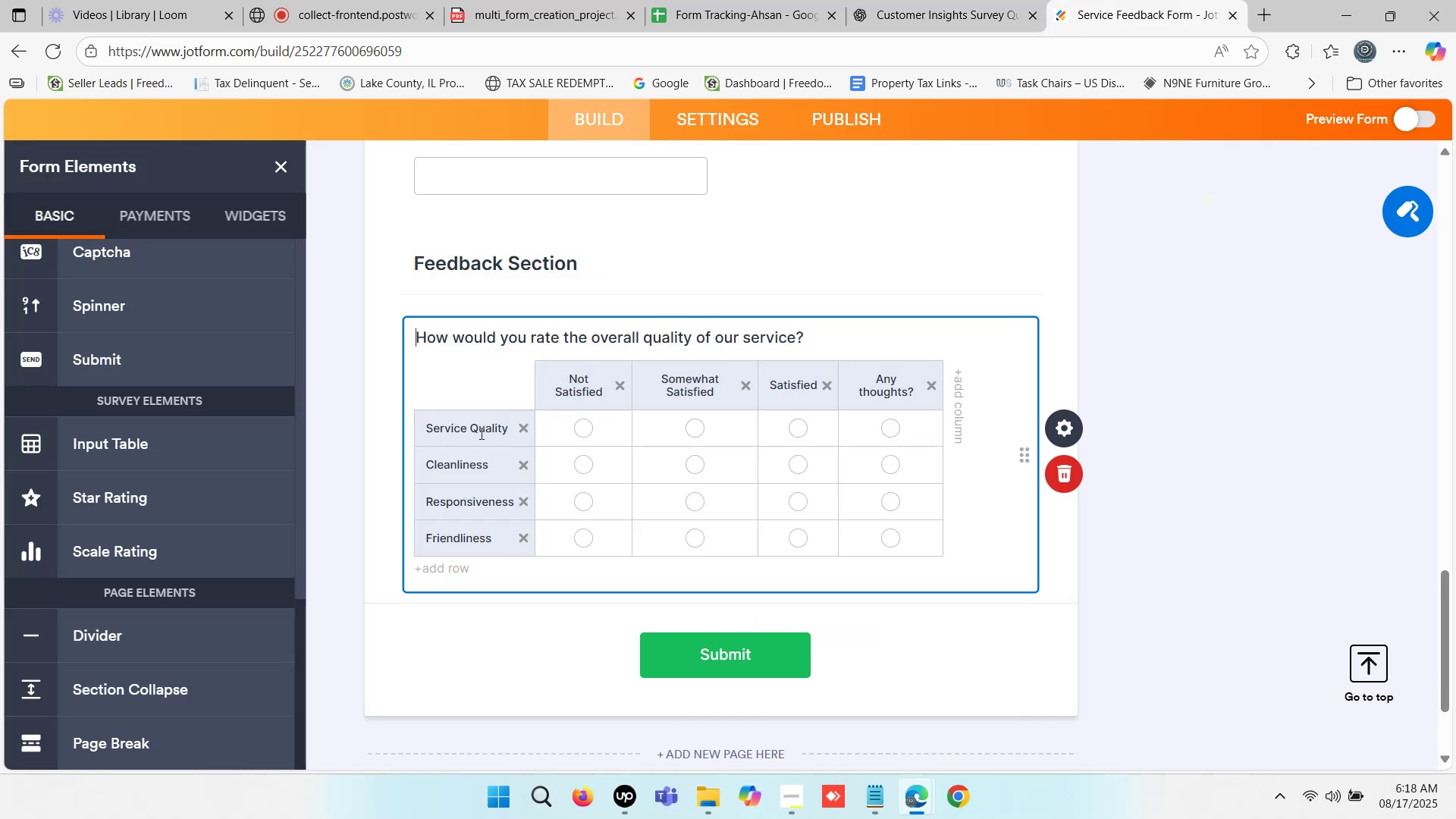 
double_click([480, 433])
 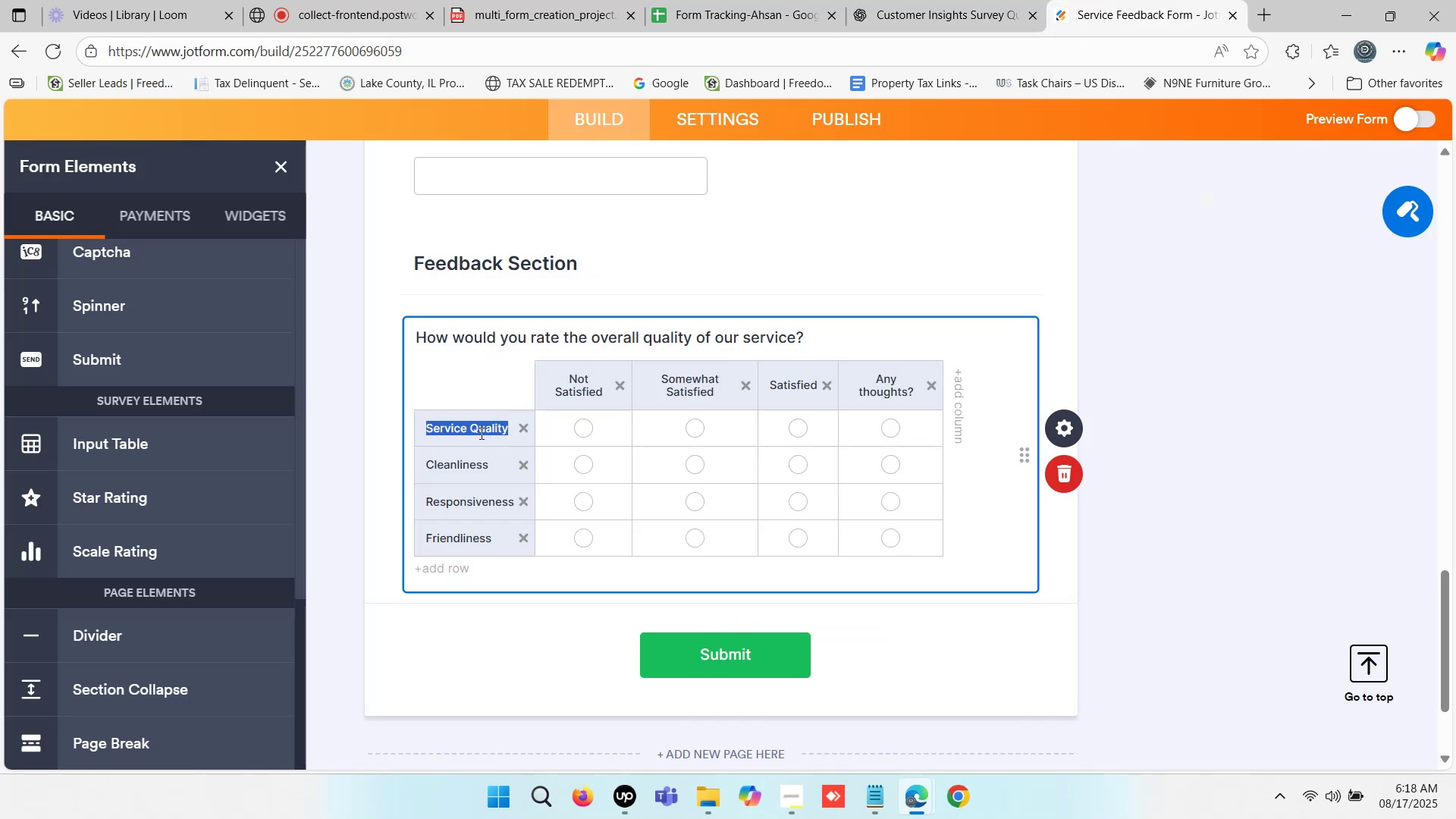 
triple_click([480, 433])
 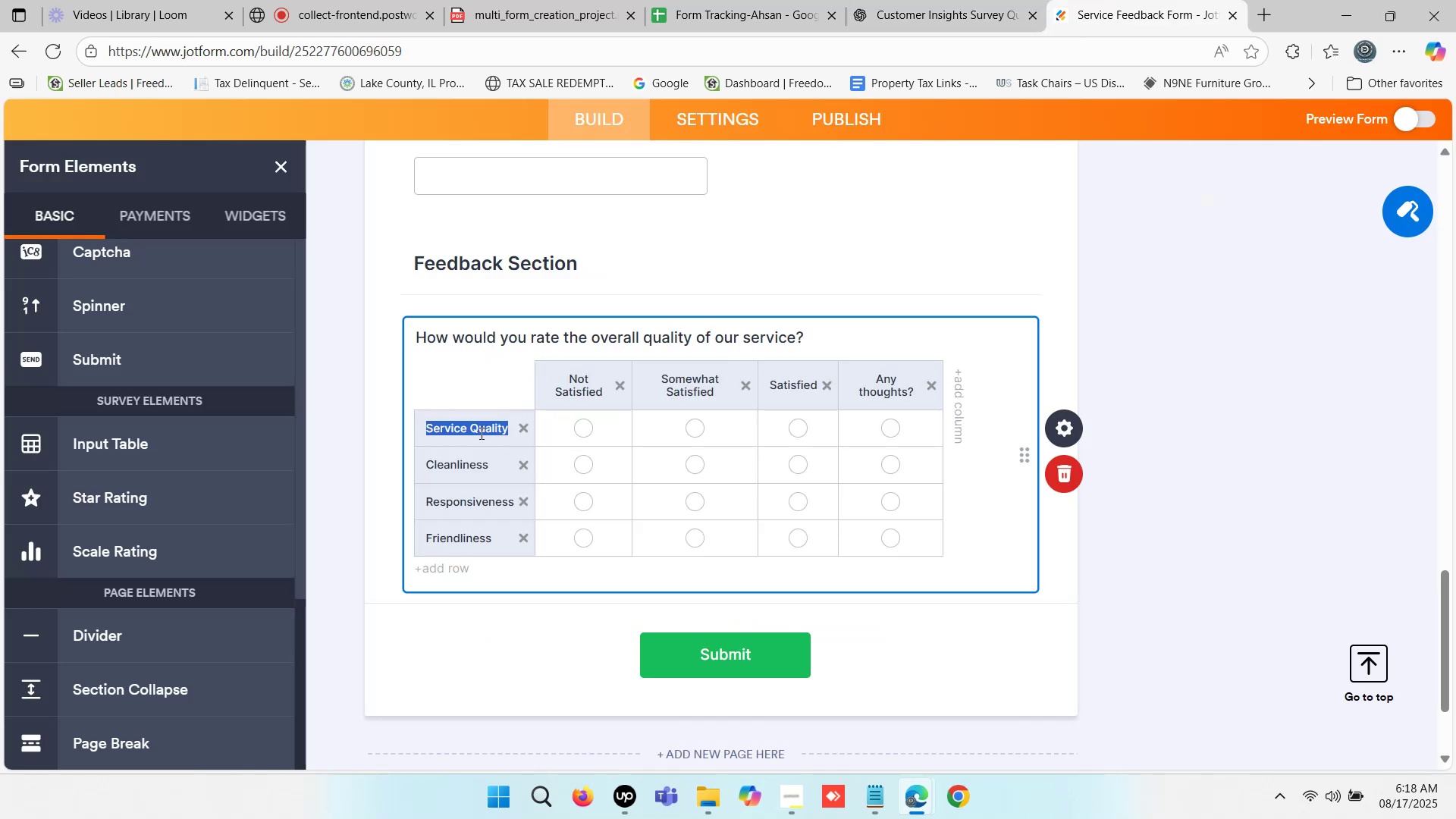 
key(Control+V)
 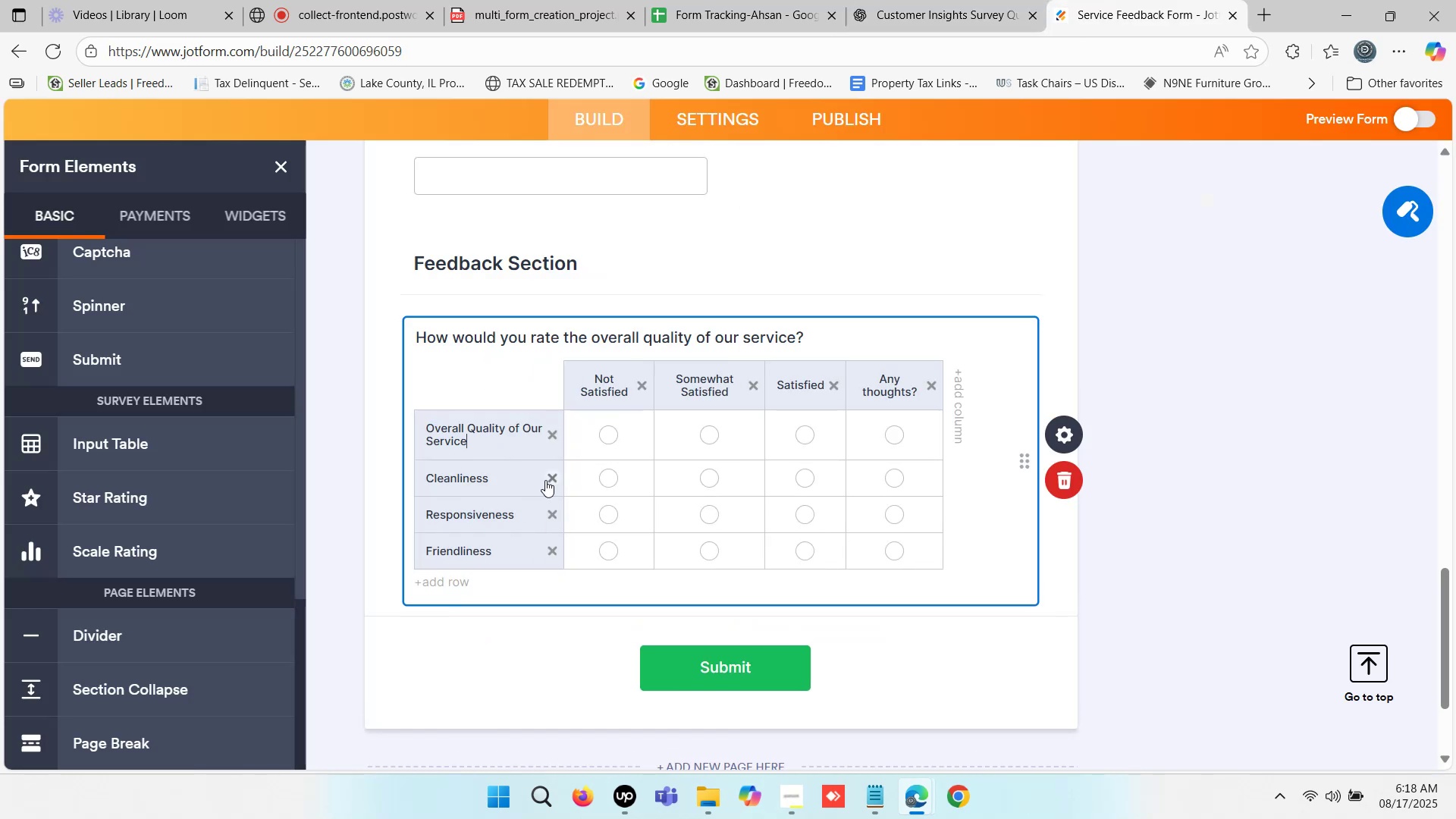 
left_click([547, 475])
 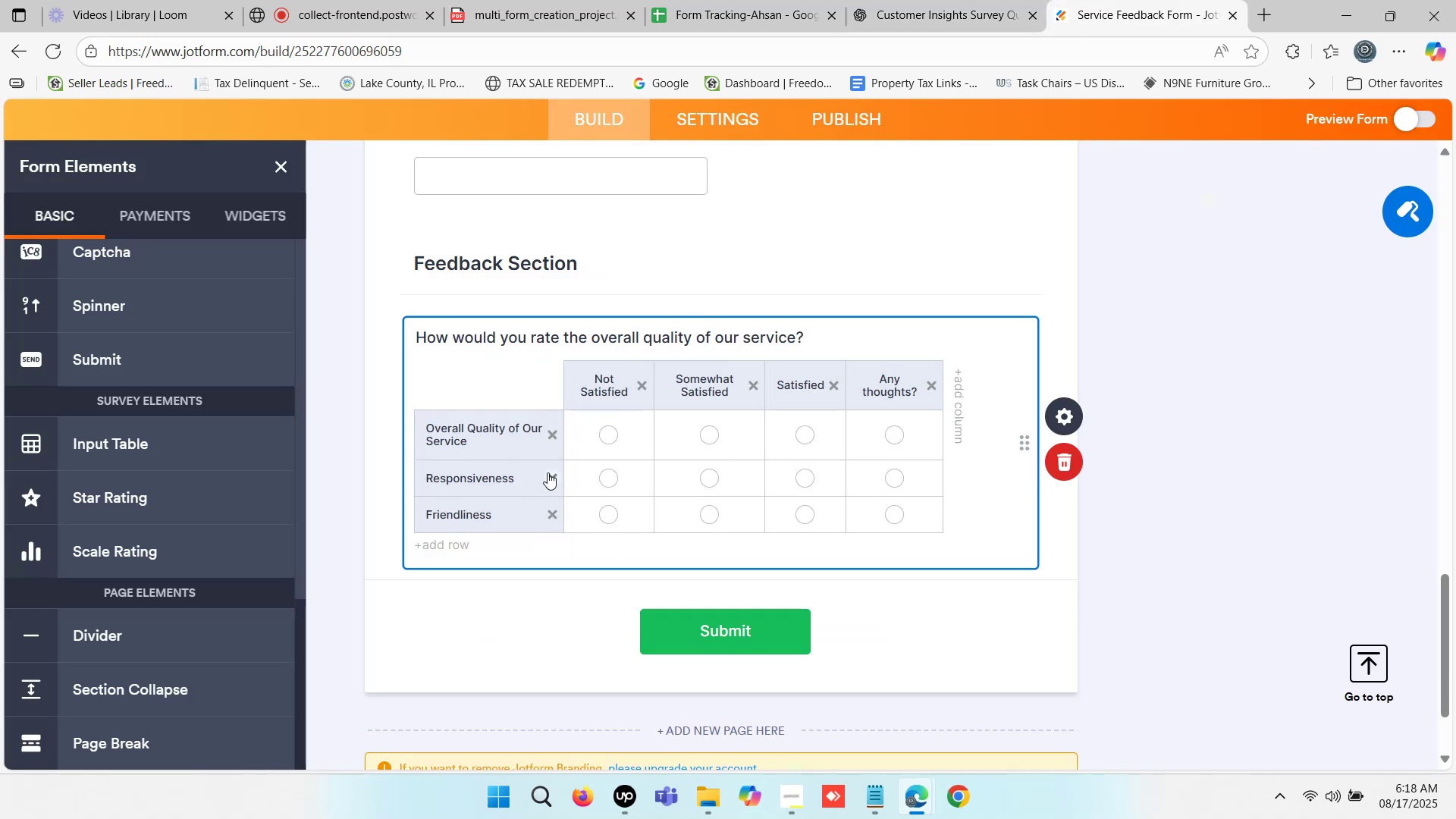 
left_click([548, 472])
 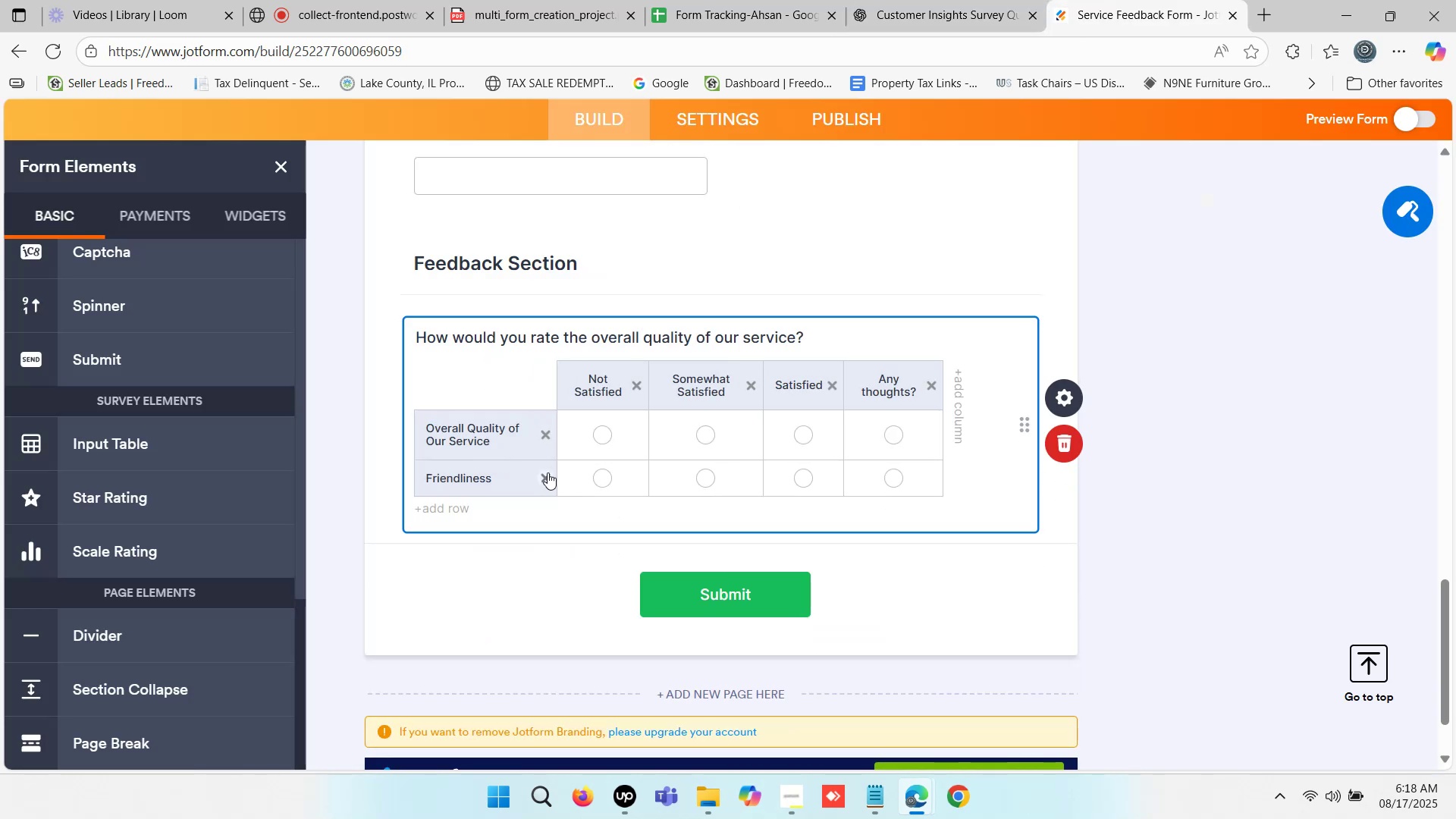 
left_click([548, 472])
 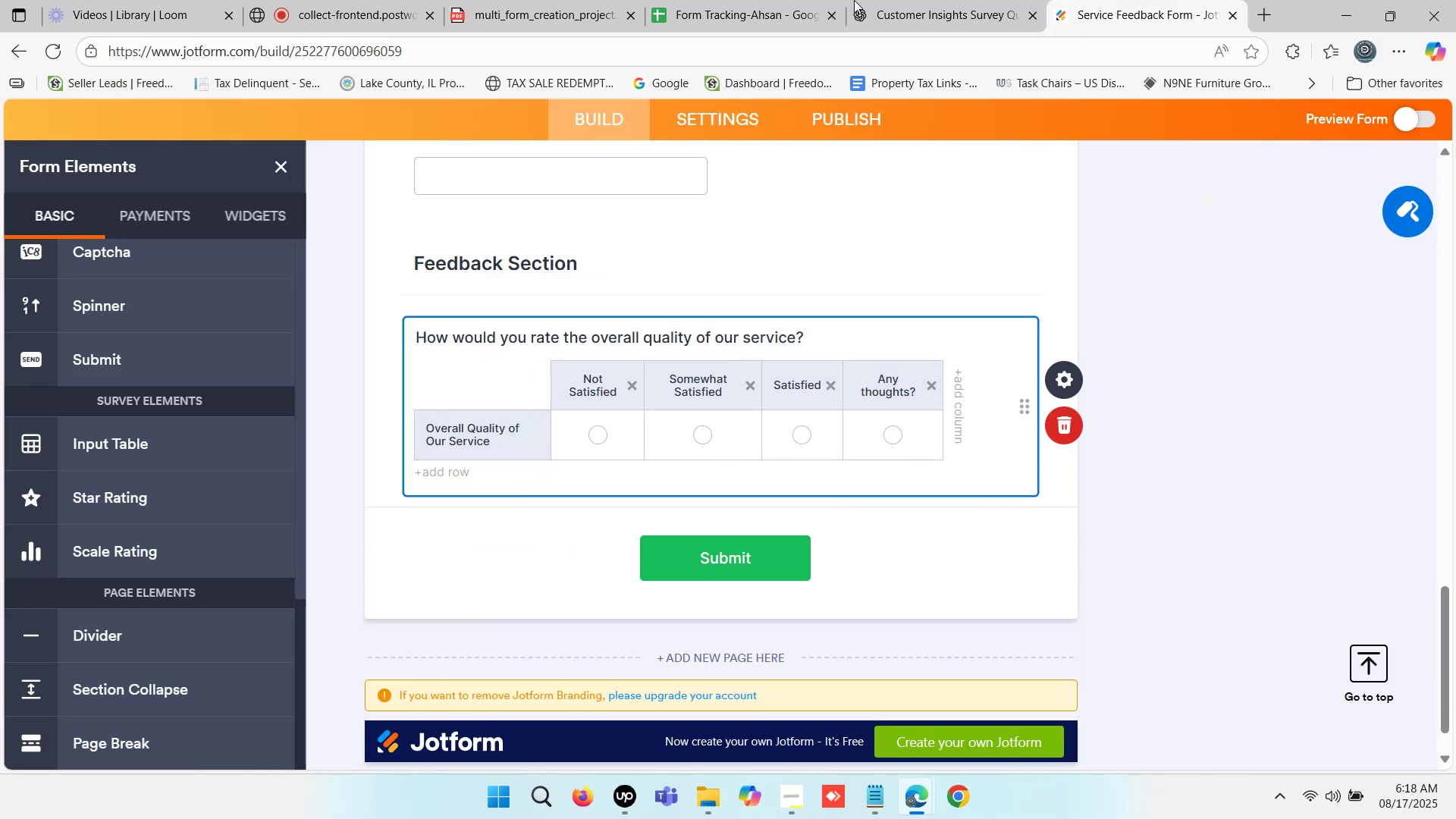 
left_click([927, 0])
 